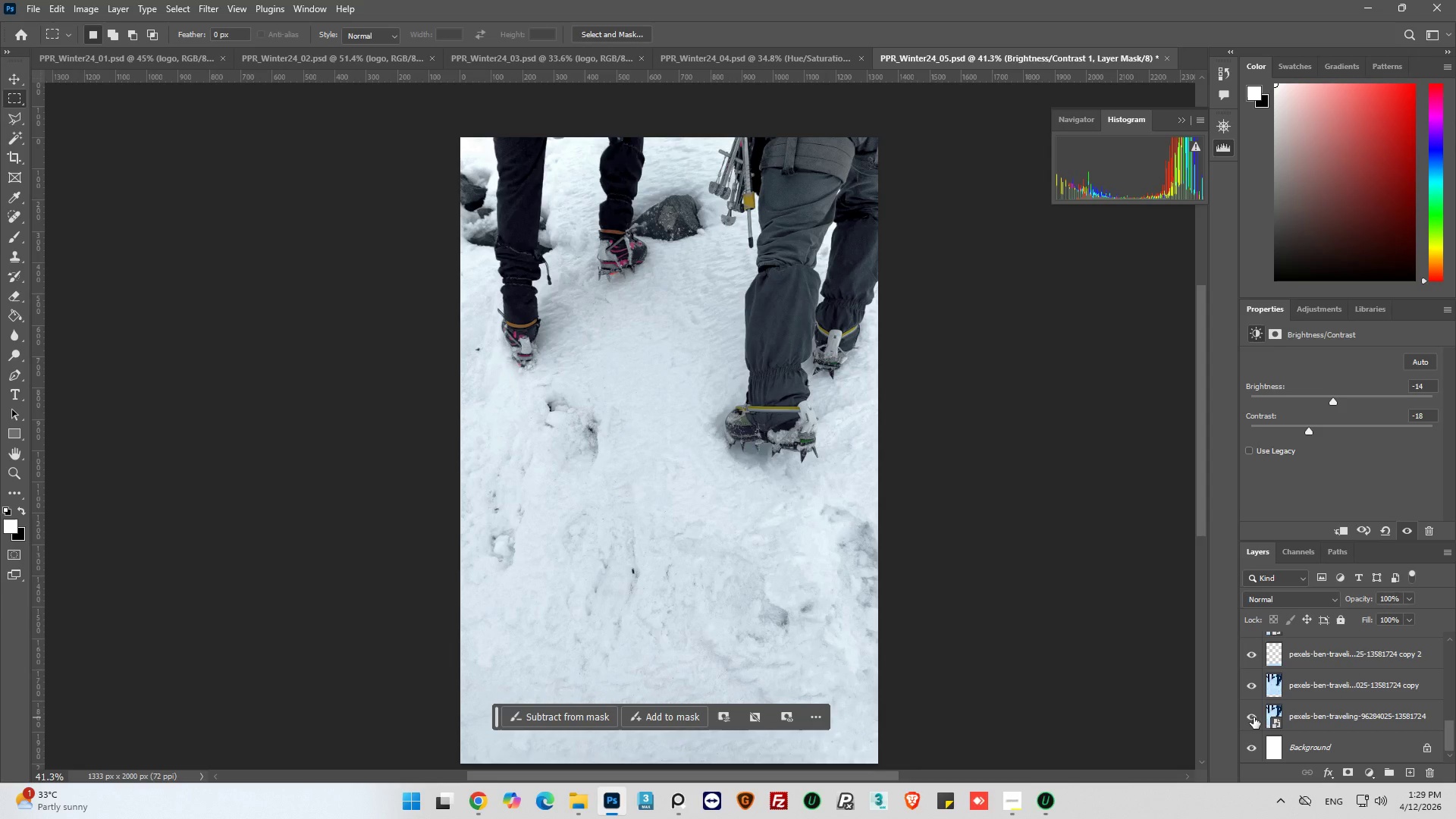 
key(Alt+AltLeft)
 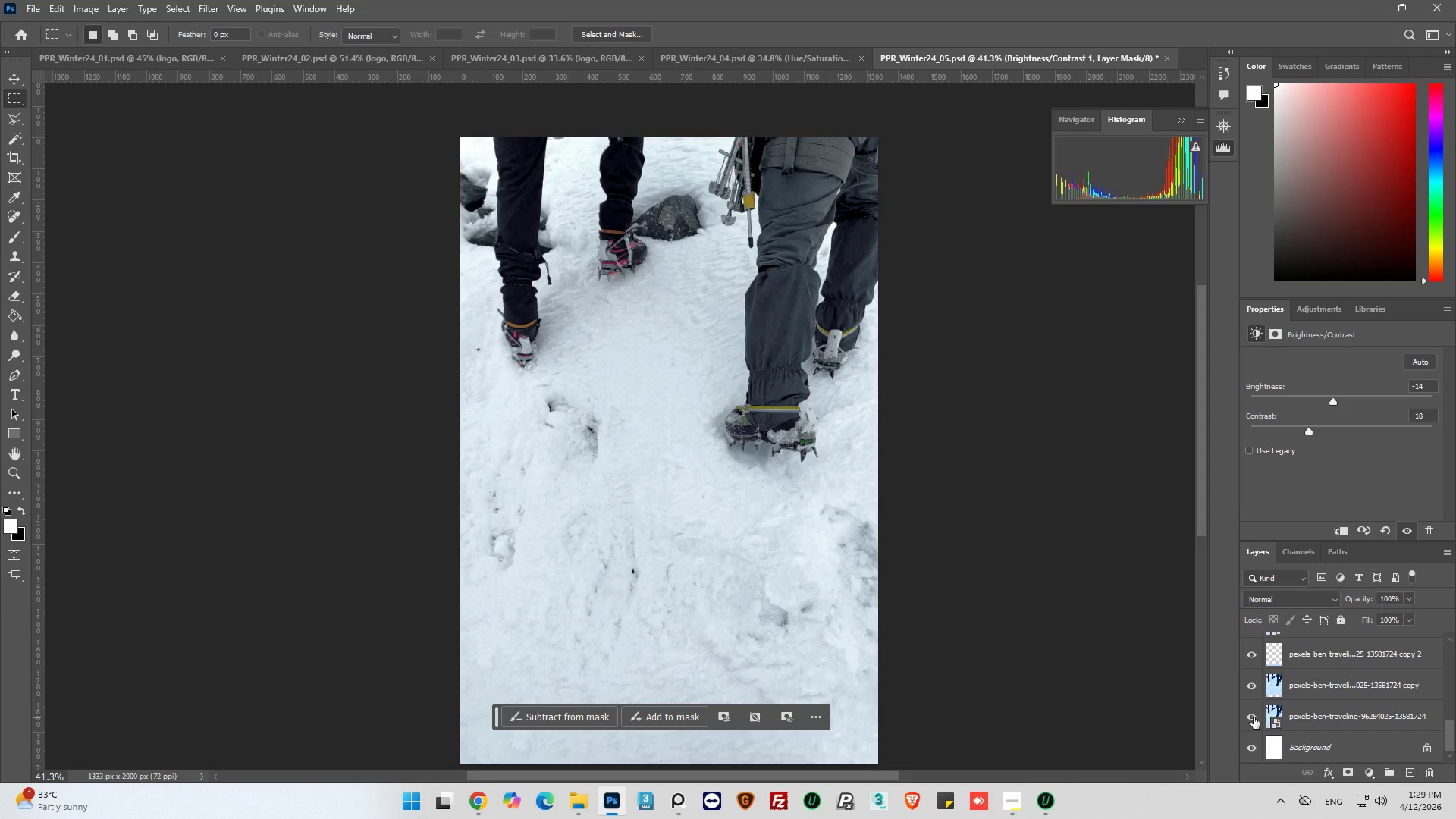 
key(Alt+AltLeft)
 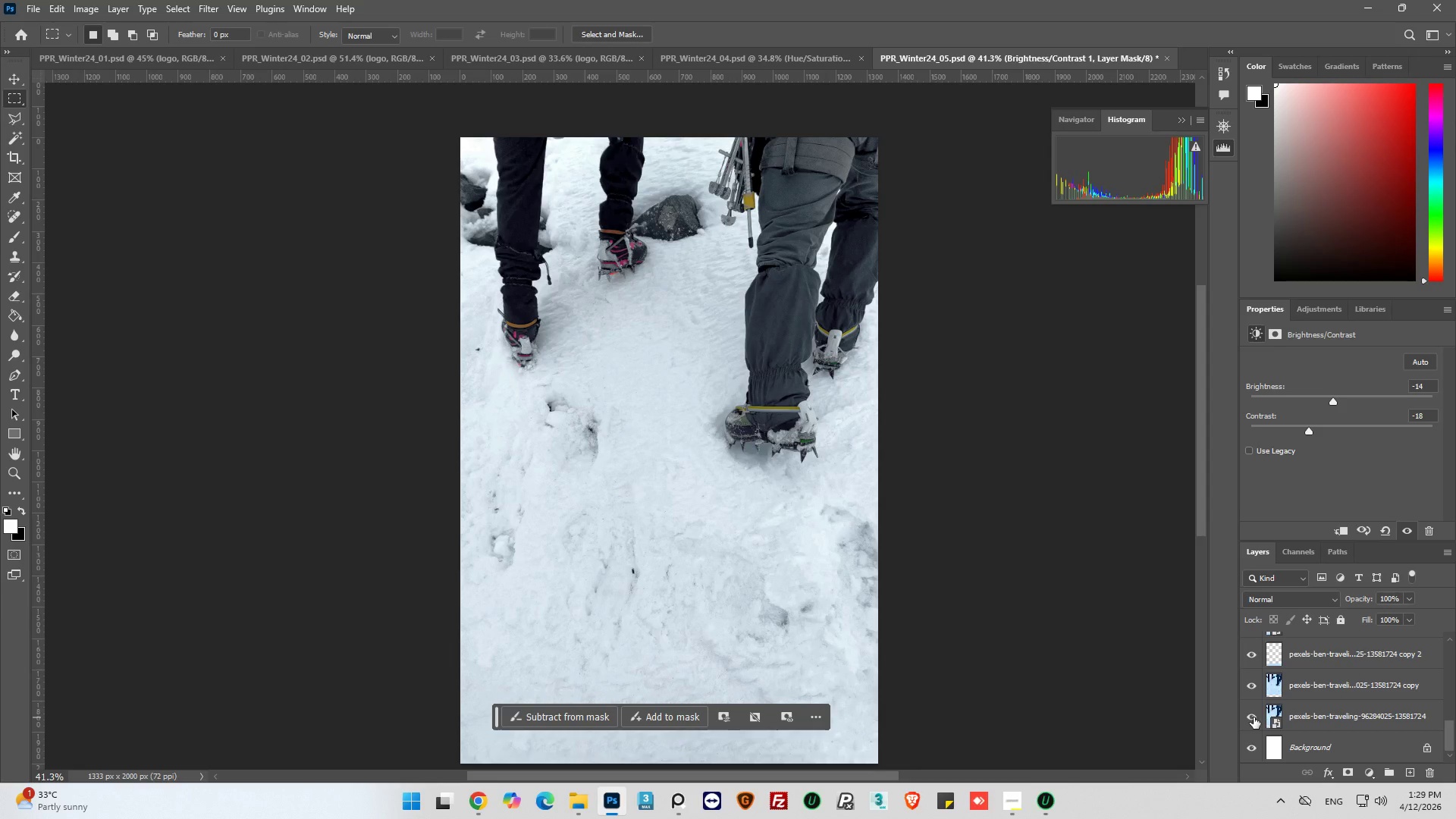 
key(Alt+AltLeft)
 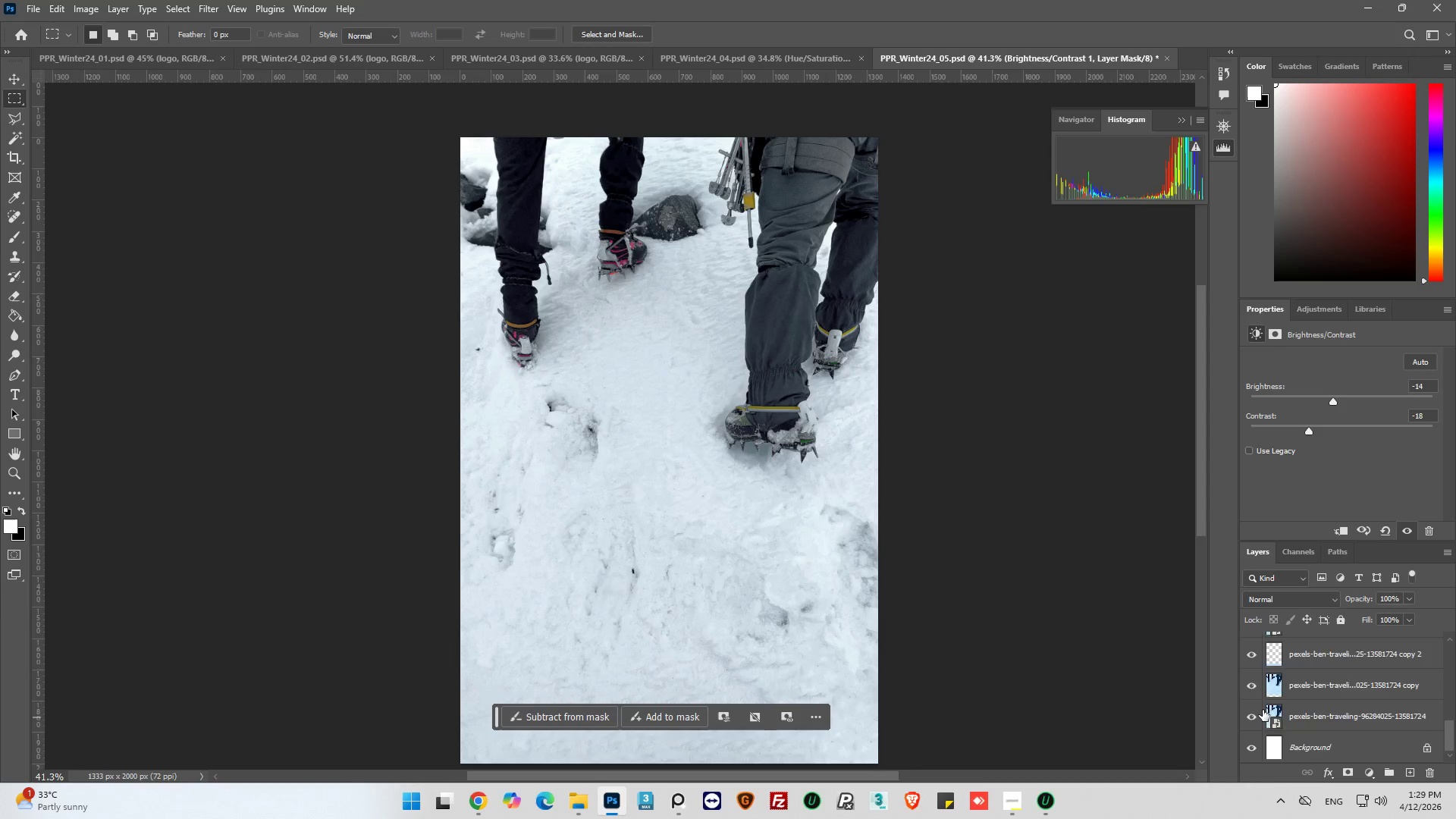 
scroll: coordinate [1263, 710], scroll_direction: up, amount: 3.0
 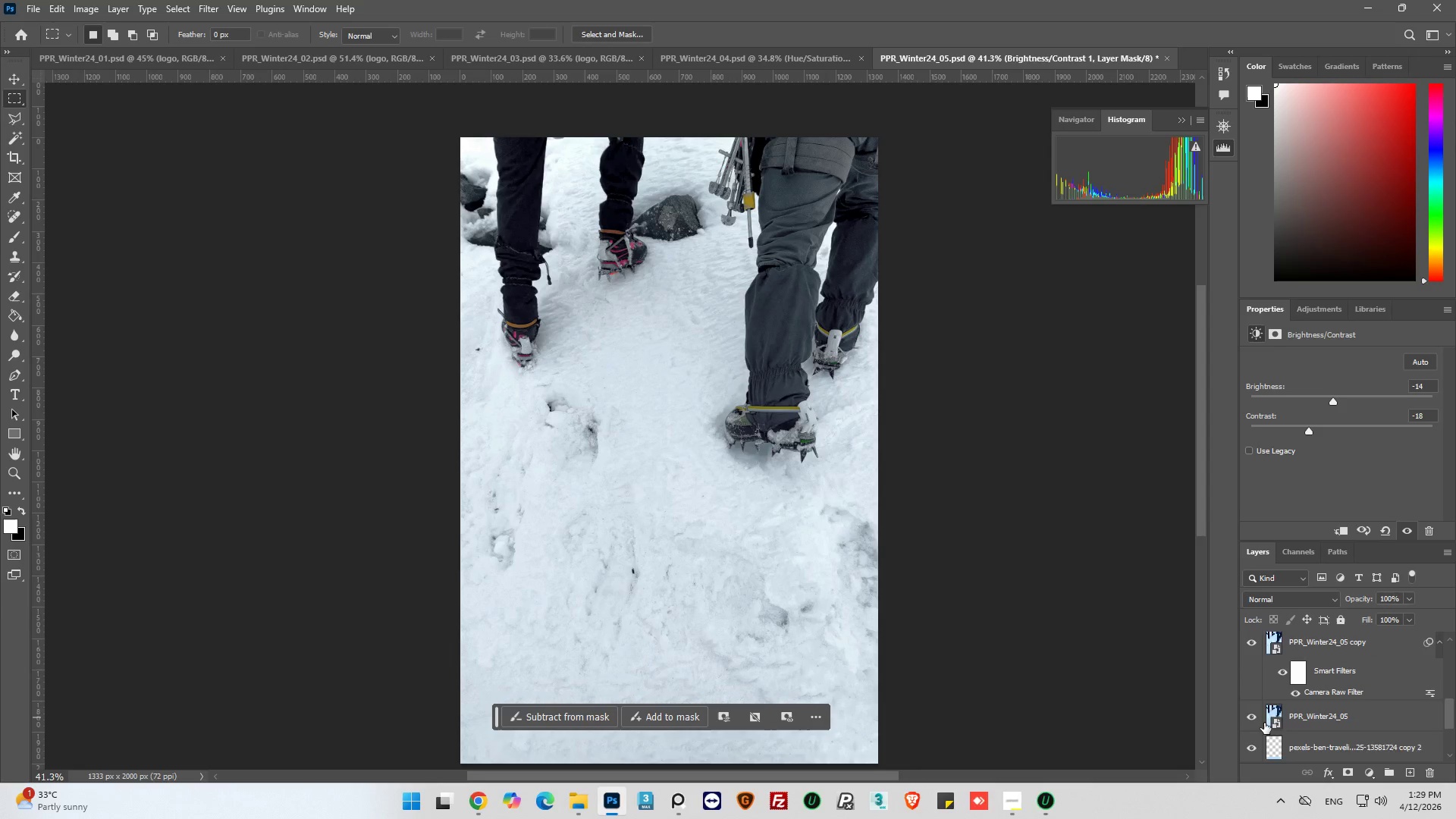 
scroll: coordinate [1264, 723], scroll_direction: down, amount: 1.0
 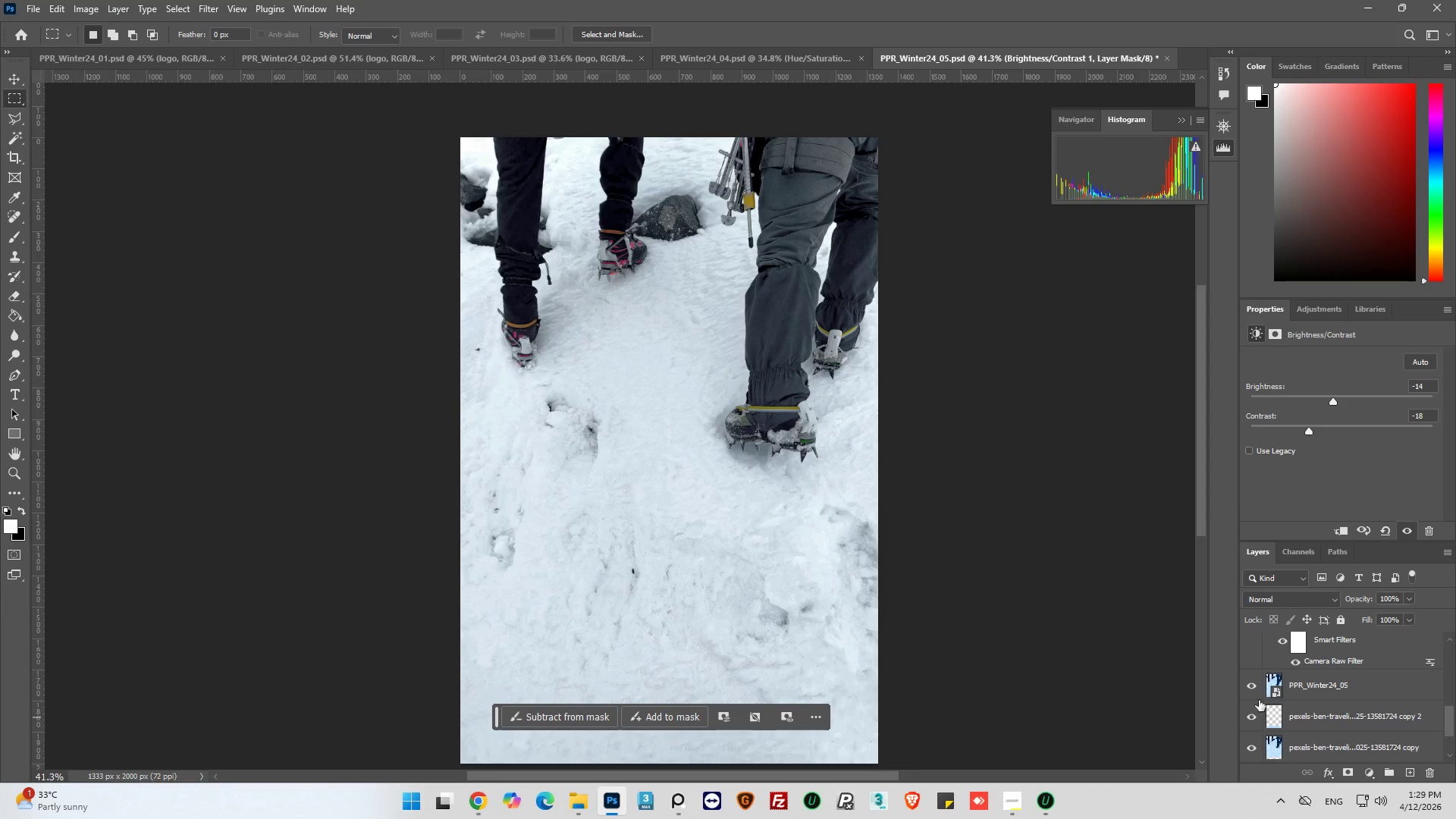 
hold_key(key=AltLeft, duration=1.5)
left_click([1255, 686])
 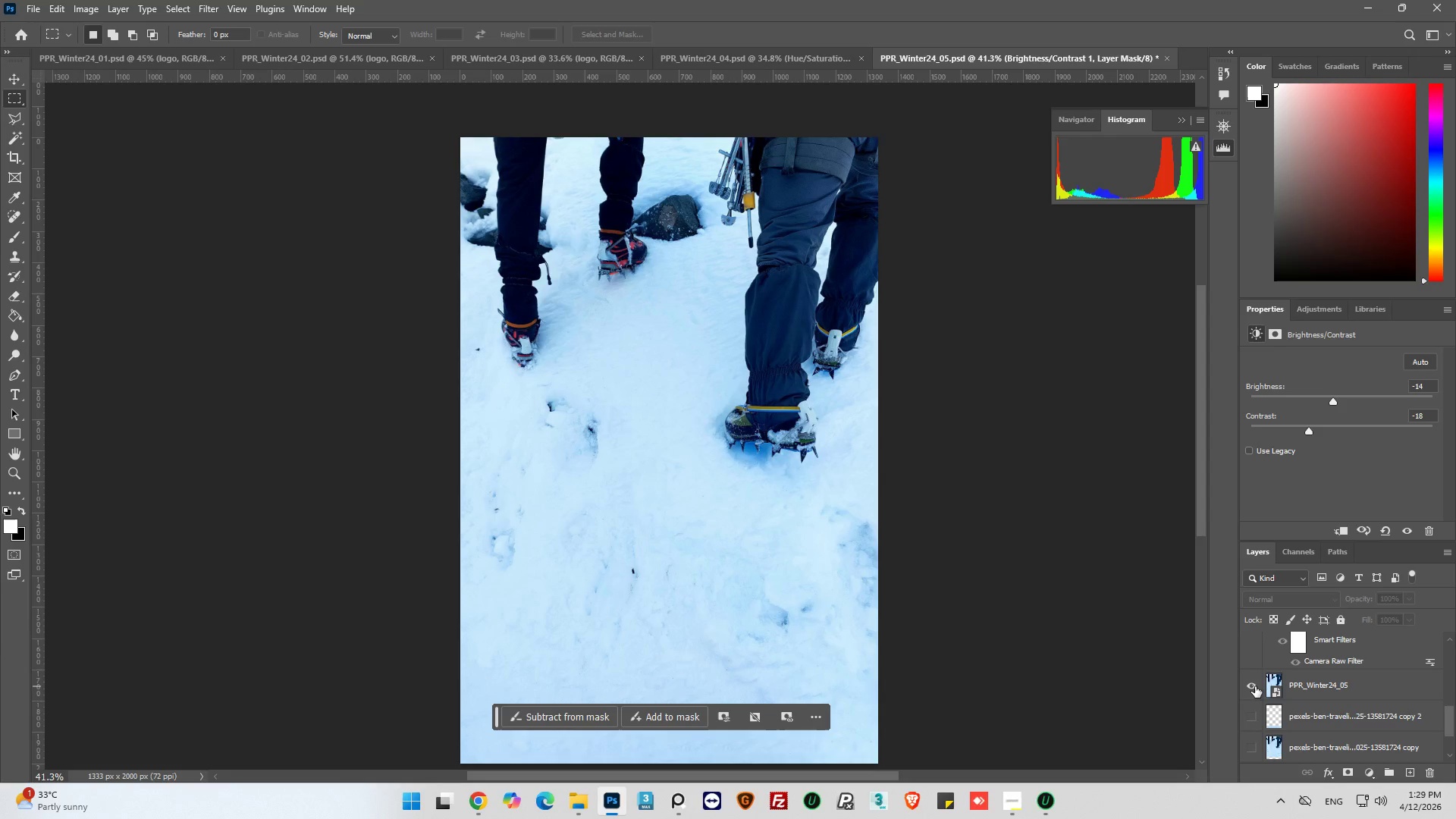 
left_click([1255, 686])
 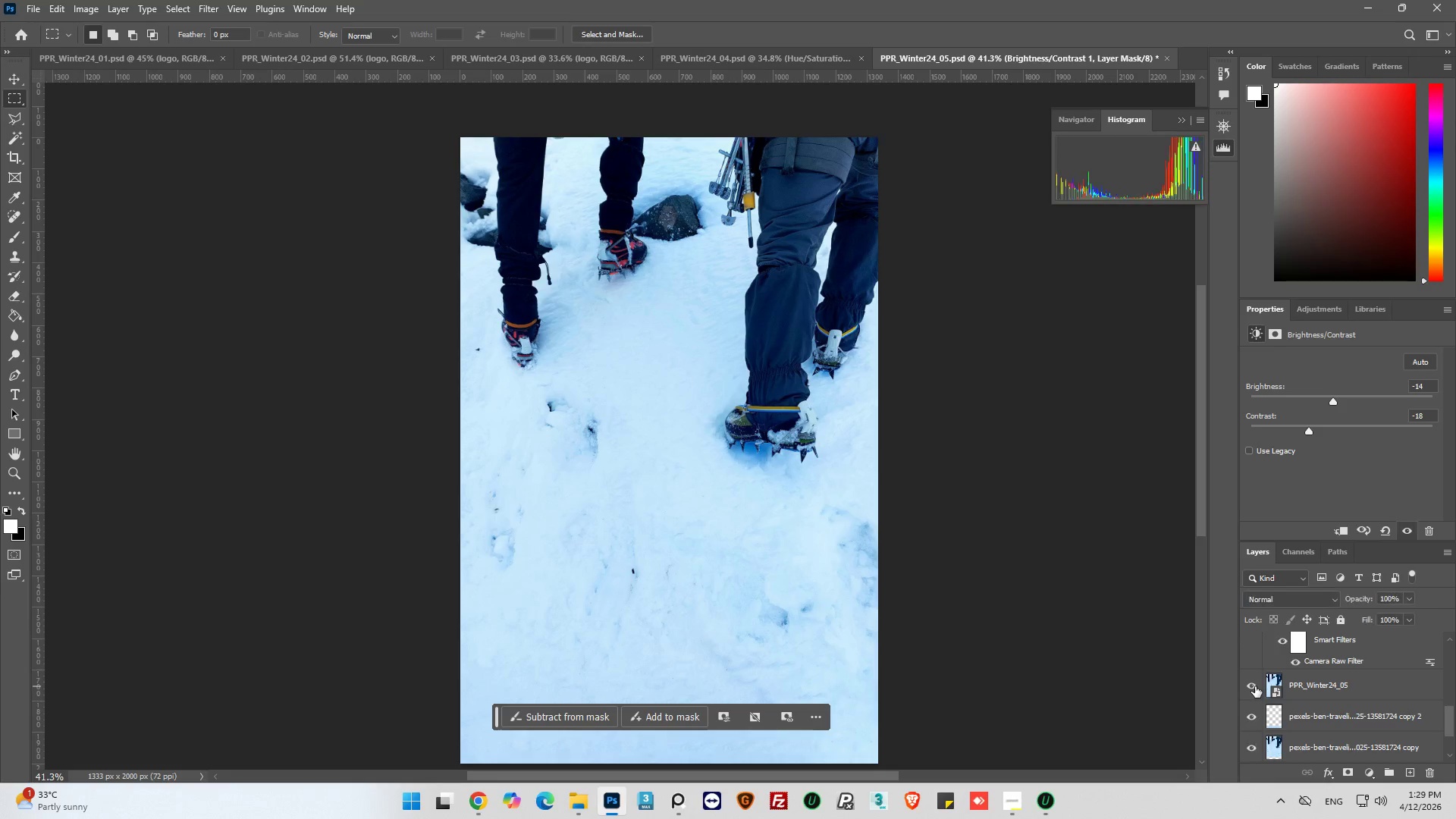 
hold_key(key=AltLeft, duration=0.69)
 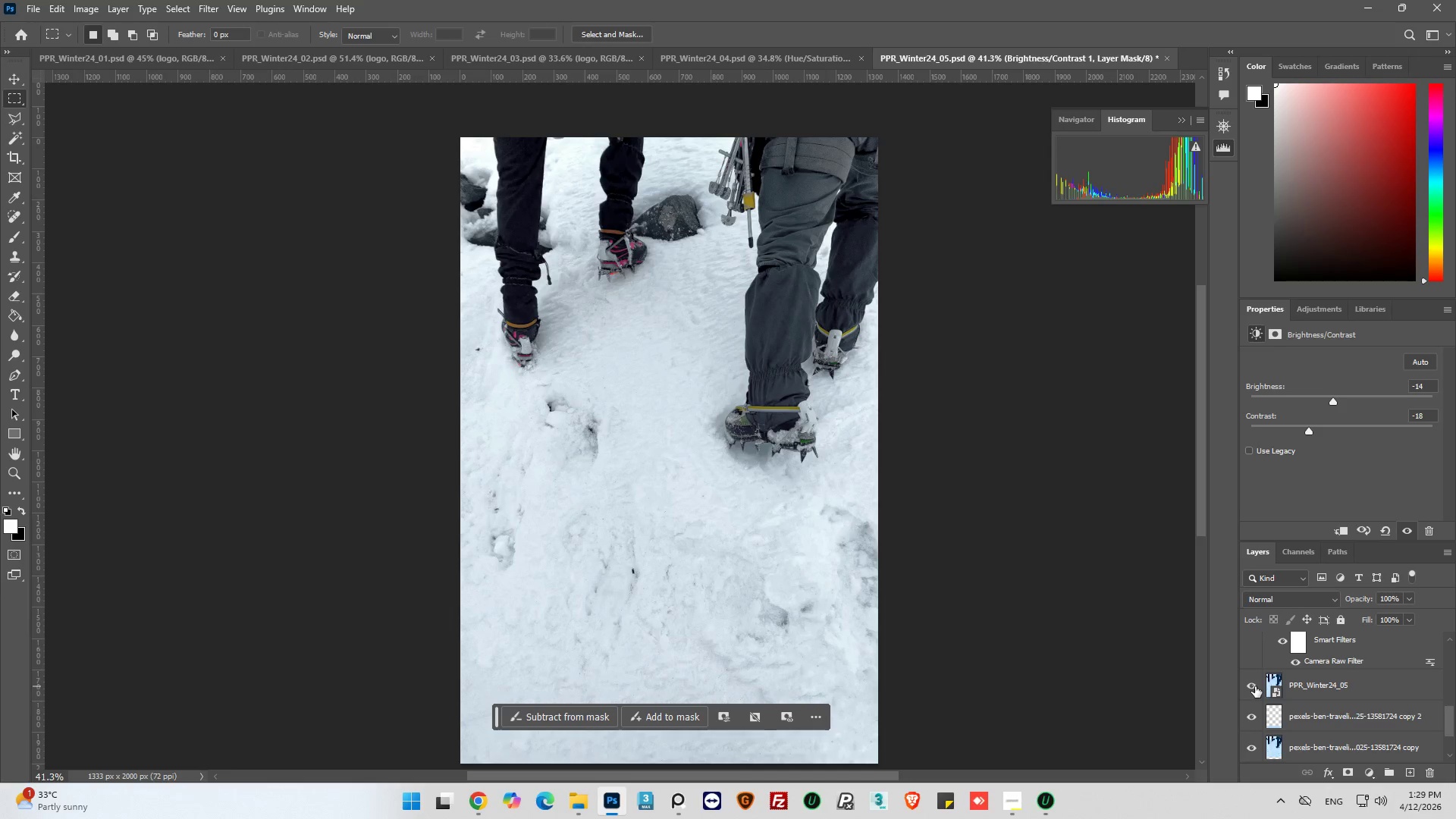 
hold_key(key=AltLeft, duration=1.5)
left_click([1255, 686])
 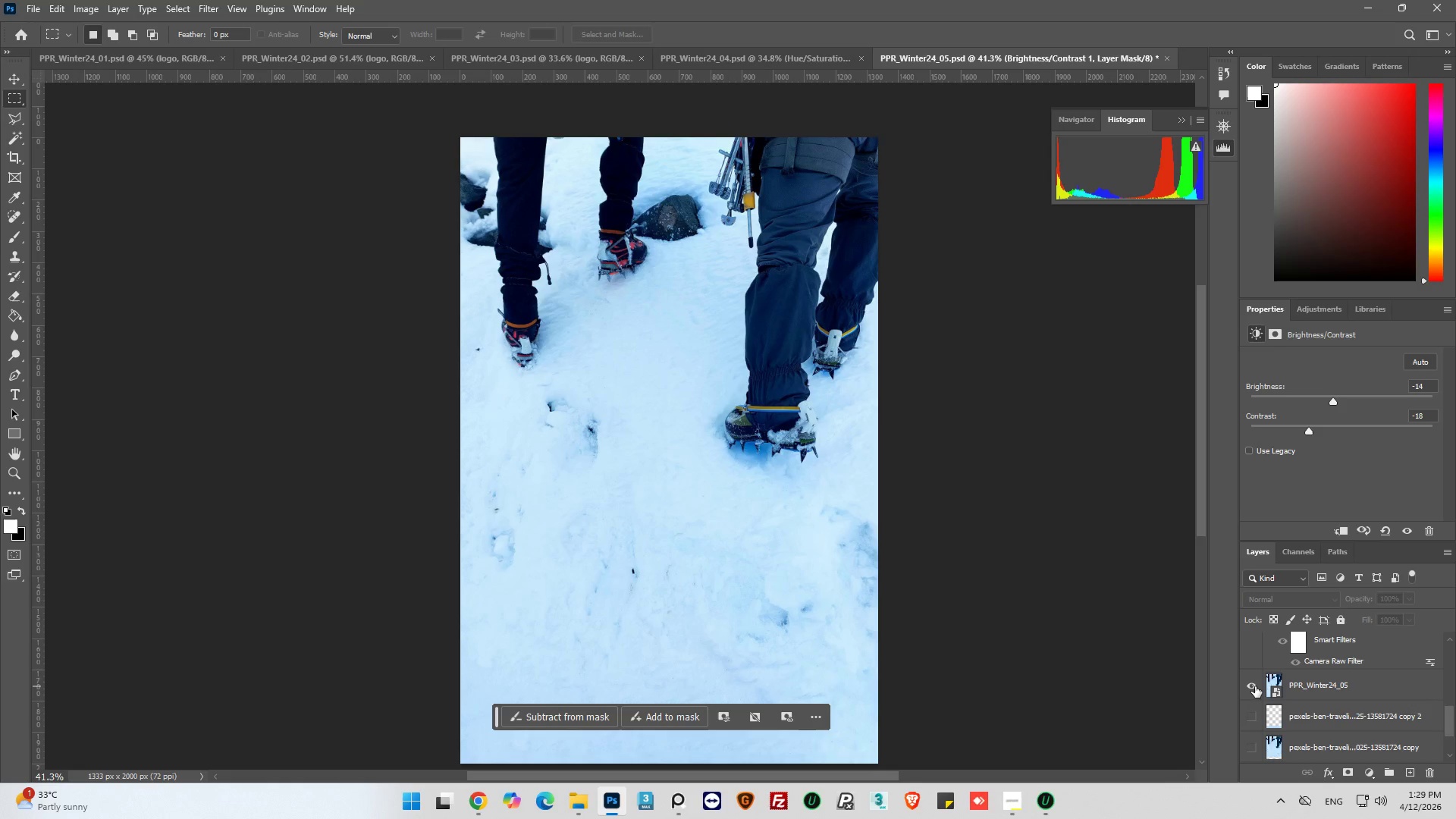 
hold_key(key=AltLeft, duration=1.52)
left_click([1255, 686])
 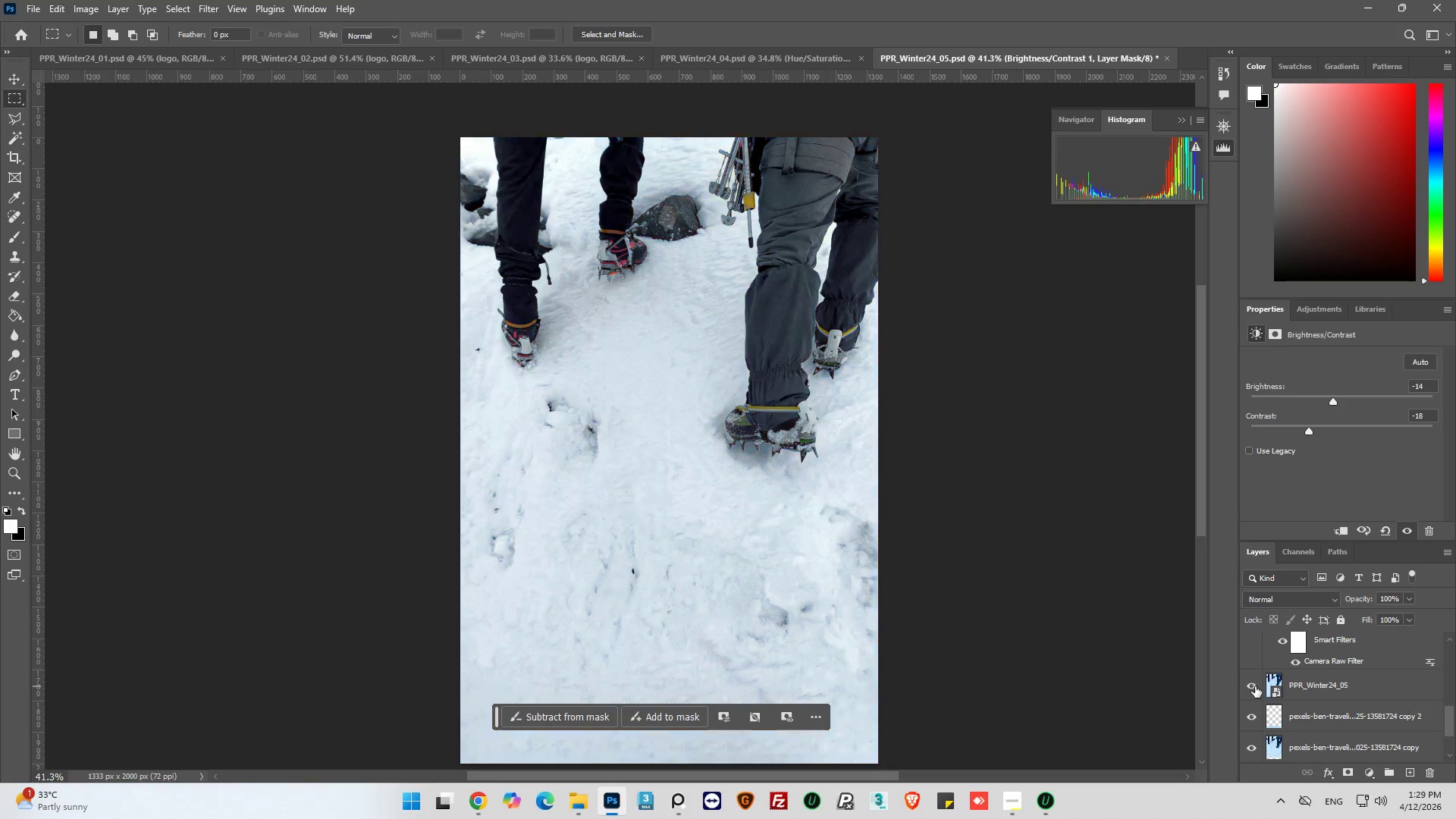 
hold_key(key=AltLeft, duration=0.42)
 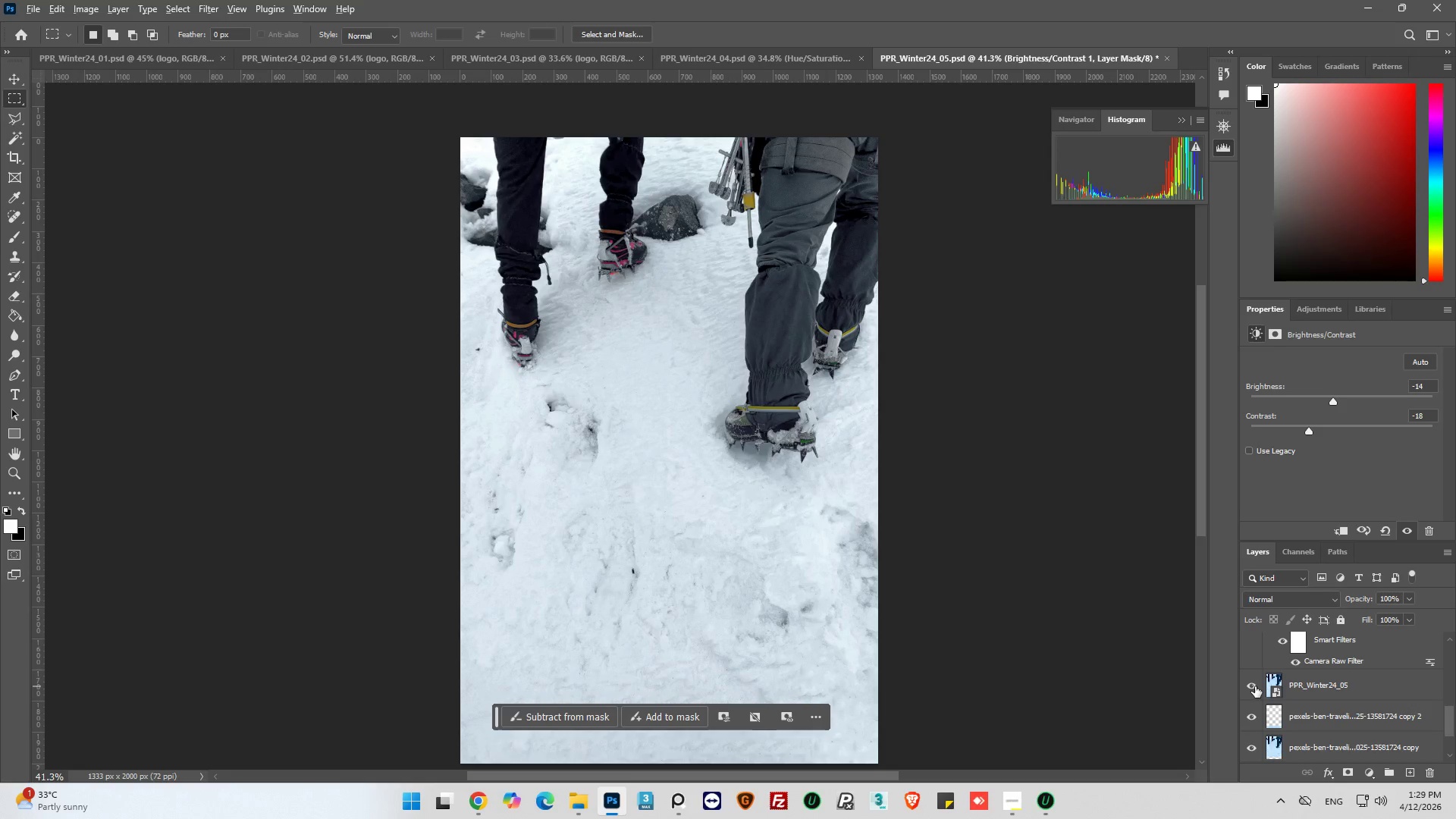 
hold_key(key=AltLeft, duration=1.5)
left_click([1255, 686])
 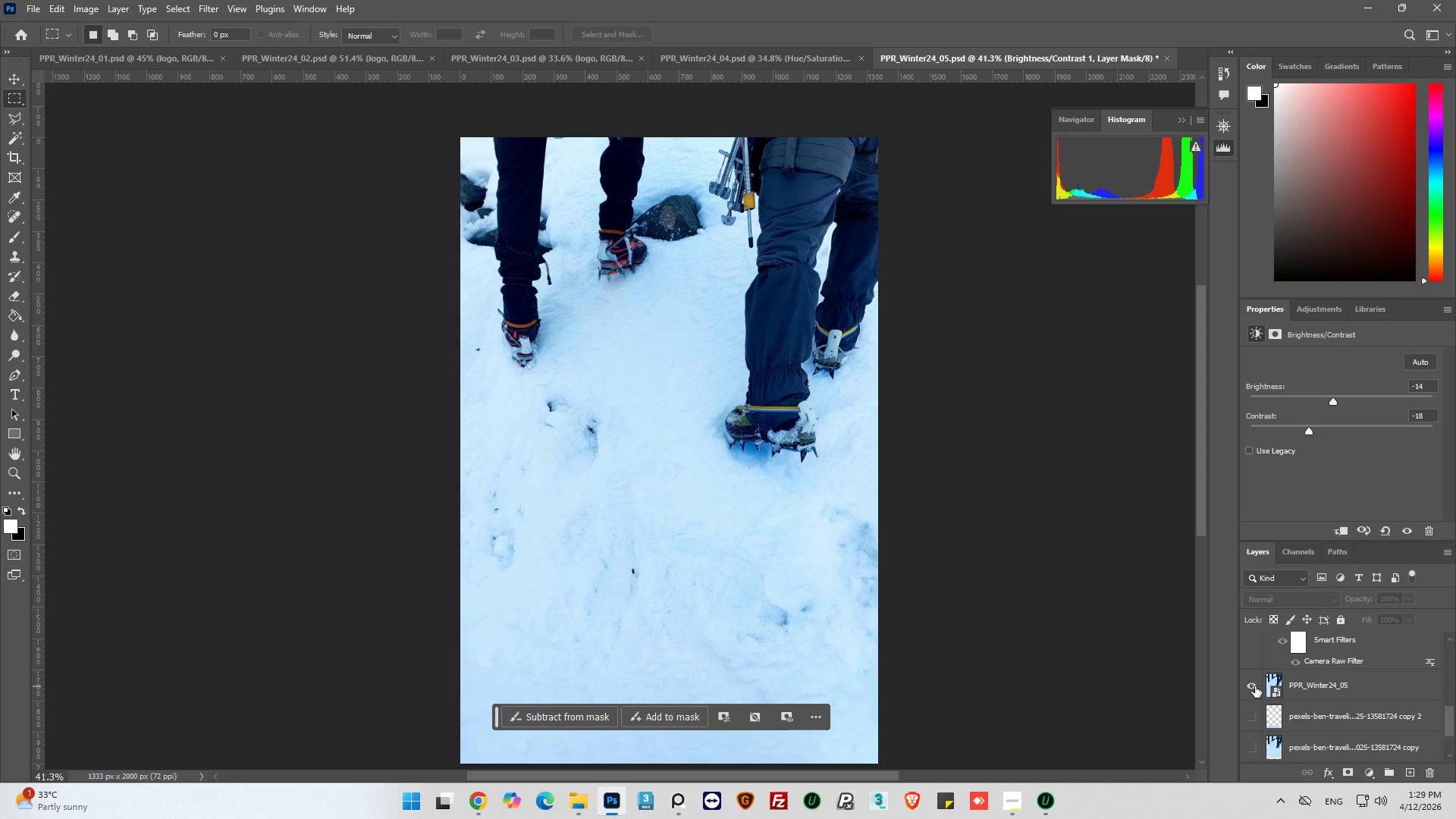 
hold_key(key=AltLeft, duration=1.23)
left_click([1255, 686])
 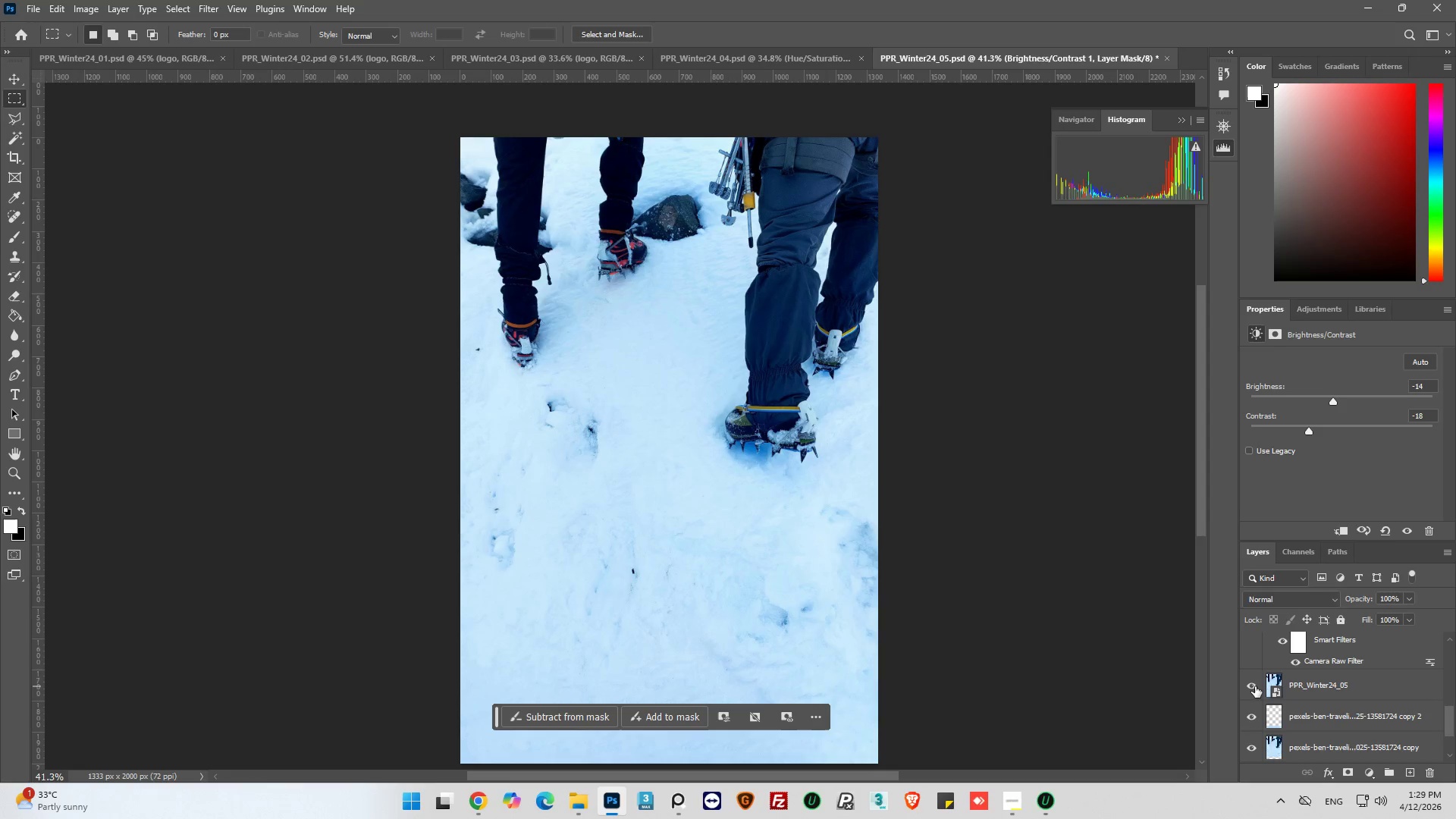 
scroll: coordinate [1259, 688], scroll_direction: up, amount: 10.0
 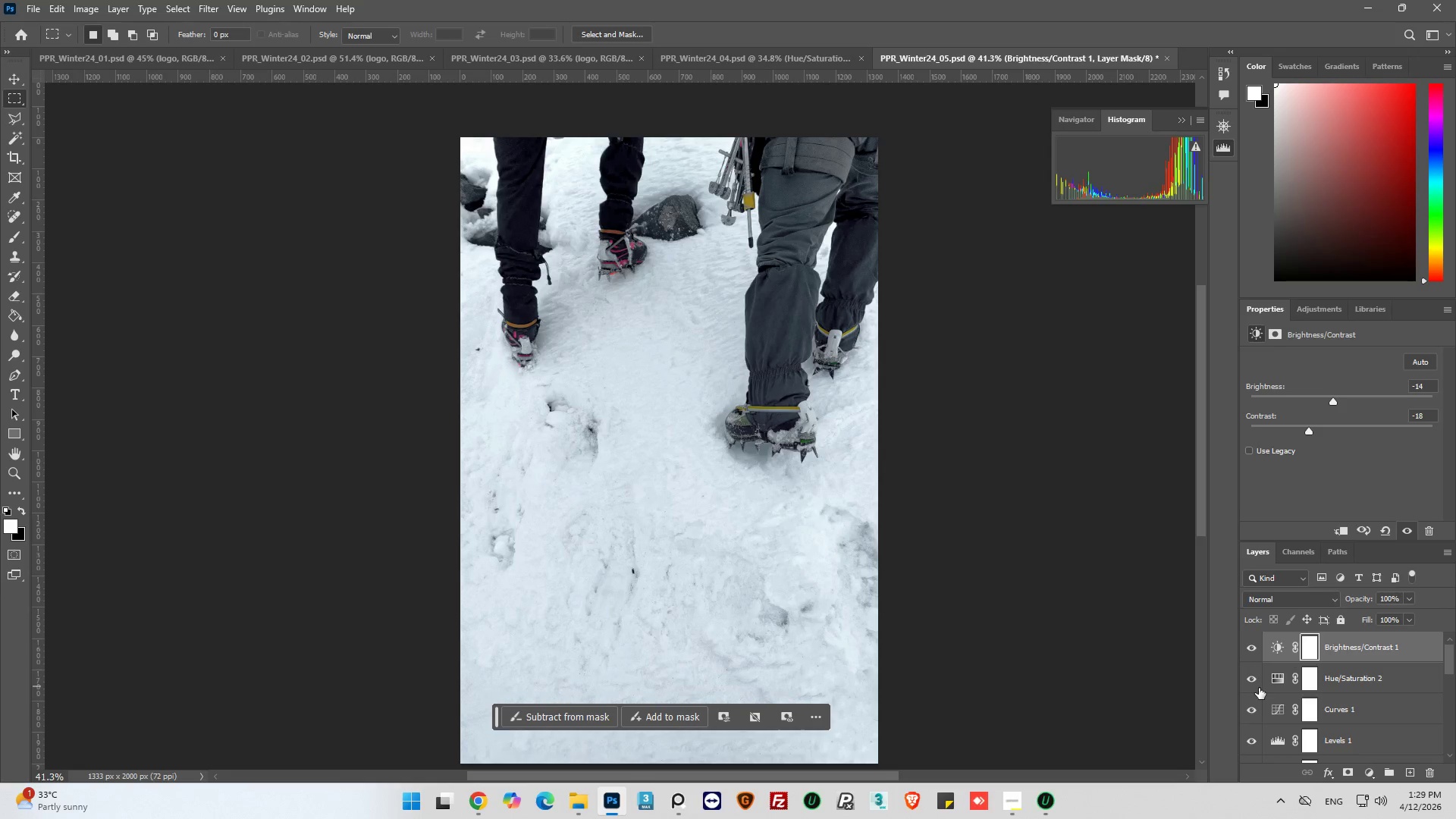 
scroll: coordinate [1260, 696], scroll_direction: down, amount: 4.0
 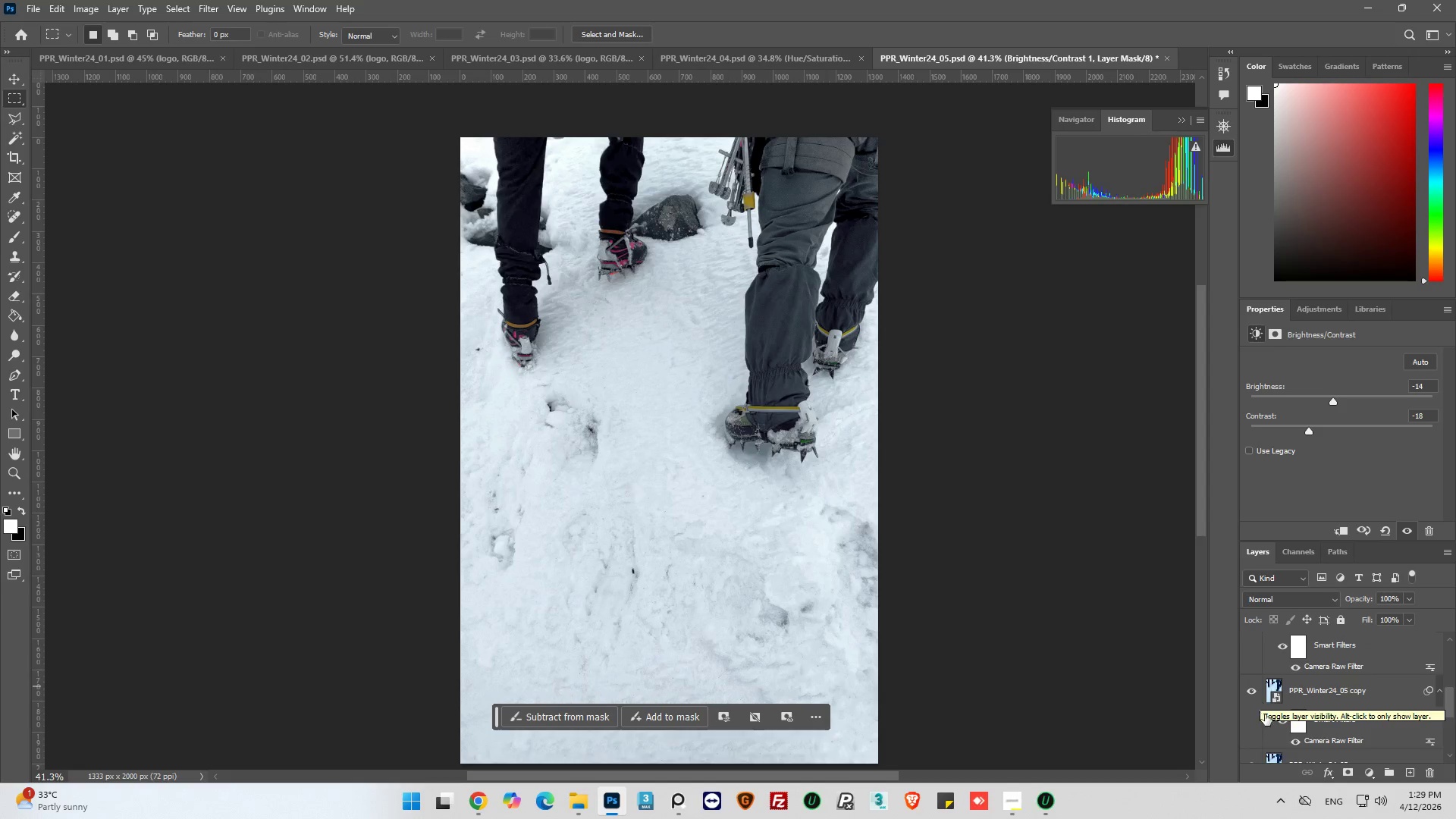 
hold_key(key=AltLeft, duration=1.5)
left_click([1254, 692])
 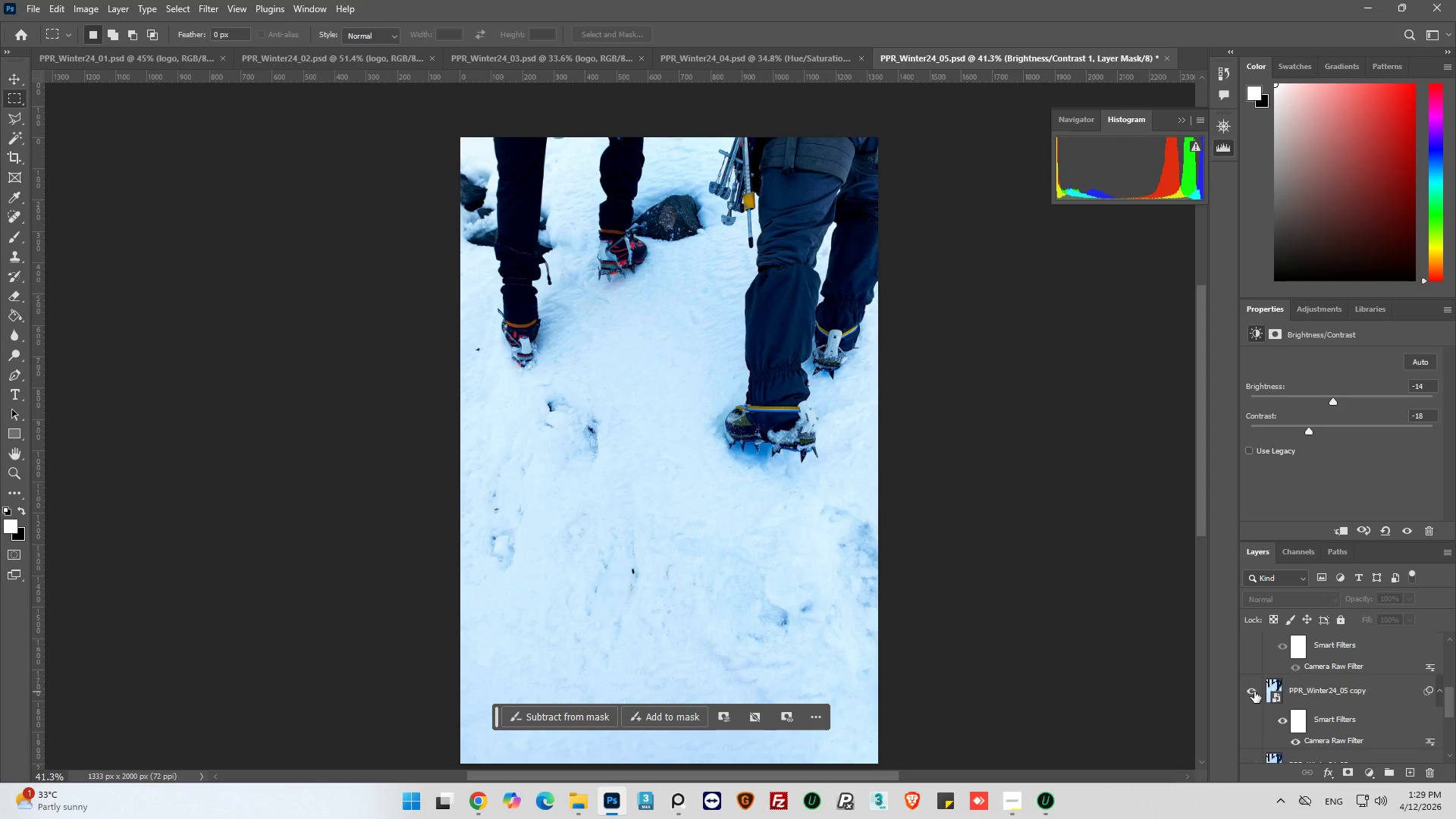 
left_click([1254, 692])
 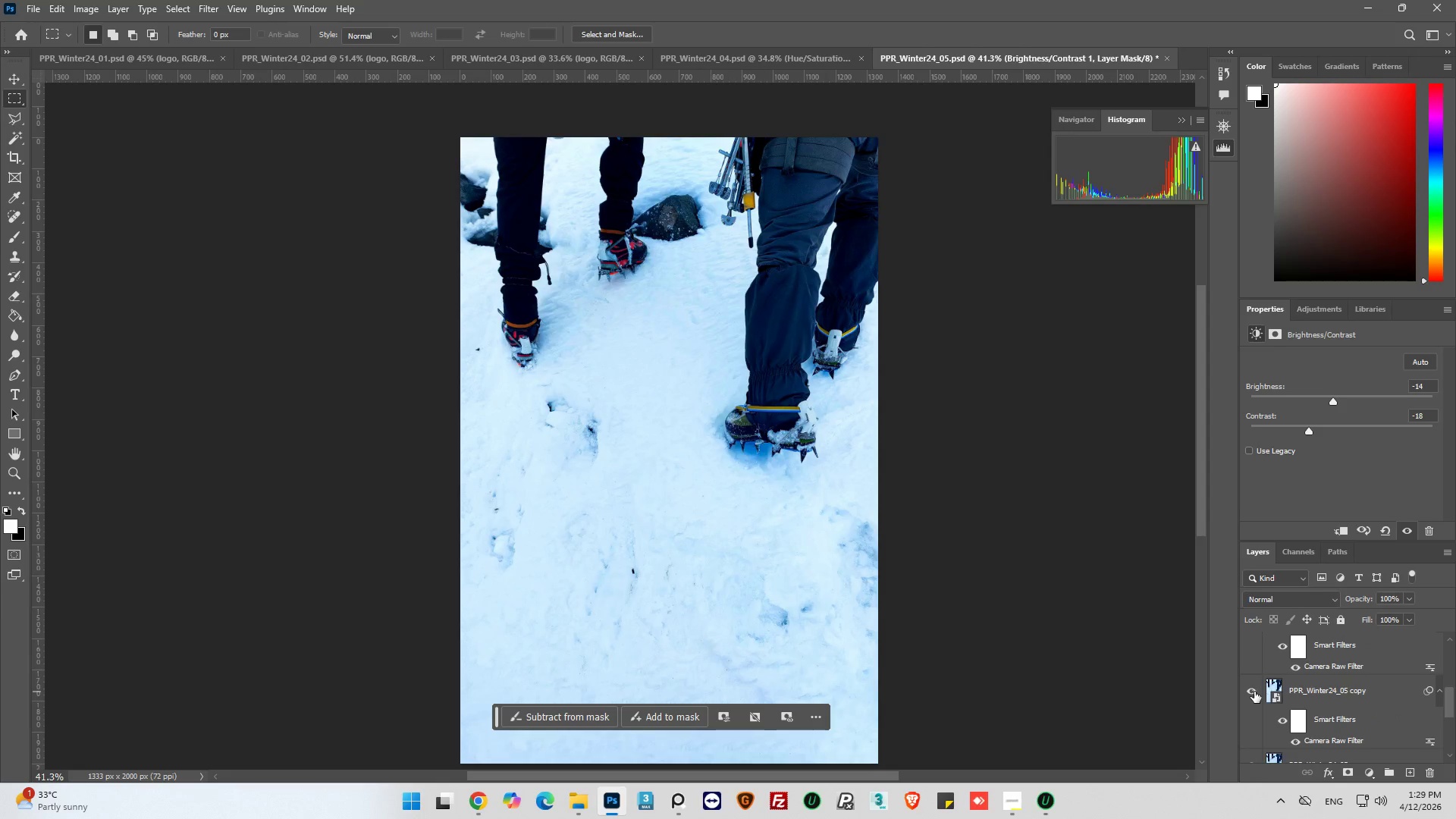 
hold_key(key=AltLeft, duration=1.52)
left_click([1254, 692])
 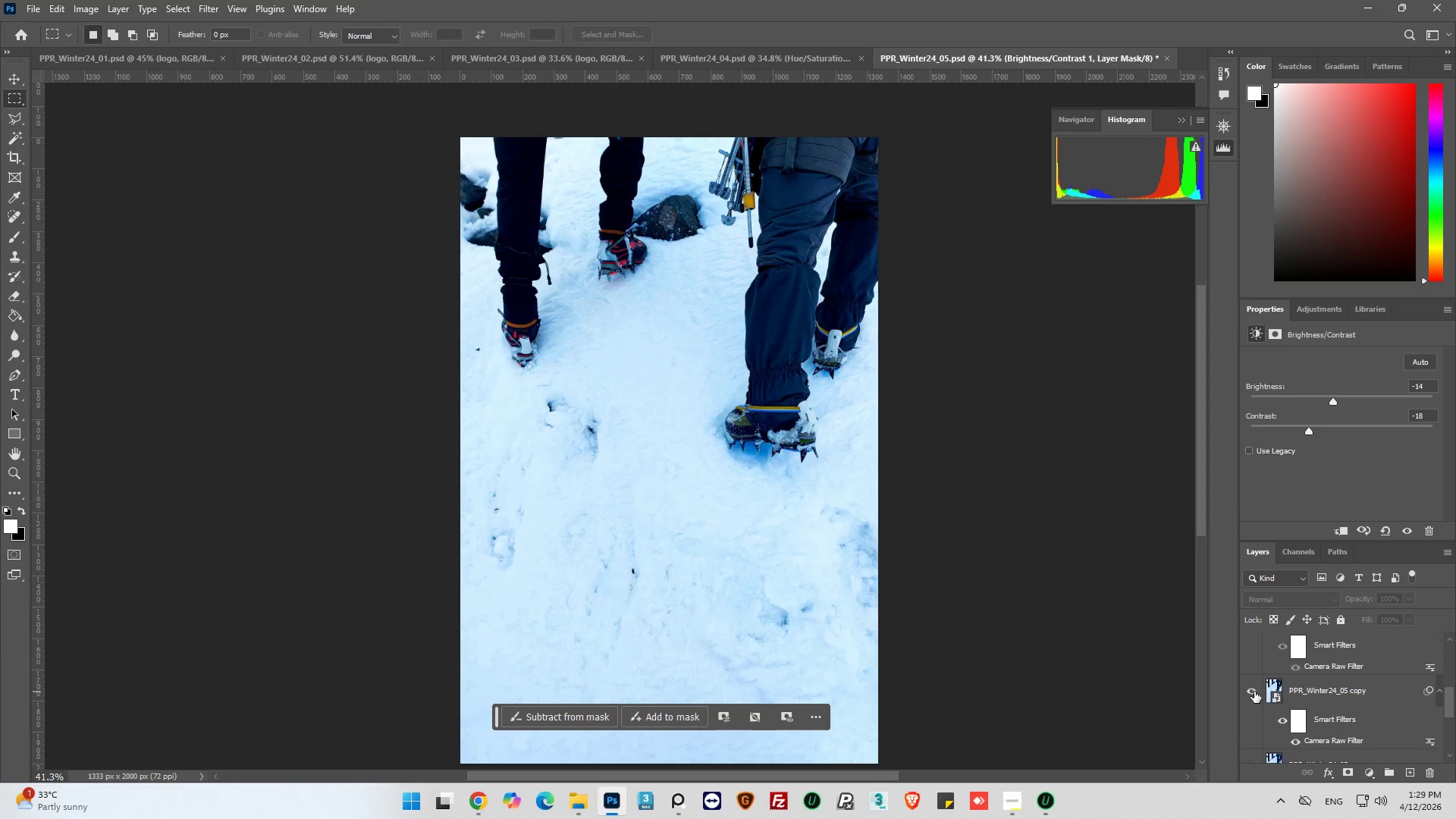 
hold_key(key=AltLeft, duration=1.44)
left_click([1254, 692])
 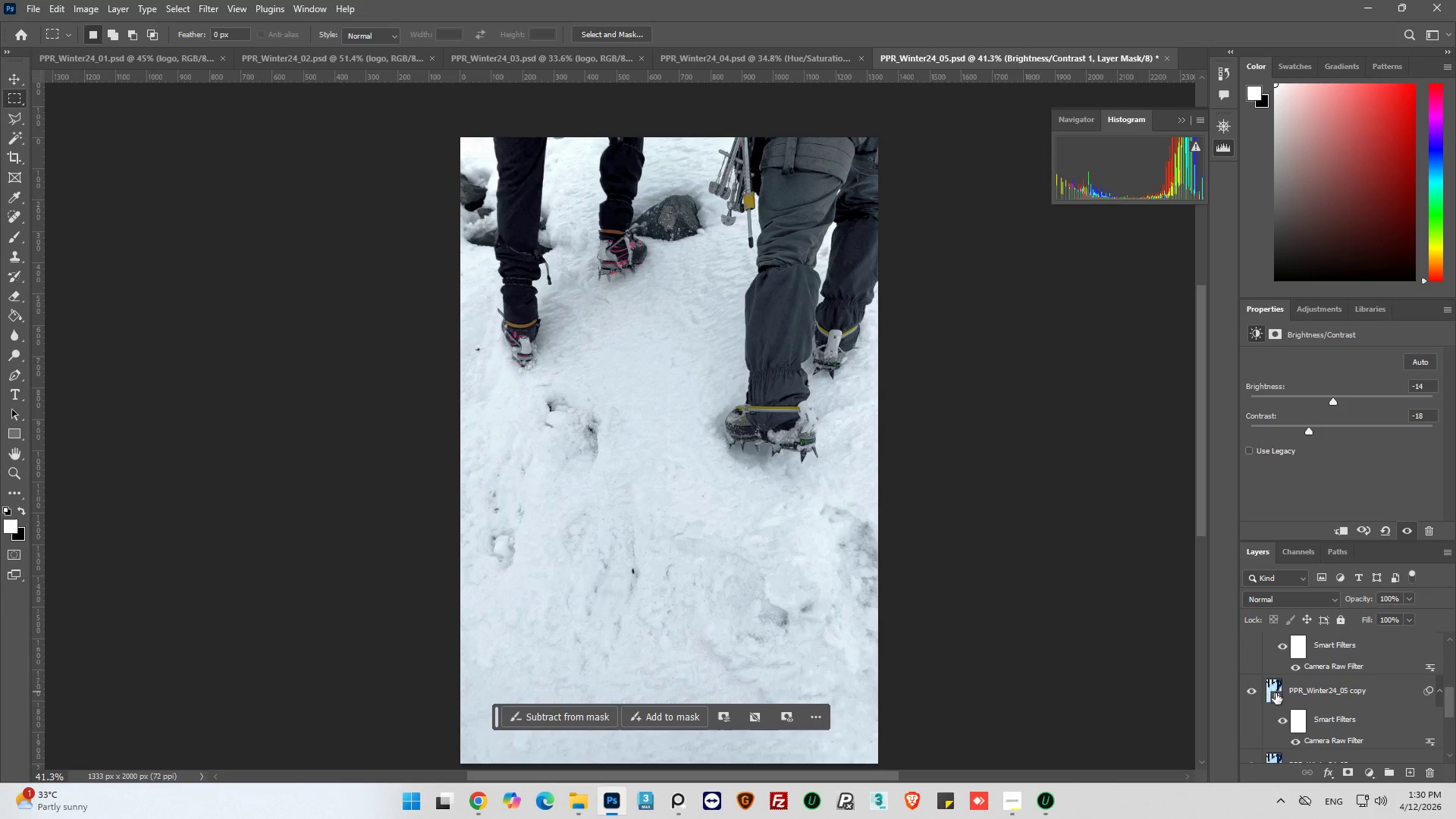 
scroll: coordinate [1297, 692], scroll_direction: none, amount: 0.0
 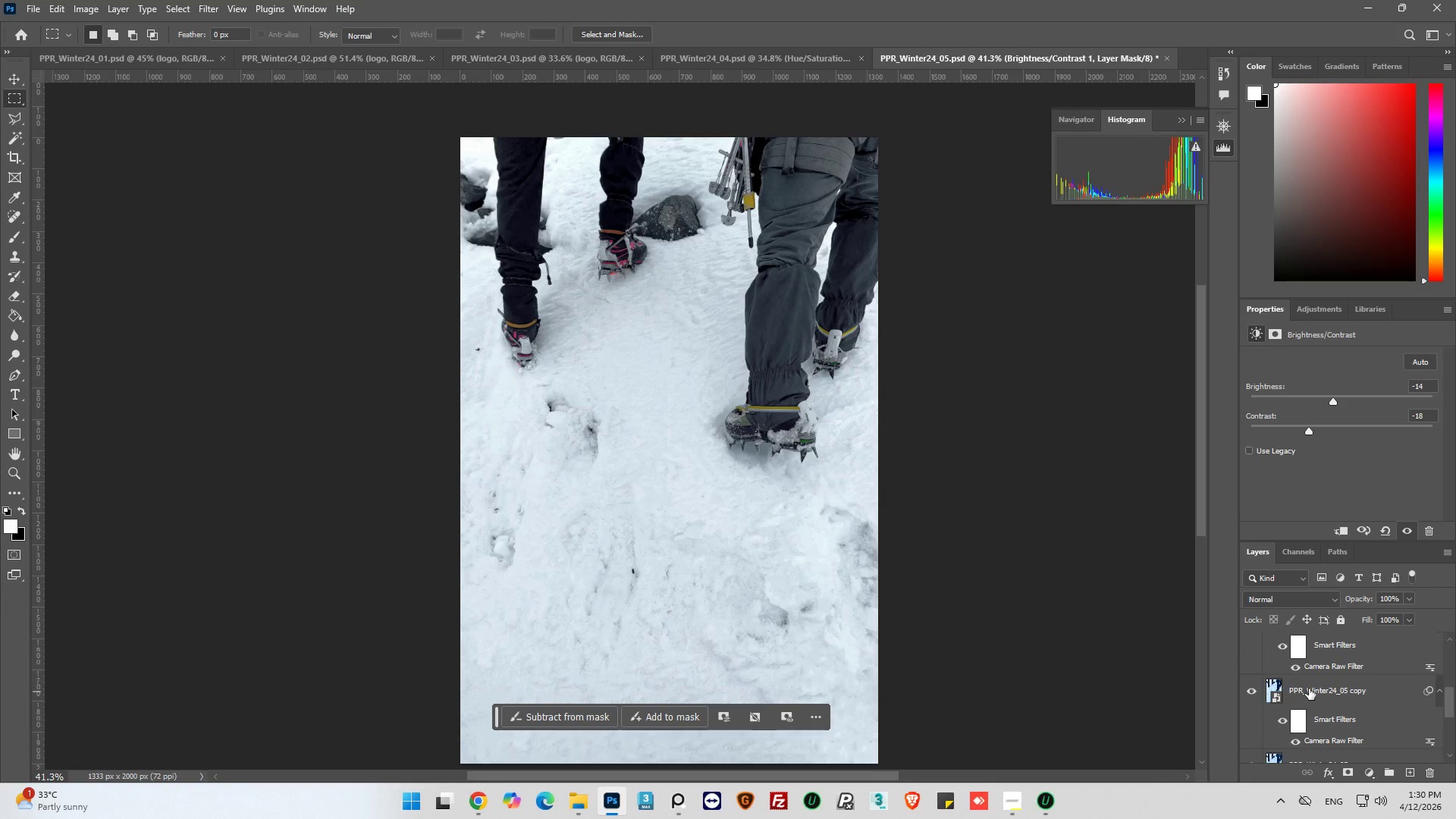 
left_click([1309, 689])
 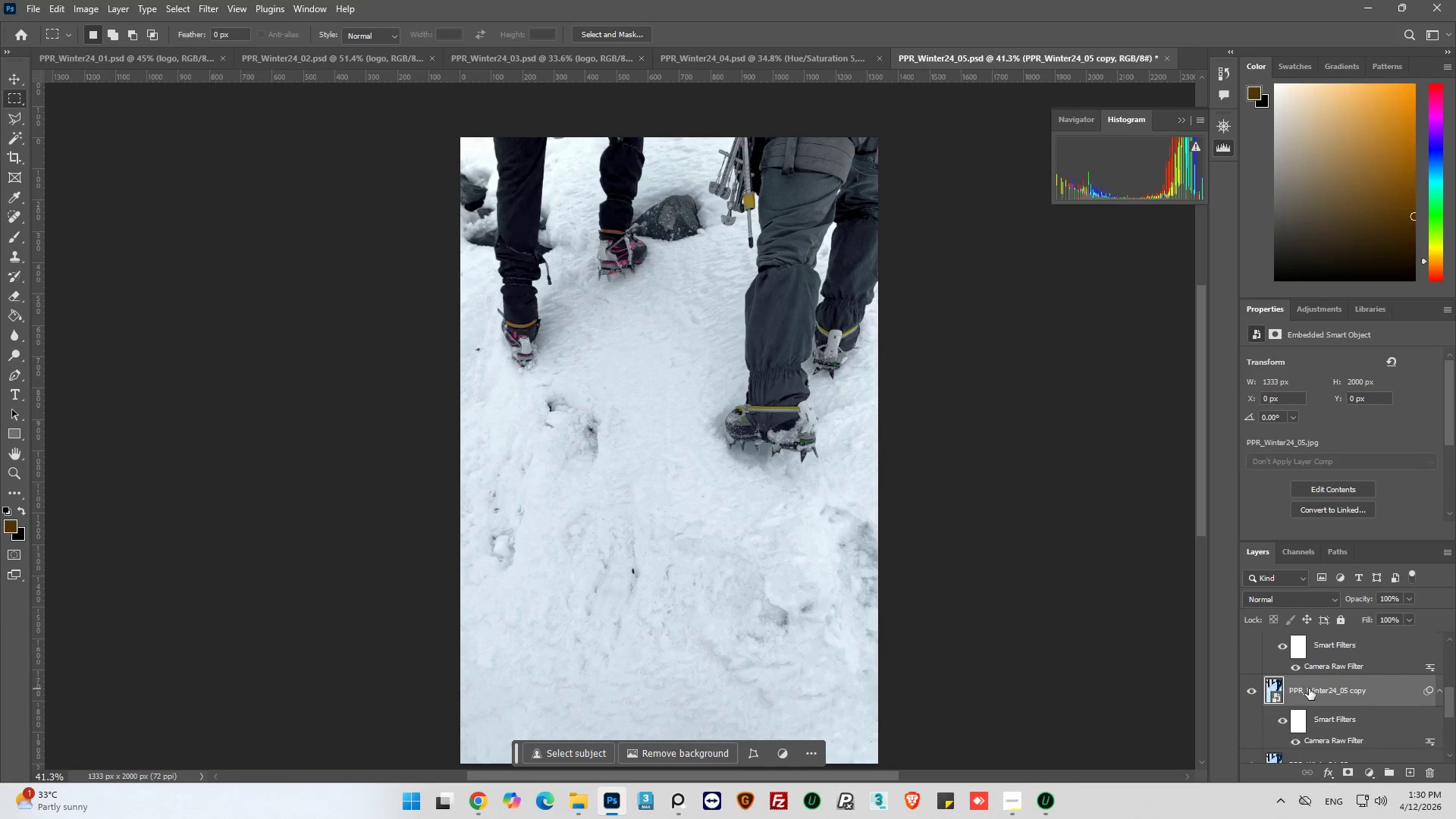 
scroll: coordinate [1309, 689], scroll_direction: up, amount: 1.0
 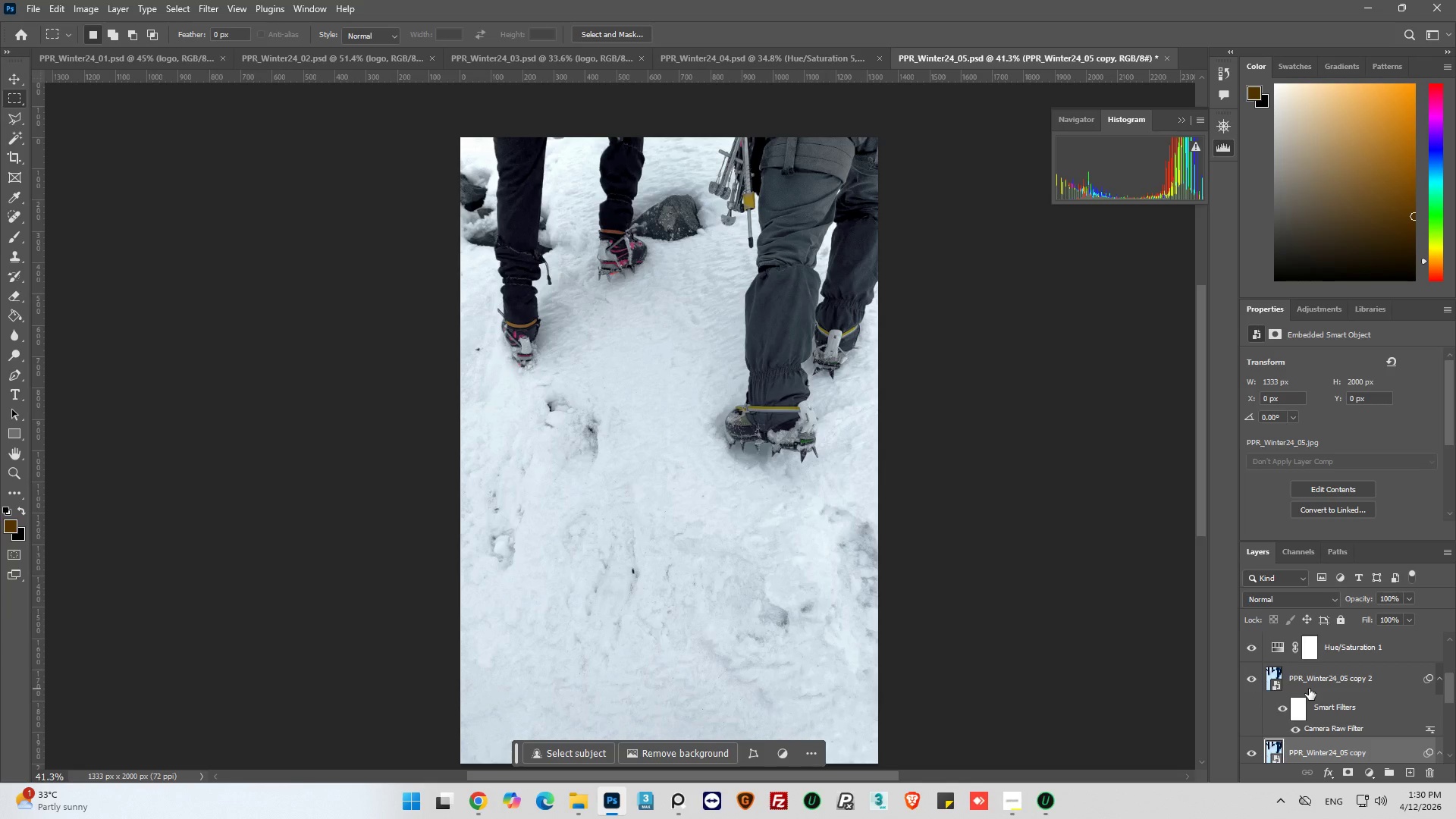 
scroll: coordinate [1309, 689], scroll_direction: down, amount: 2.0
 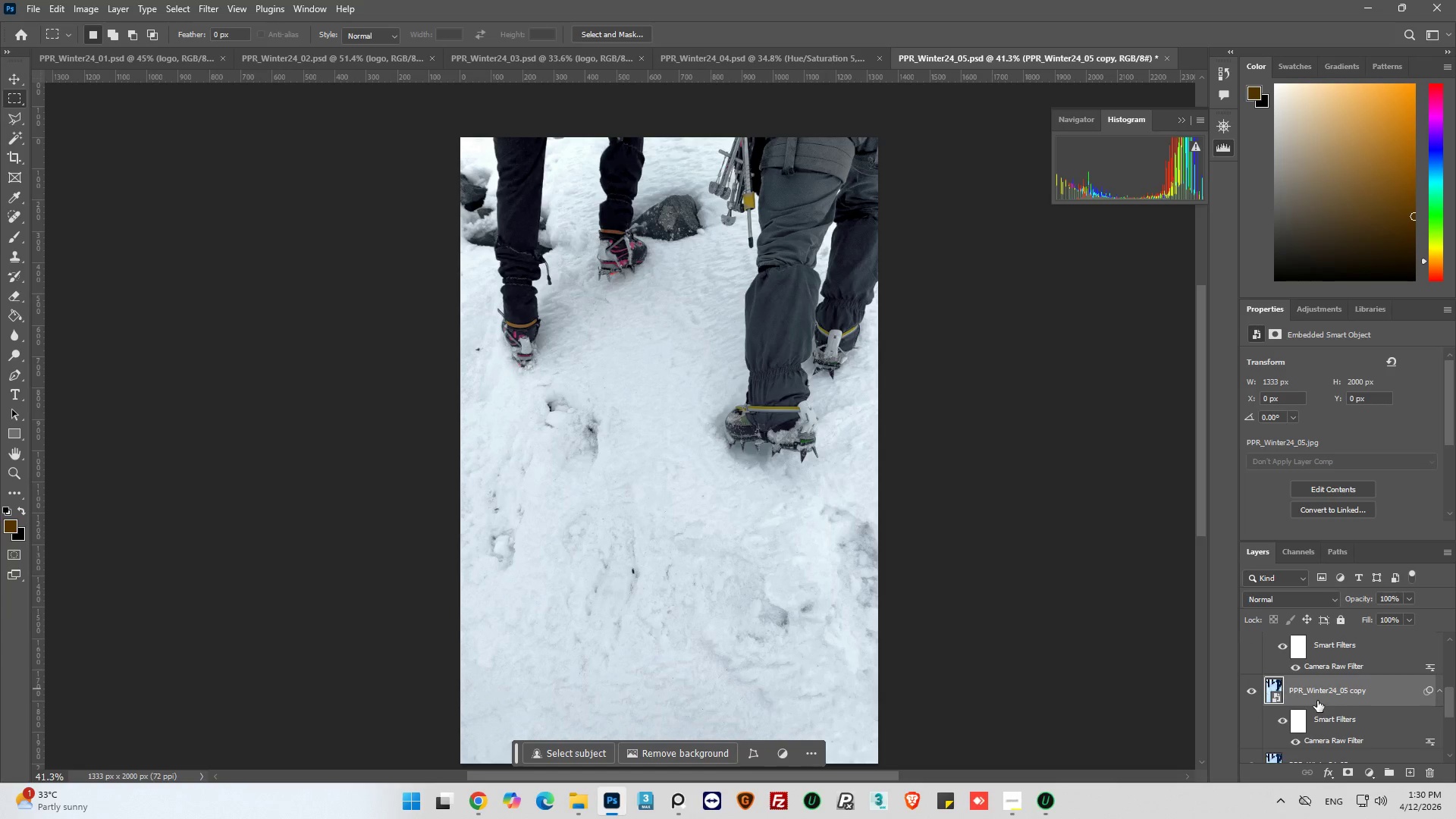 
scroll: coordinate [1317, 701], scroll_direction: up, amount: 1.0
 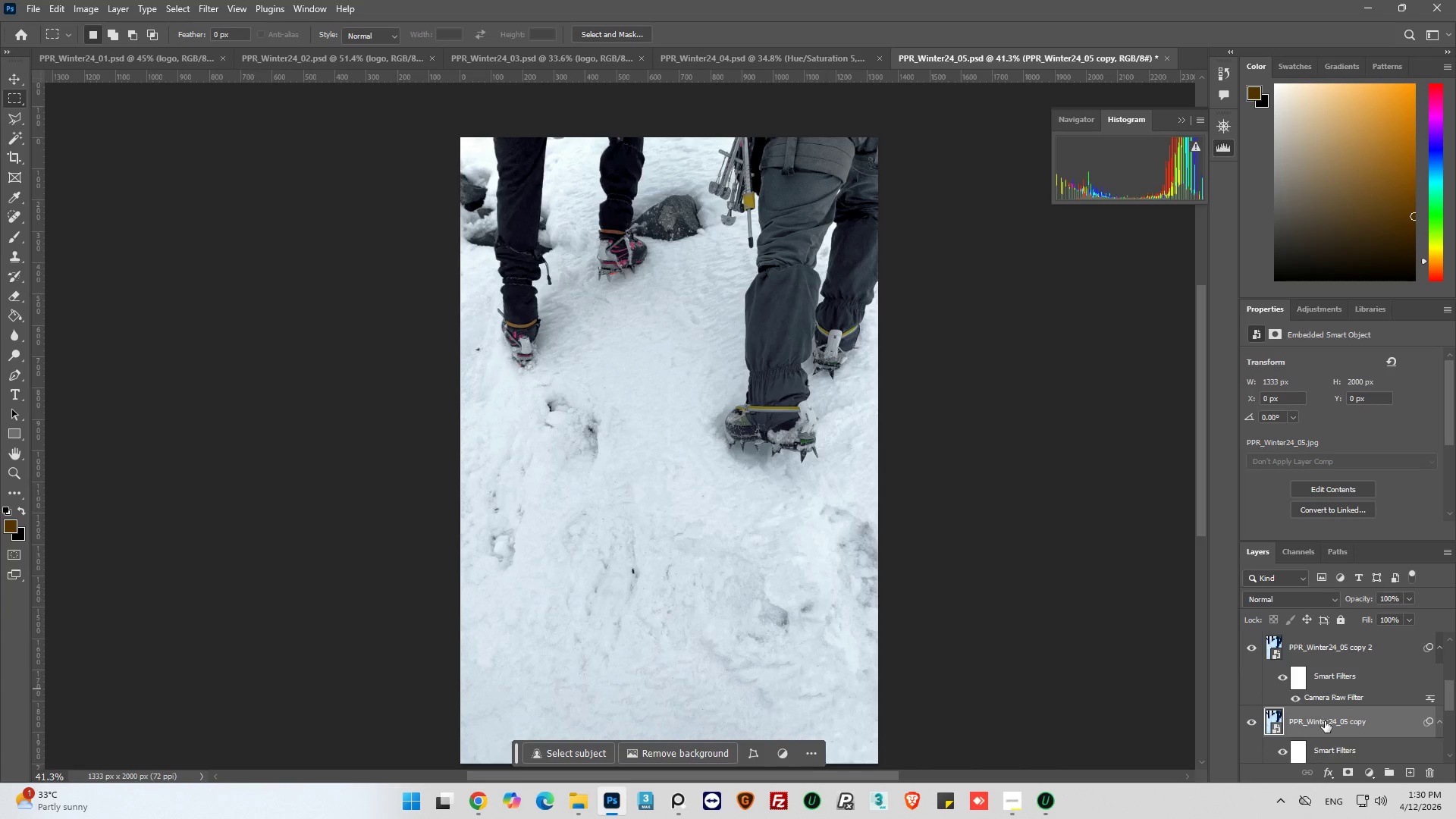 
left_click_drag(start_coordinate=[1325, 721], to_coordinate=[1322, 645])
 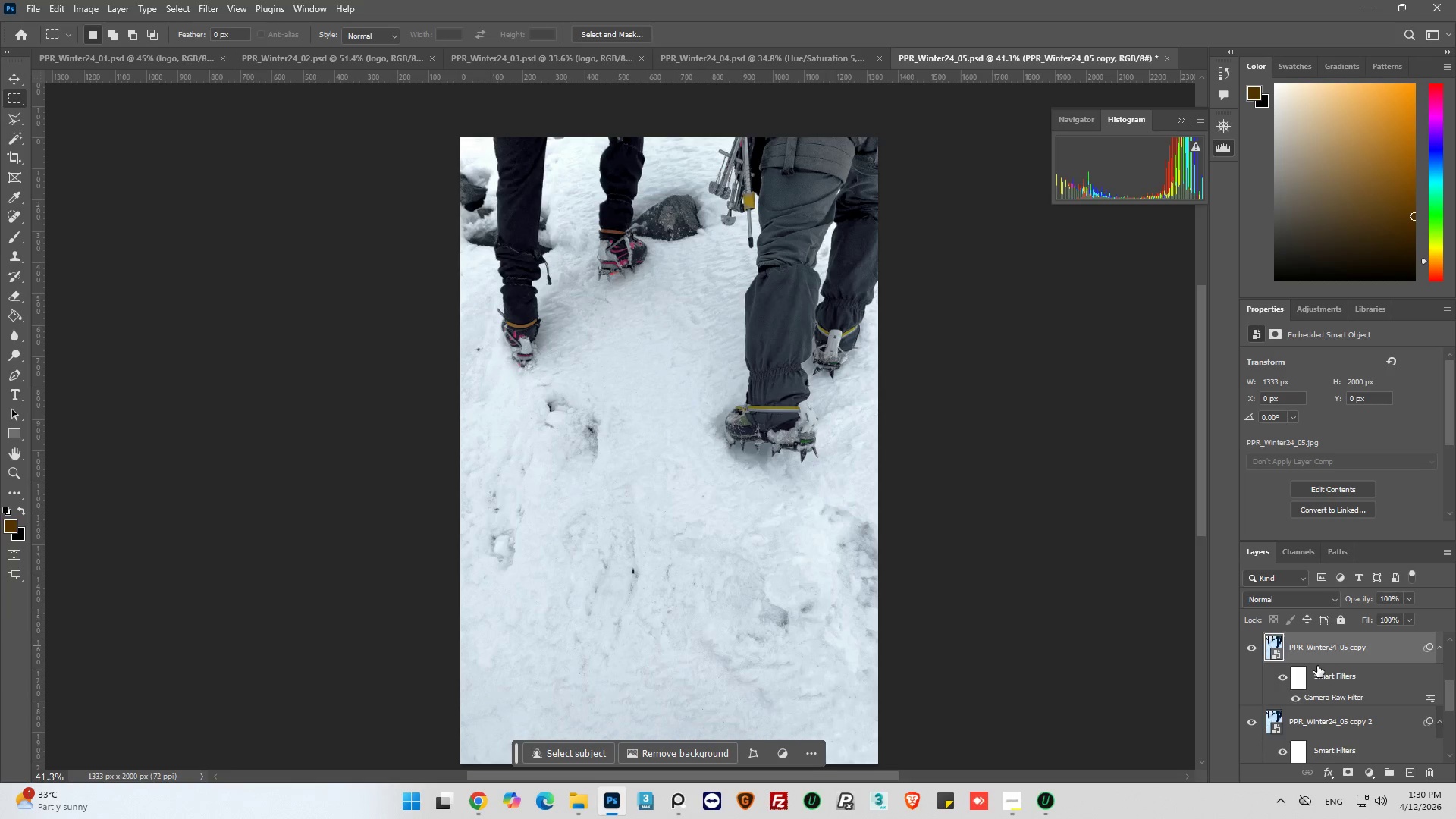 
scroll: coordinate [1317, 666], scroll_direction: up, amount: 1.0
 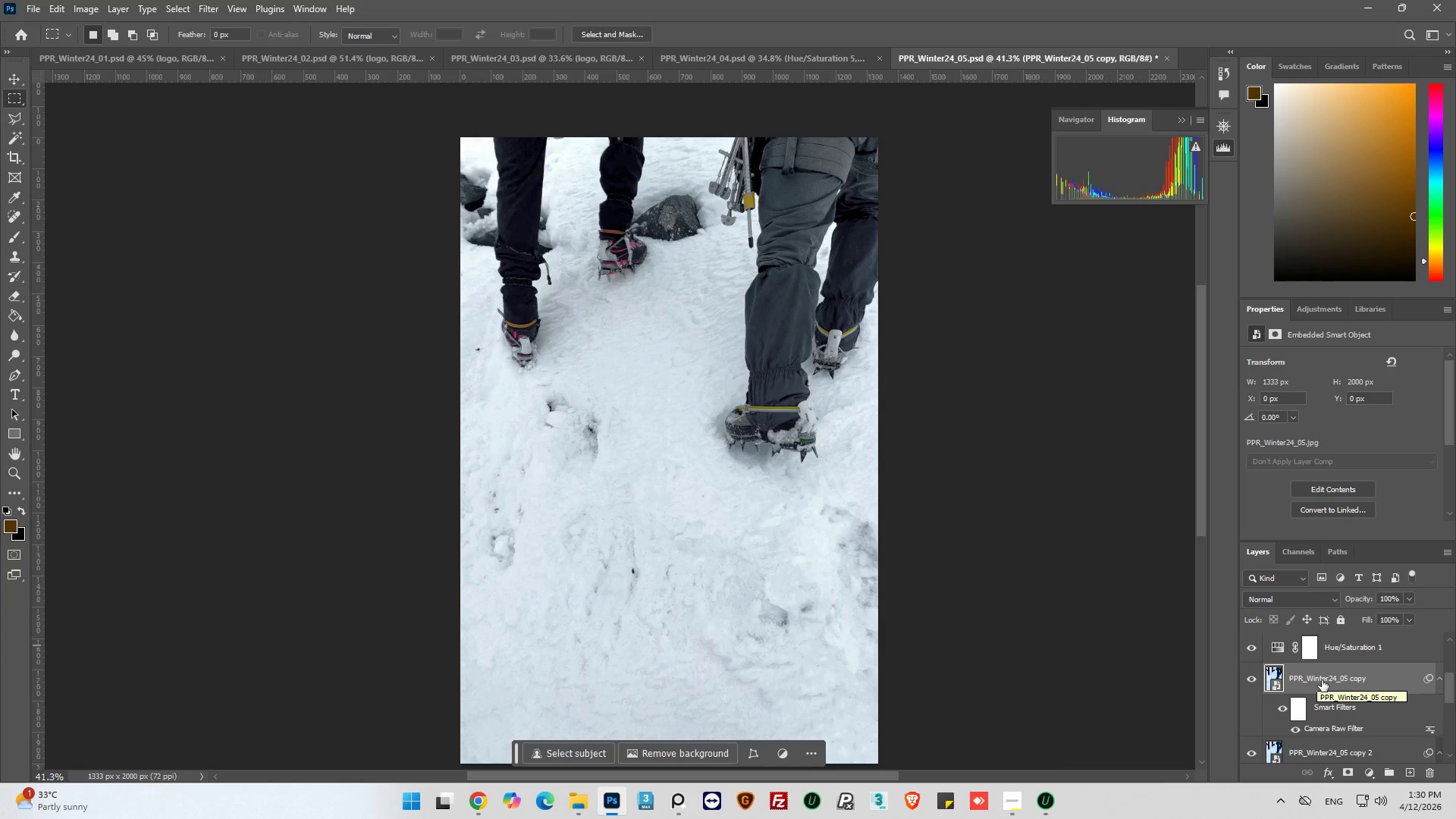 
wait(7.26)
 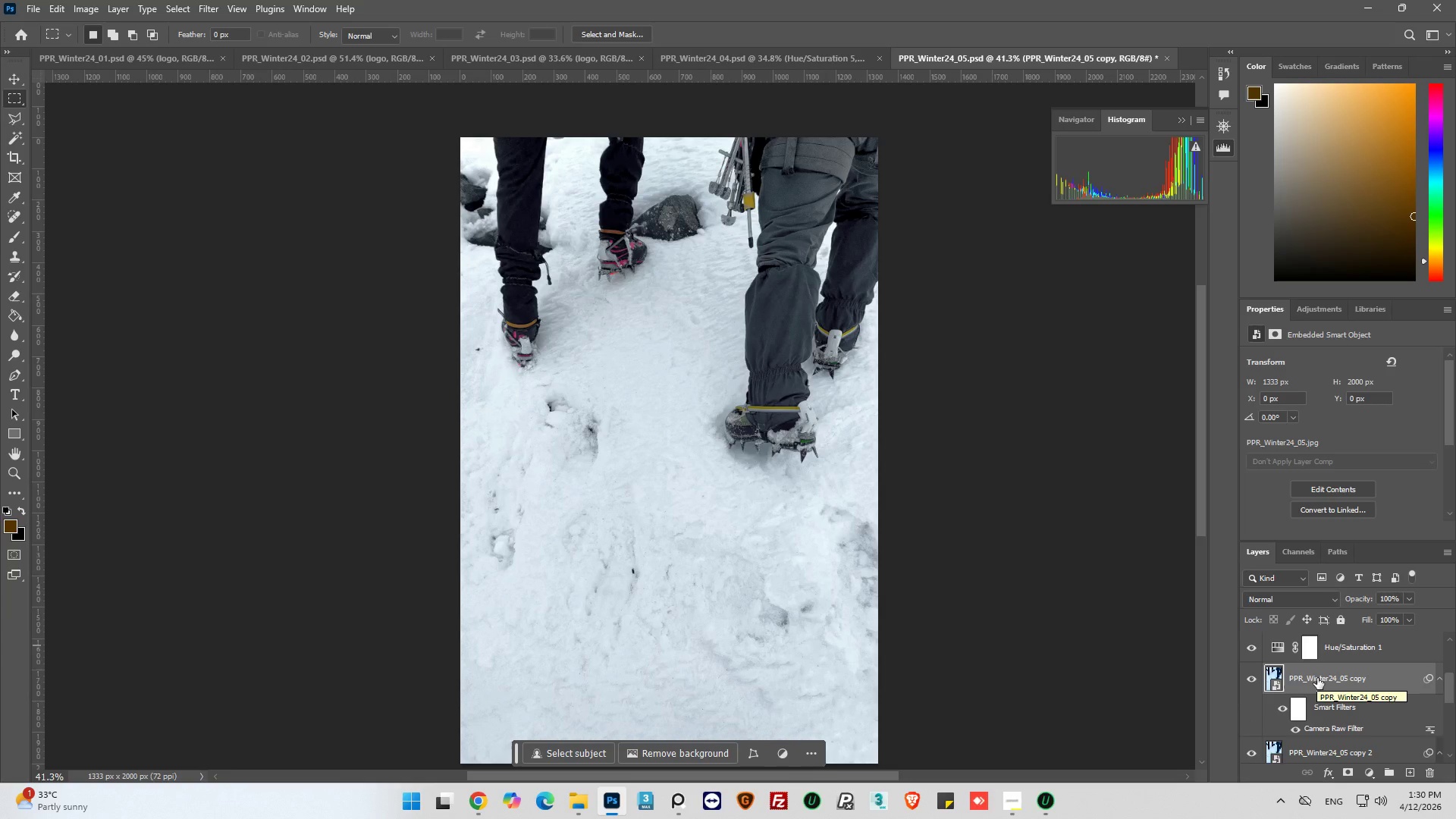 
scroll: coordinate [1326, 673], scroll_direction: up, amount: 2.0
 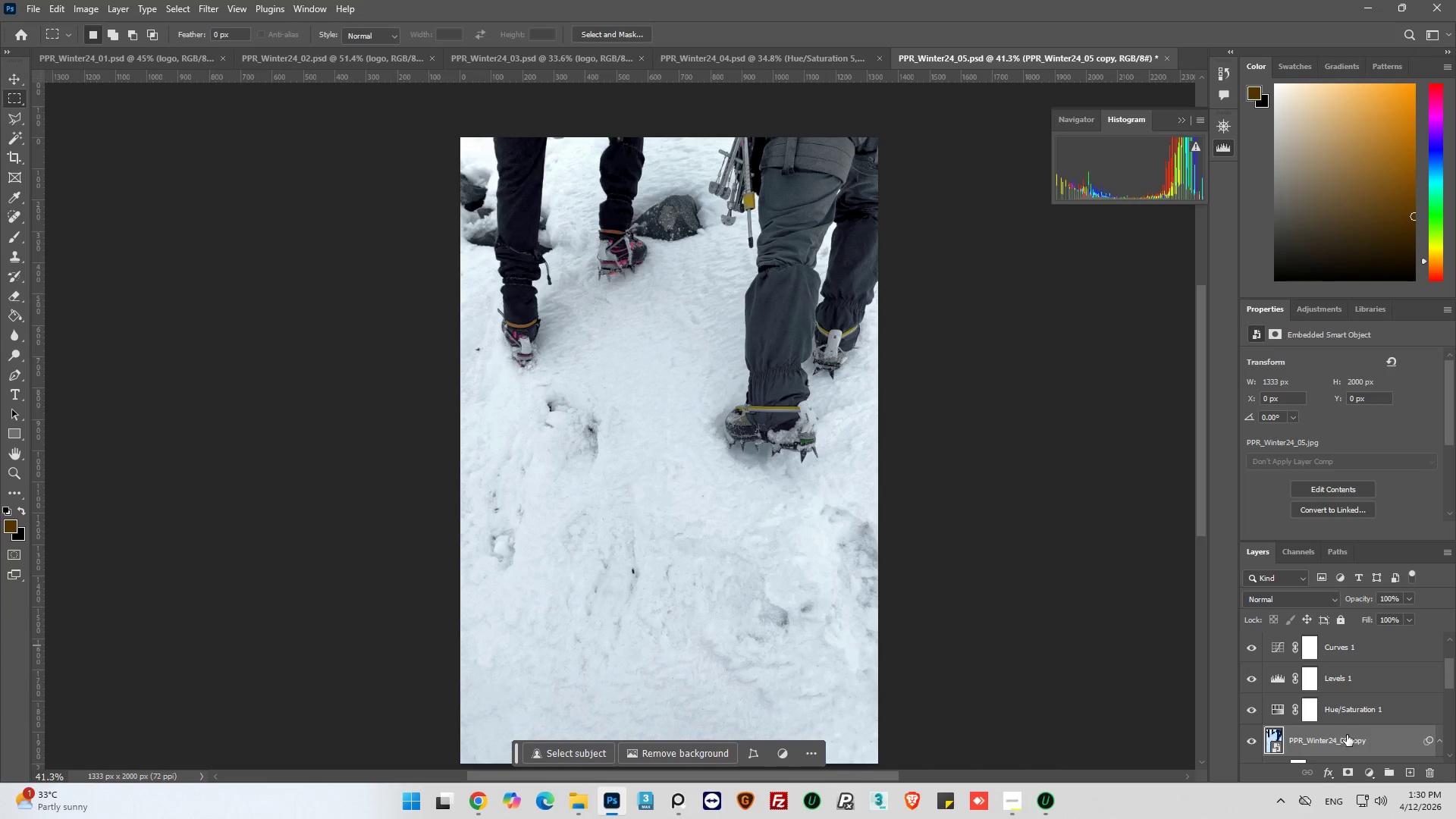 
left_click_drag(start_coordinate=[1347, 739], to_coordinate=[1332, 657])
 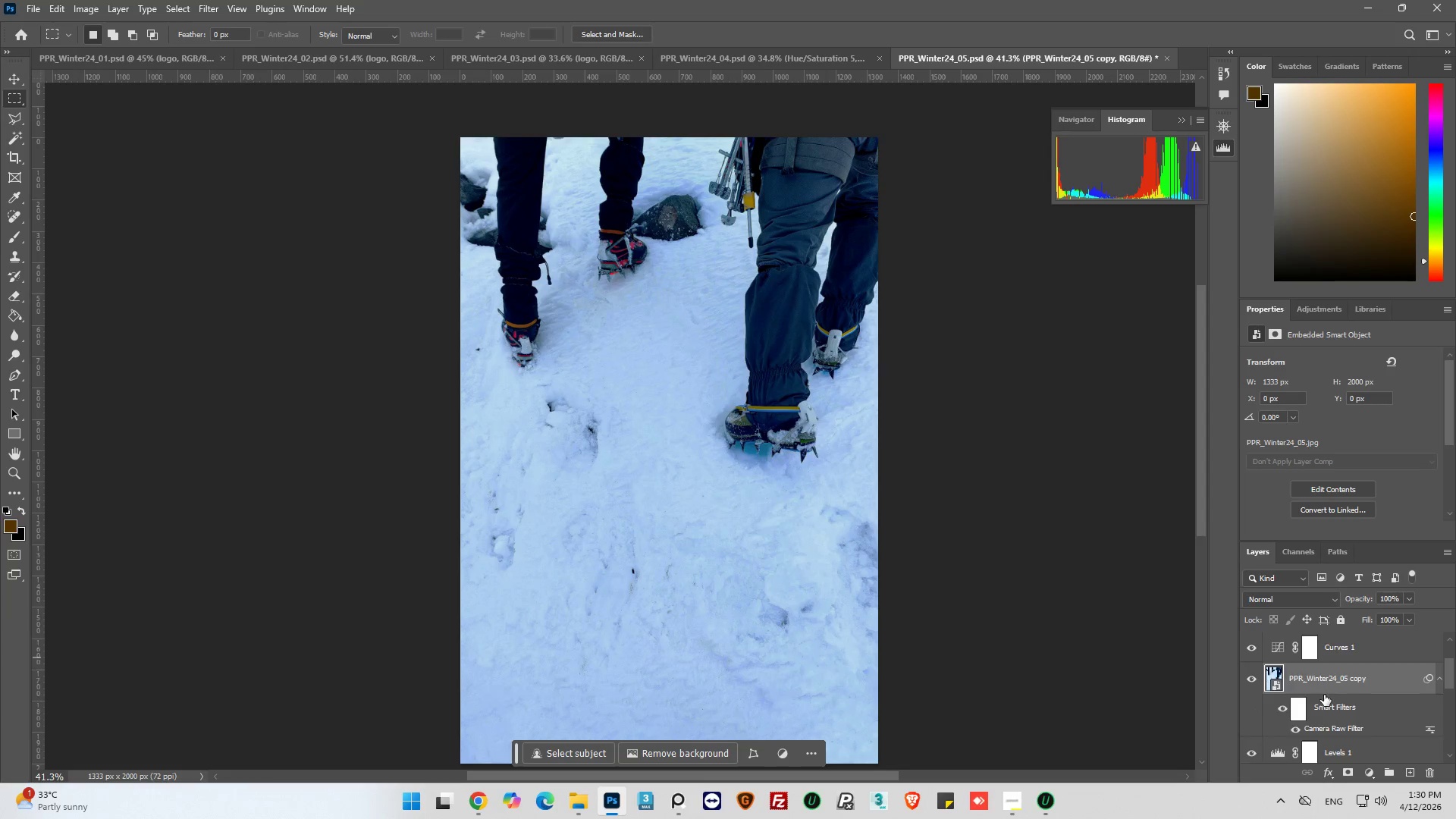 
scroll: coordinate [1324, 695], scroll_direction: up, amount: 2.0
 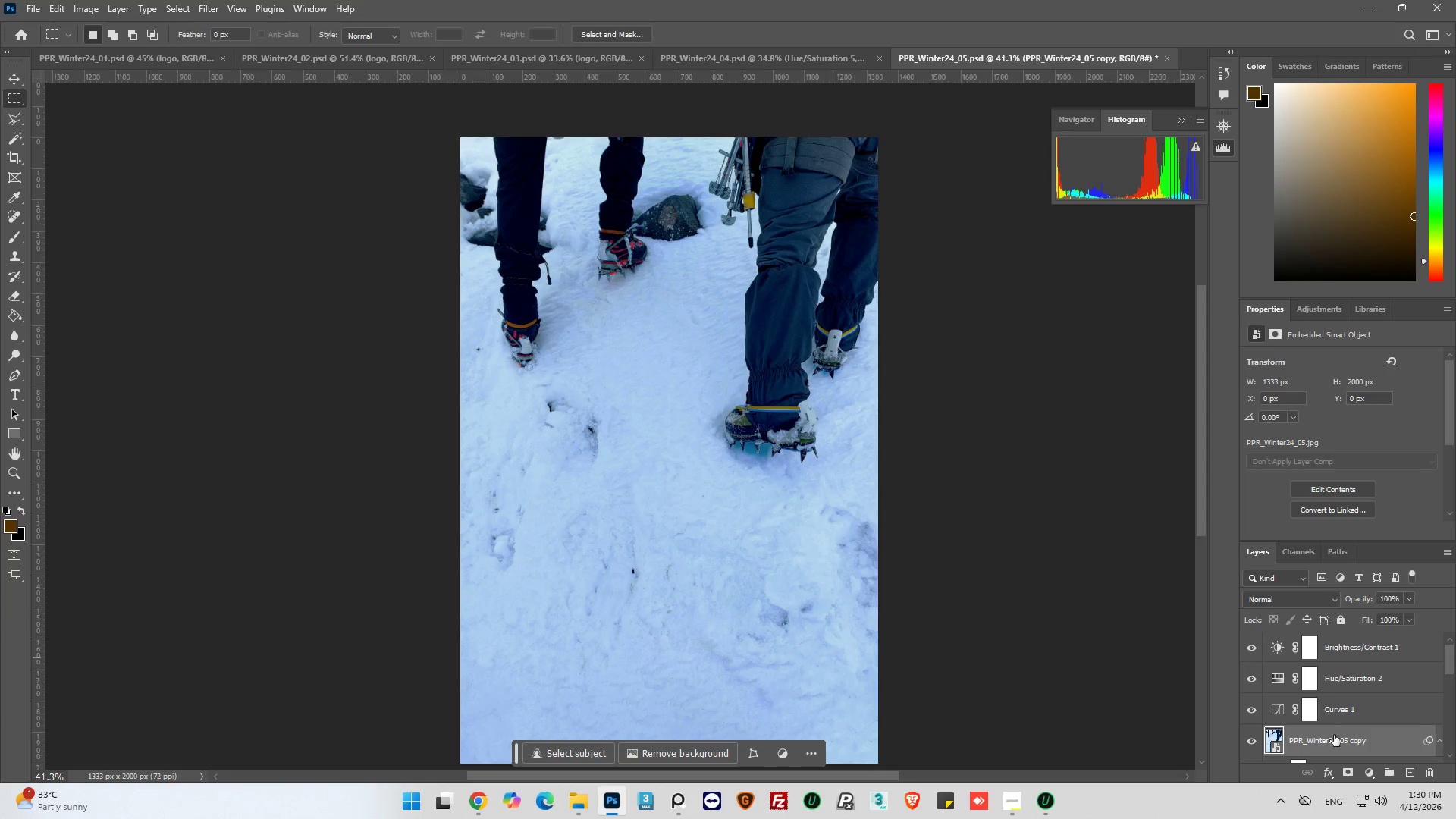 
left_click_drag(start_coordinate=[1335, 739], to_coordinate=[1321, 657])
 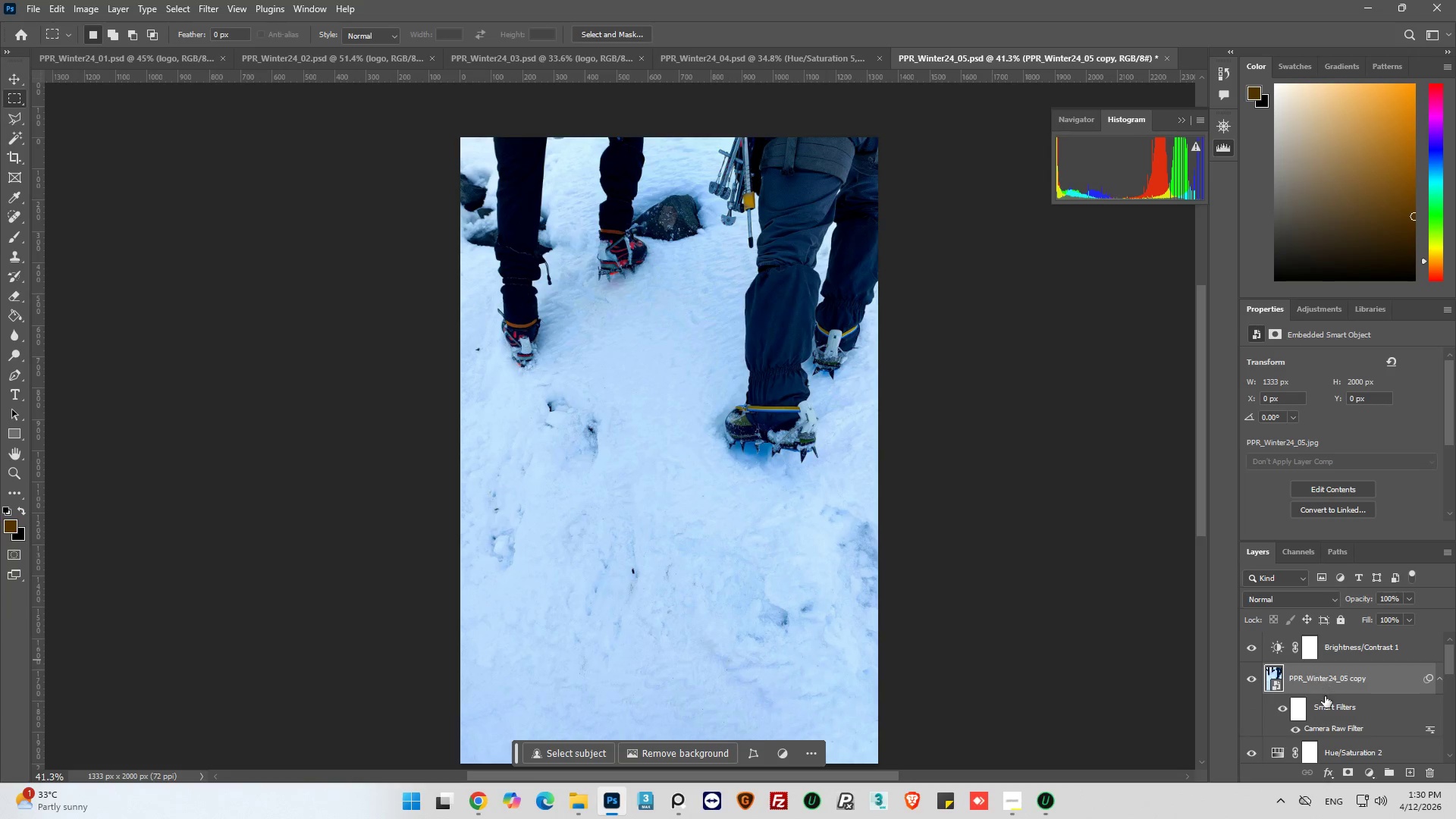 
scroll: coordinate [1325, 696], scroll_direction: up, amount: 2.0
 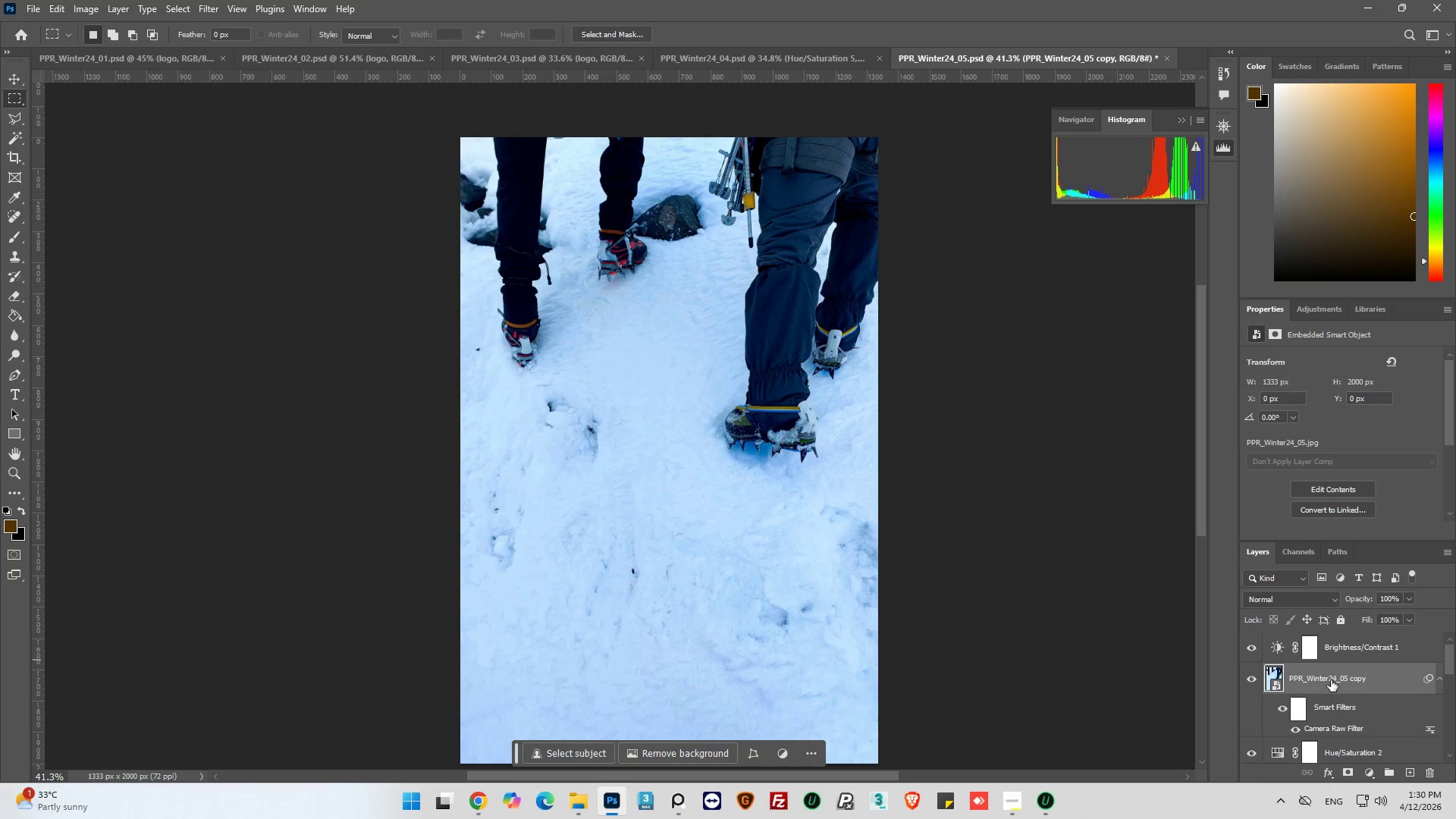 
left_click_drag(start_coordinate=[1329, 685], to_coordinate=[1319, 646])
 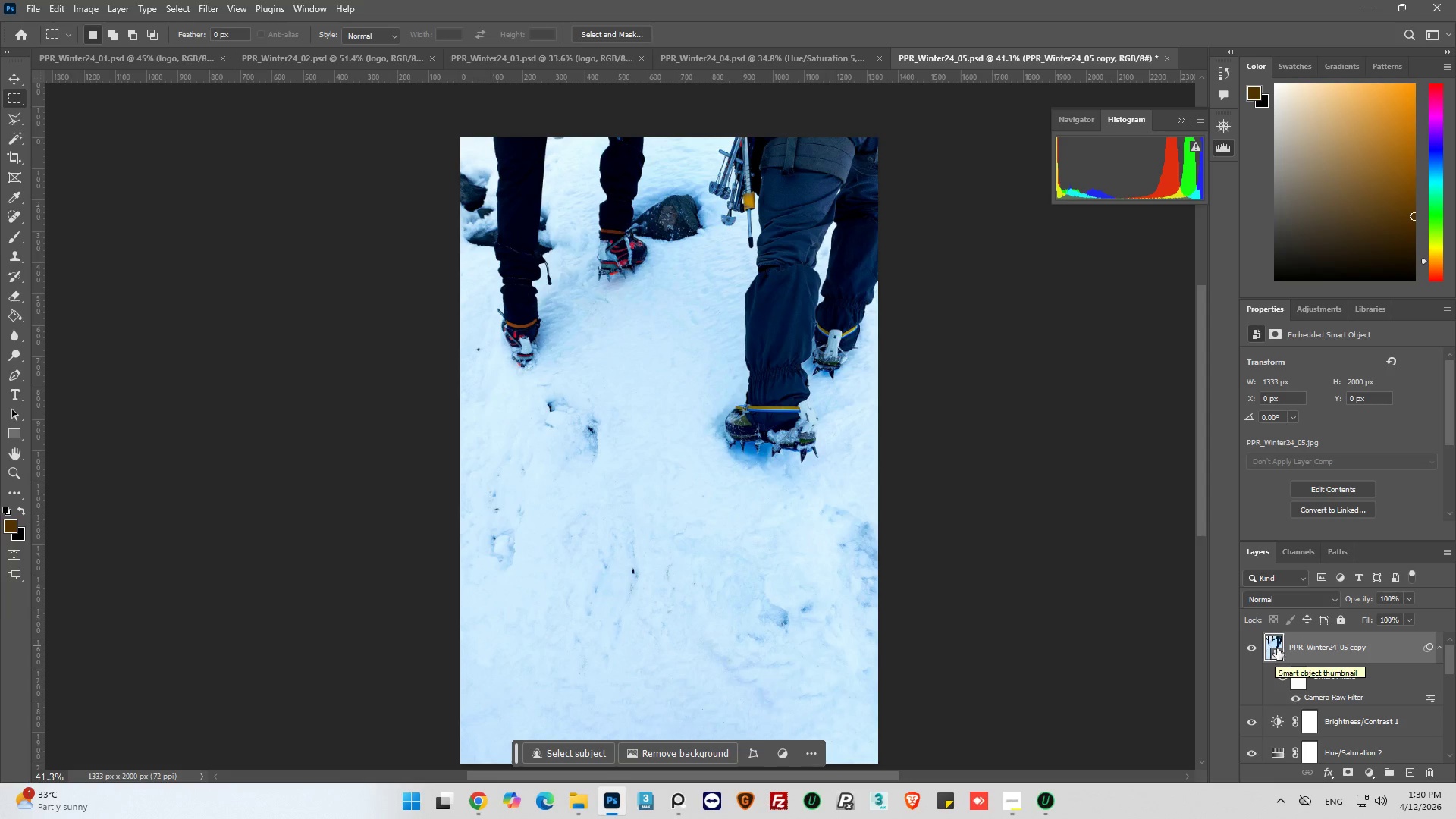 
scroll: coordinate [1331, 680], scroll_direction: up, amount: 2.0
 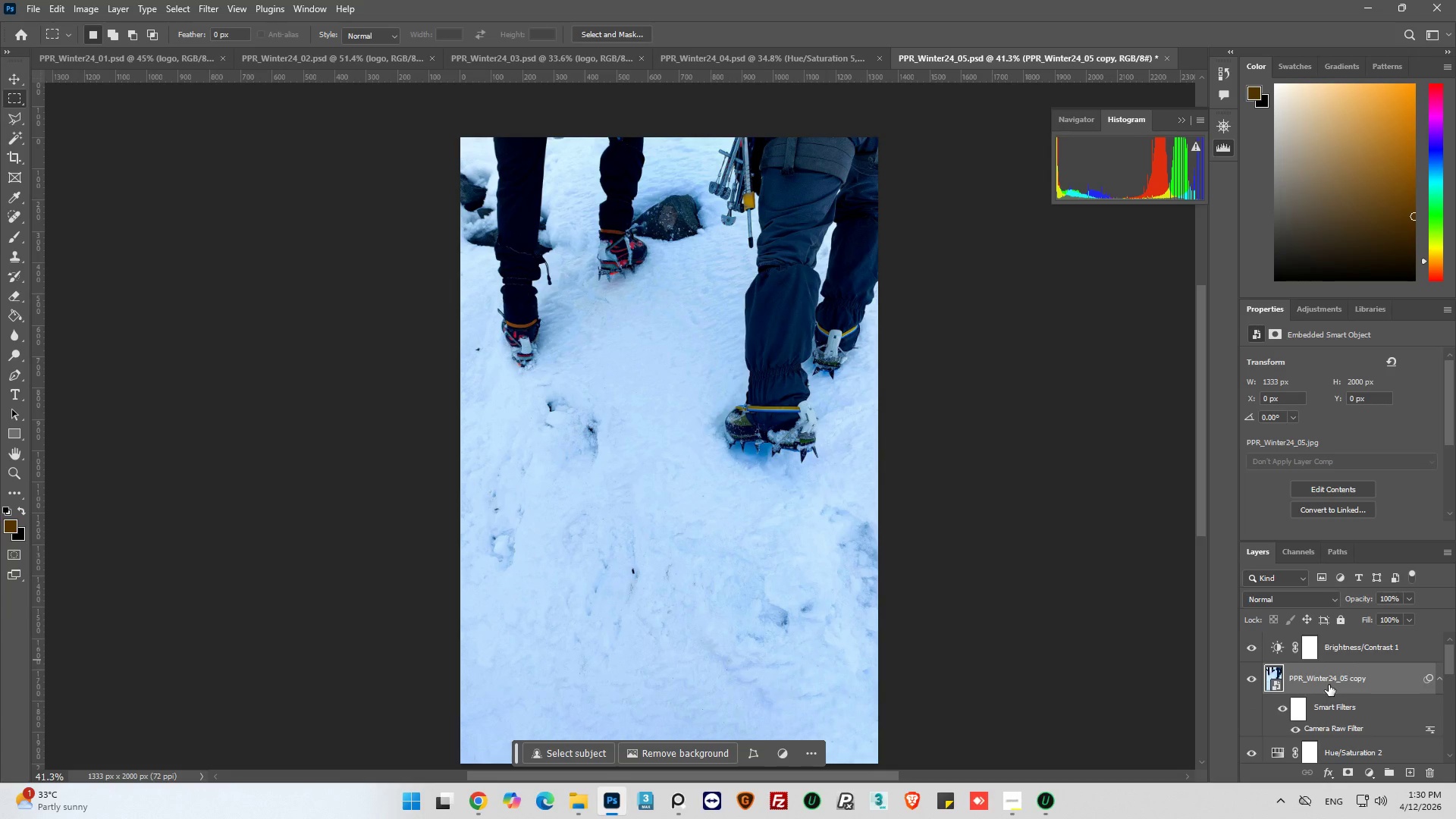 
wait(6.47)
 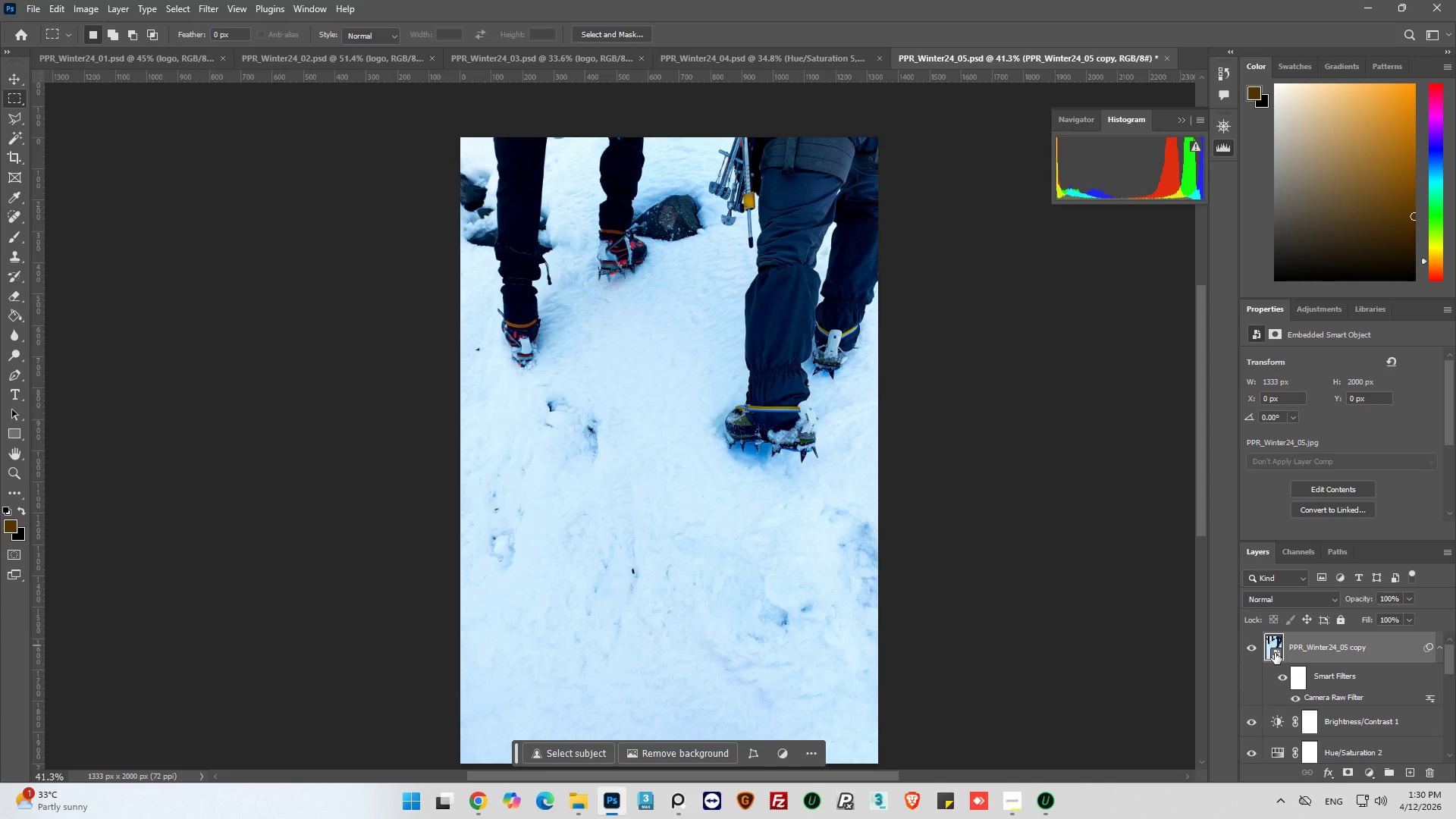 
scroll: coordinate [857, 588], scroll_direction: down, amount: 2.0
 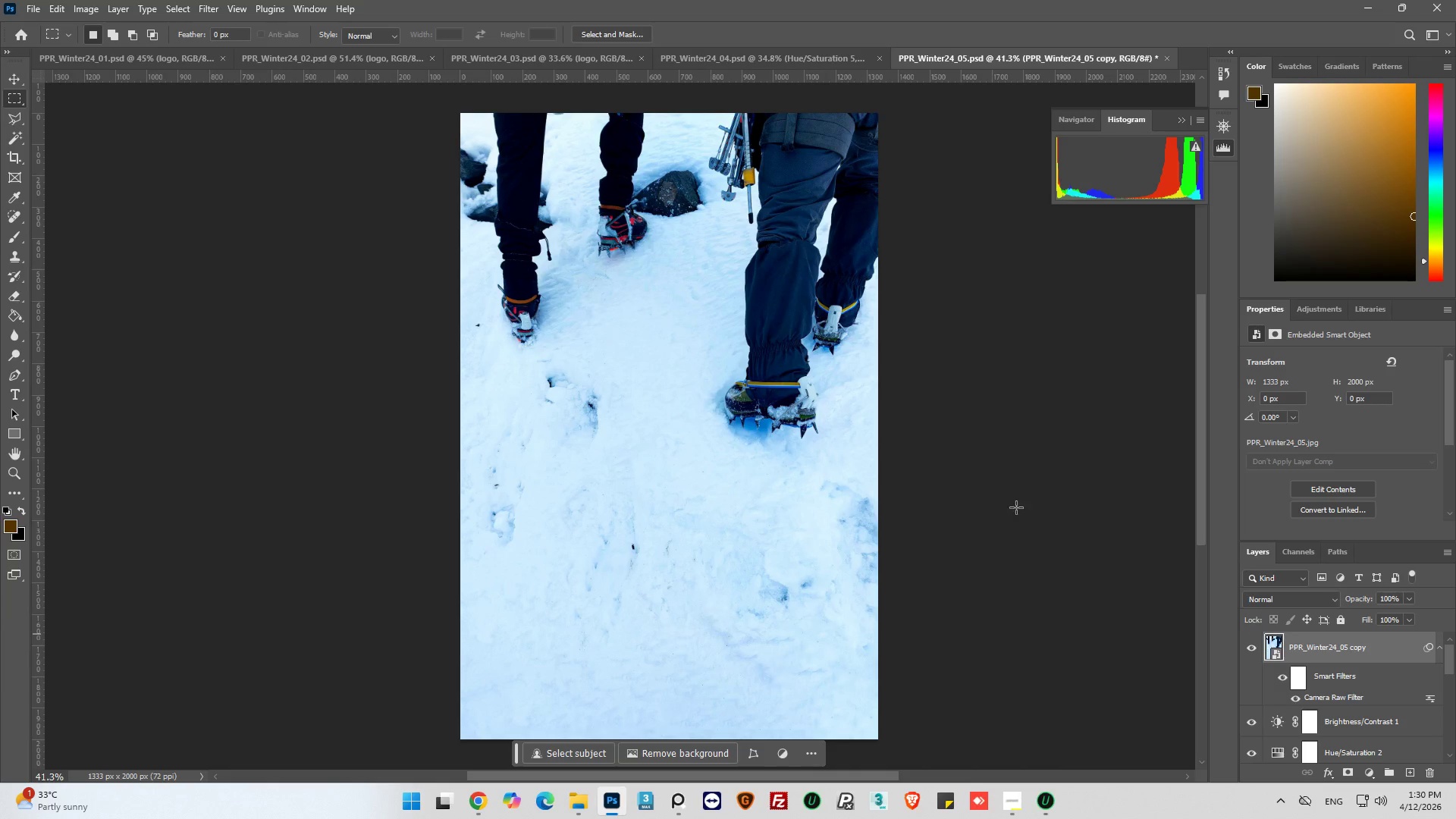 
left_click([15, 134])
 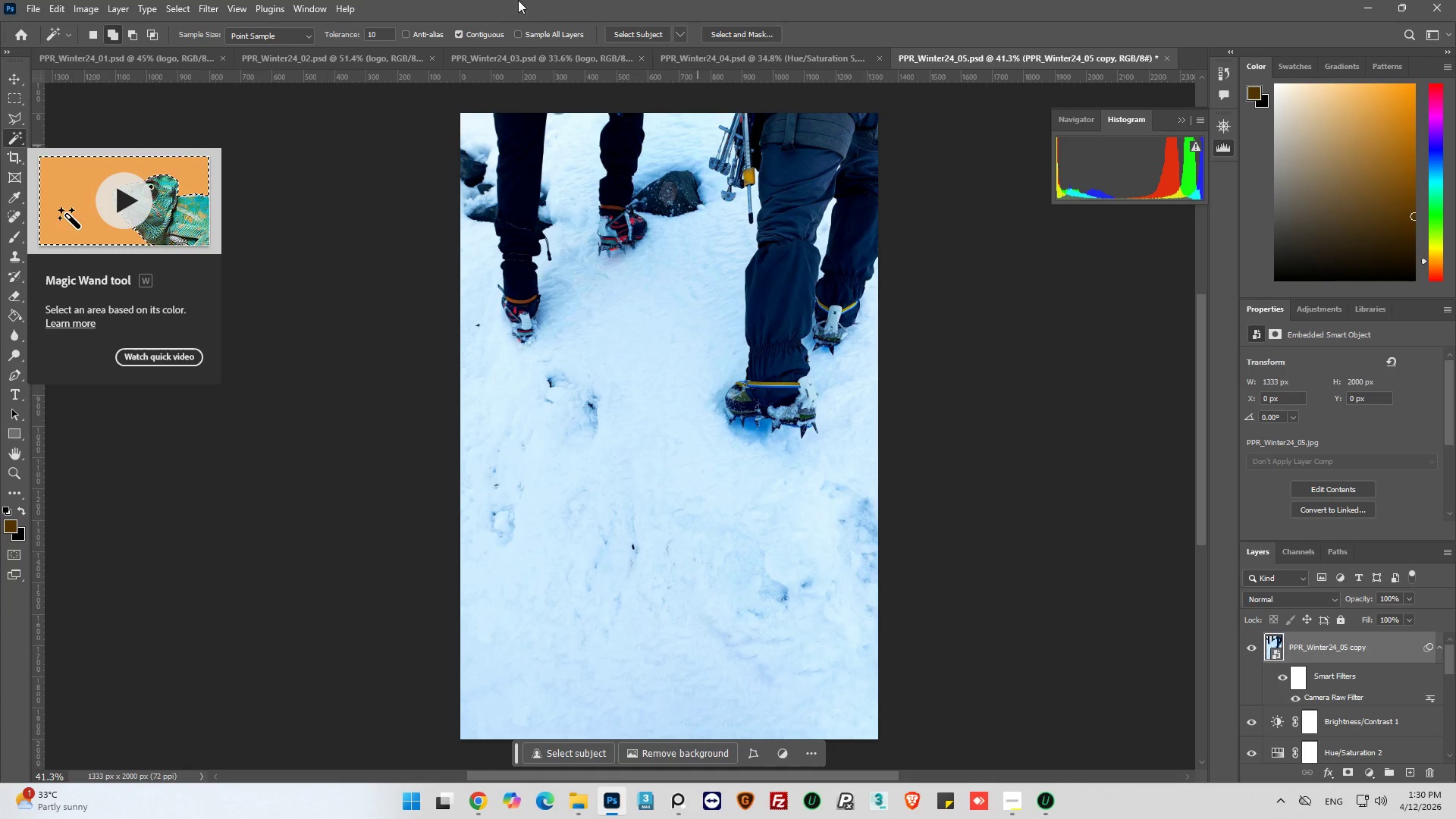 
left_click([646, 36])
 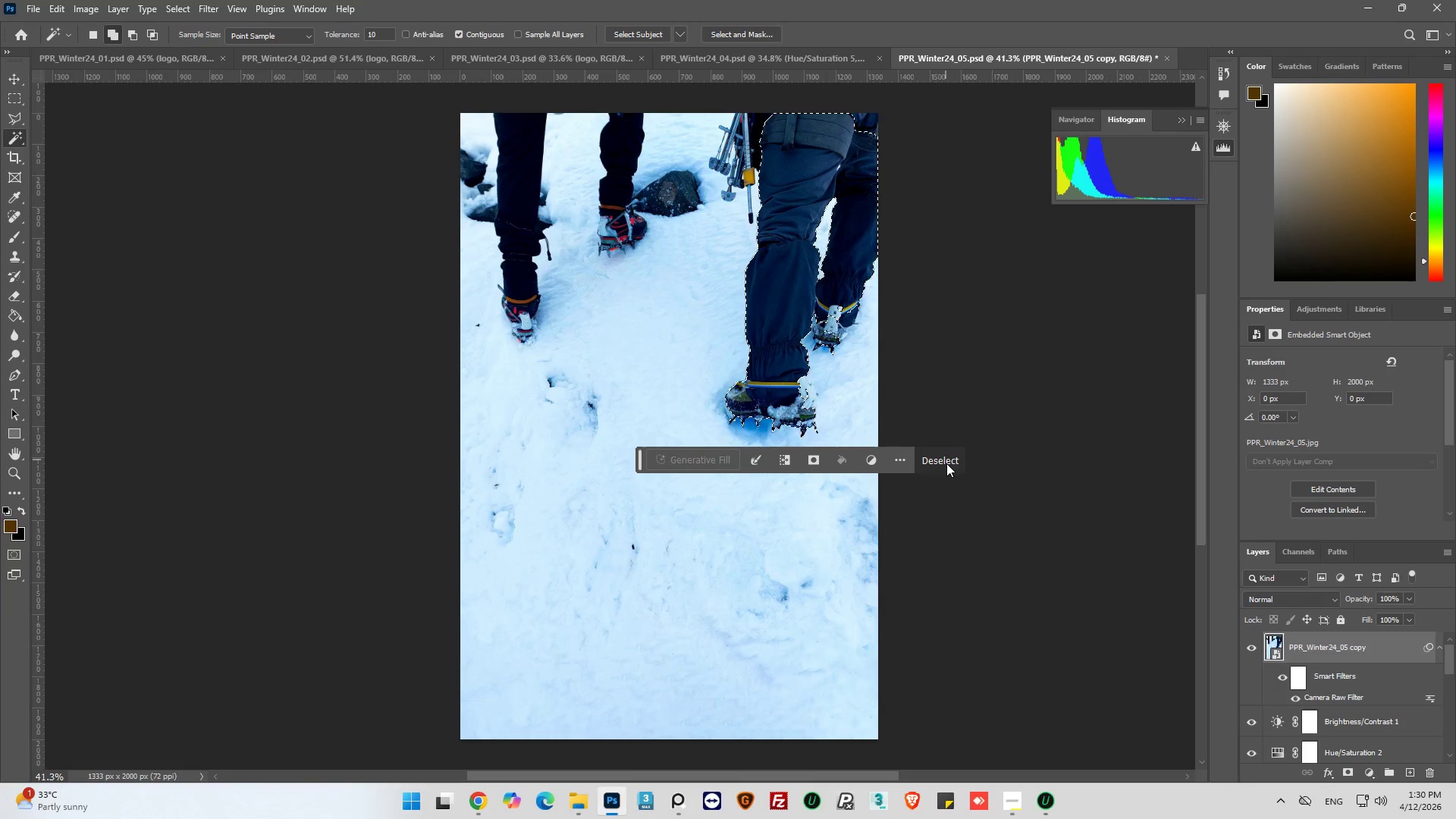 
wait(12.89)
 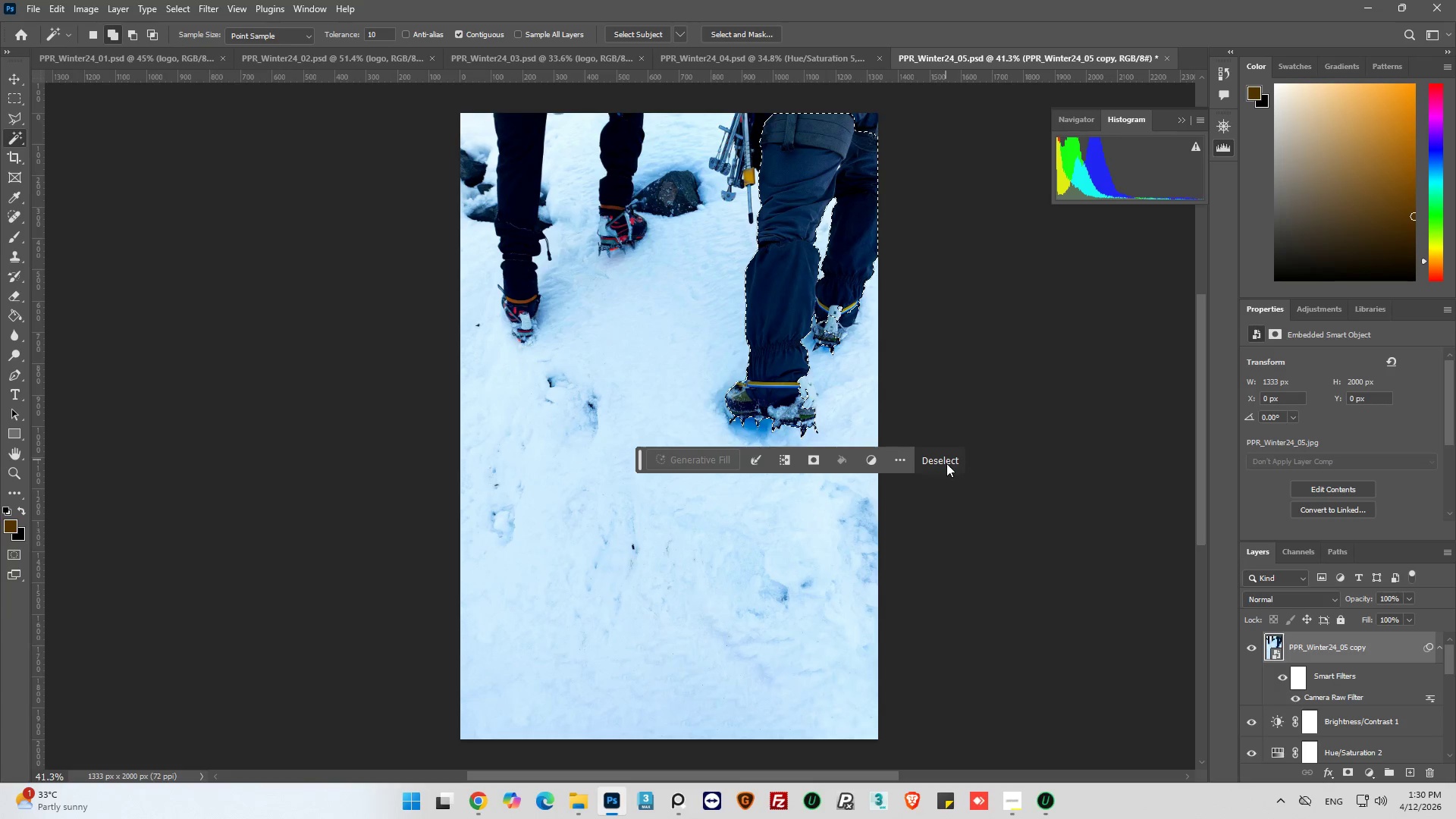 
scroll: coordinate [704, 279], scroll_direction: up, amount: 2.0
 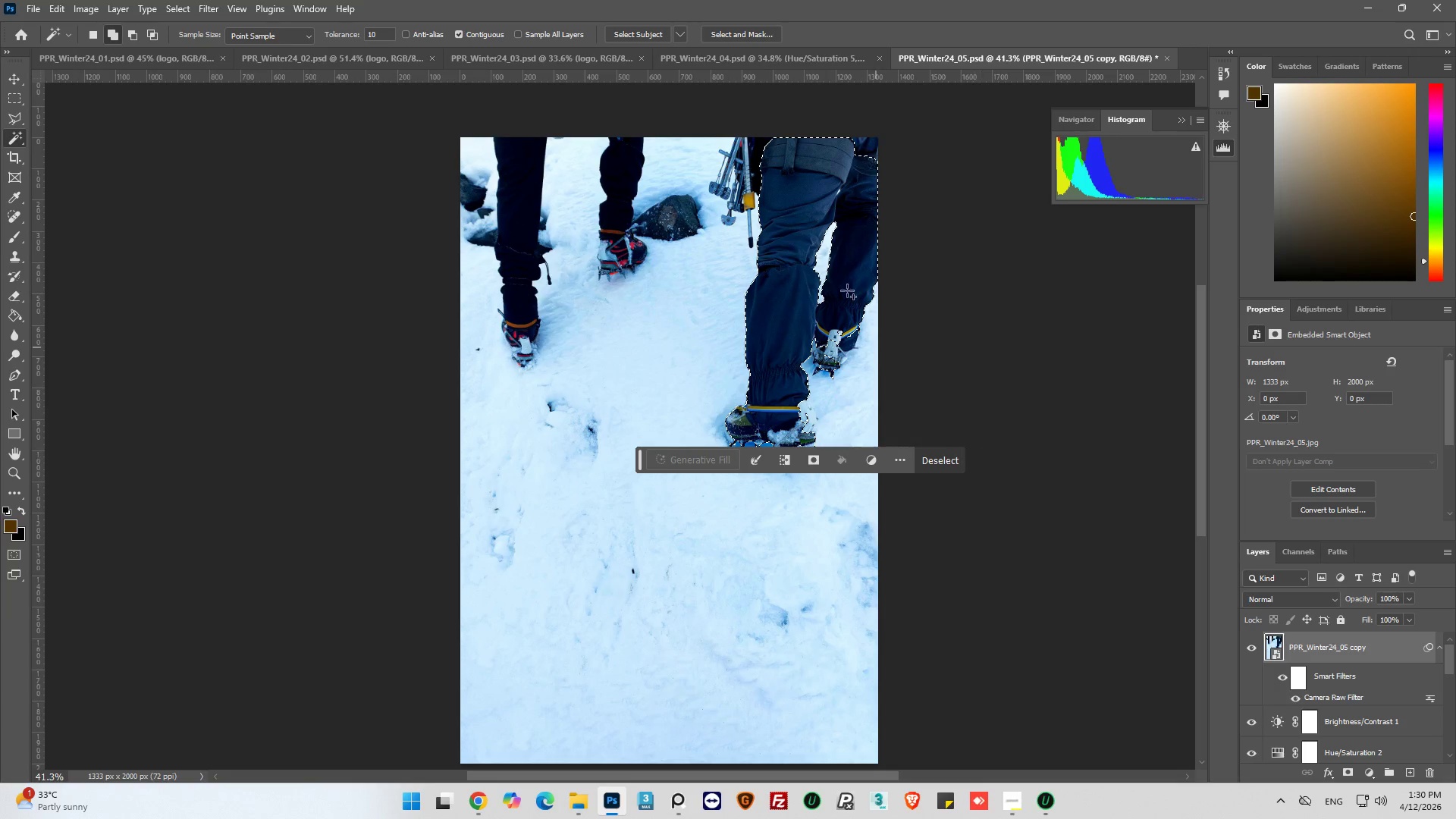 
hold_key(key=AltLeft, duration=0.75)
scroll: coordinate [927, 299], scroll_direction: up, amount: 20.0
 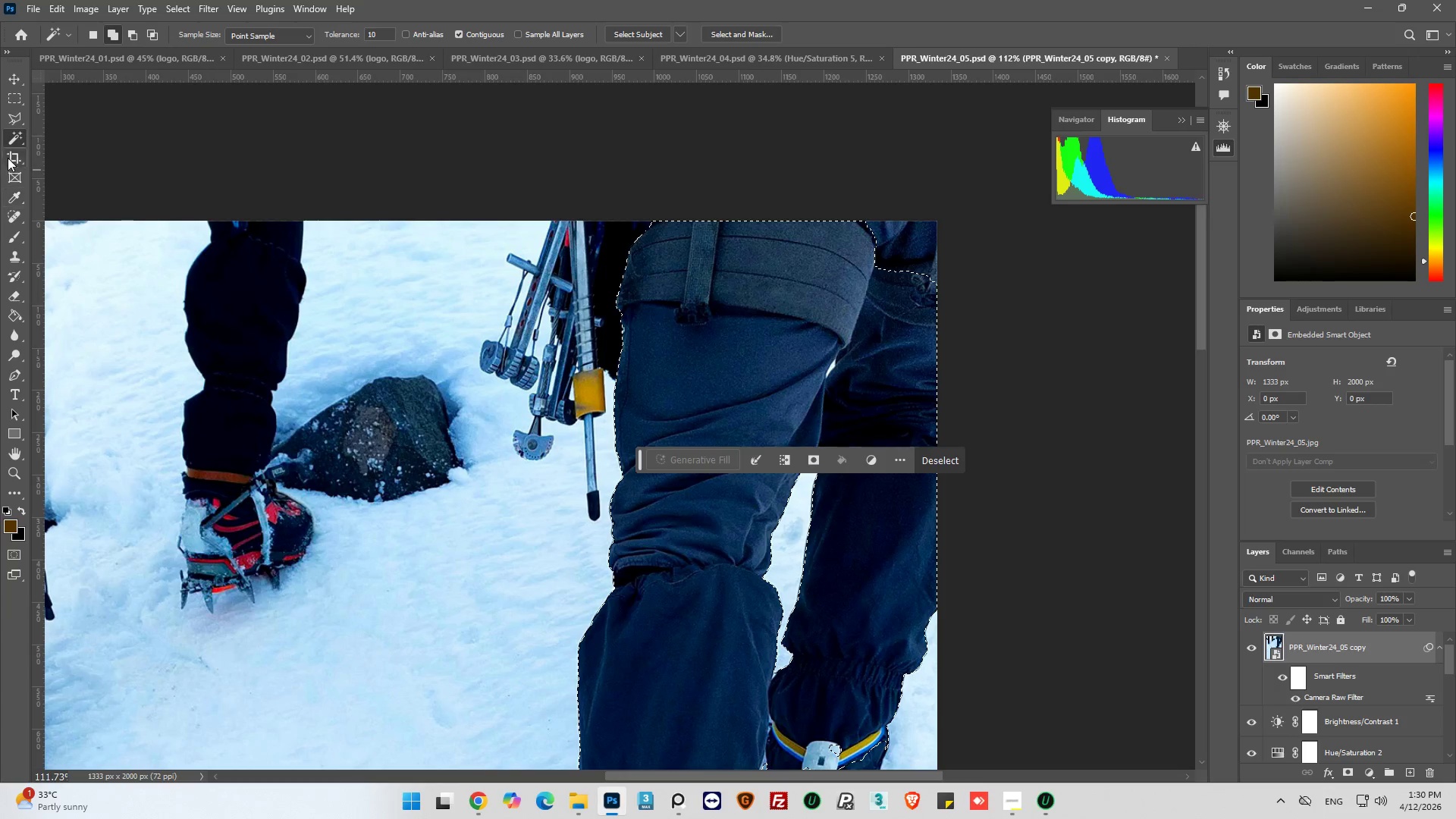 
left_click([12, 118])
 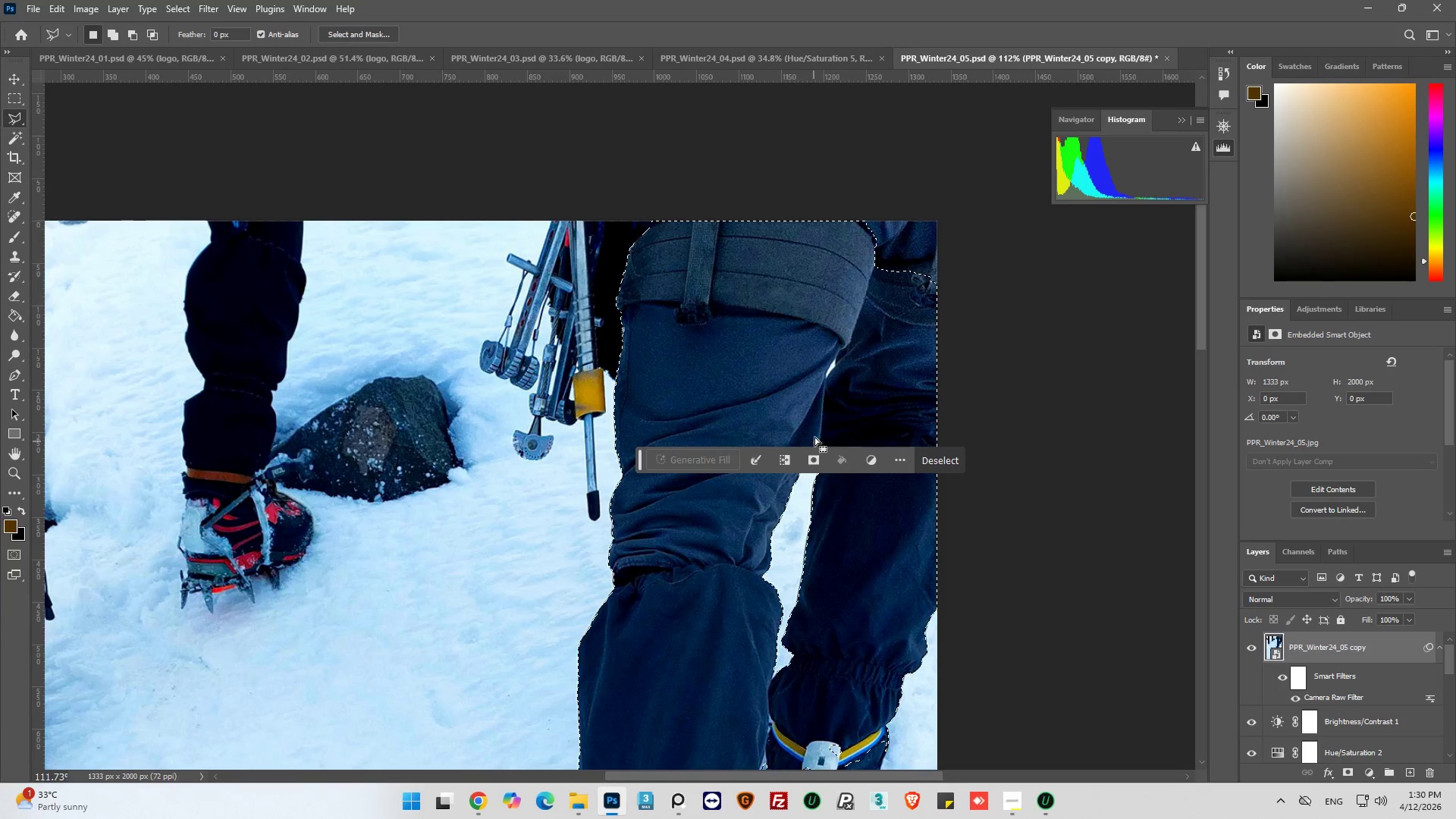 
hold_key(key=AltLeft, duration=0.94)
 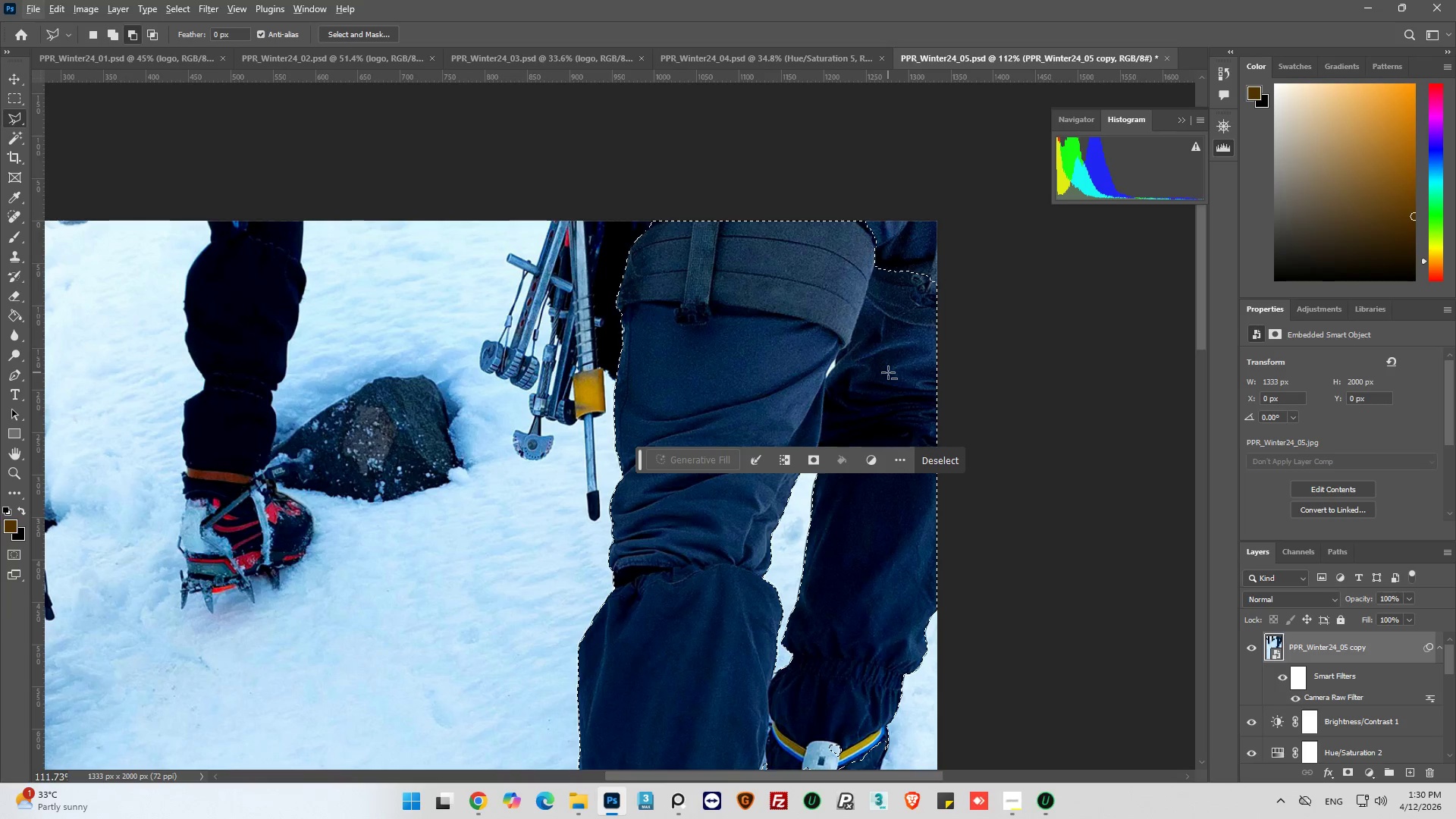 
hold_key(key=AltLeft, duration=1.14)
left_click([887, 371])
 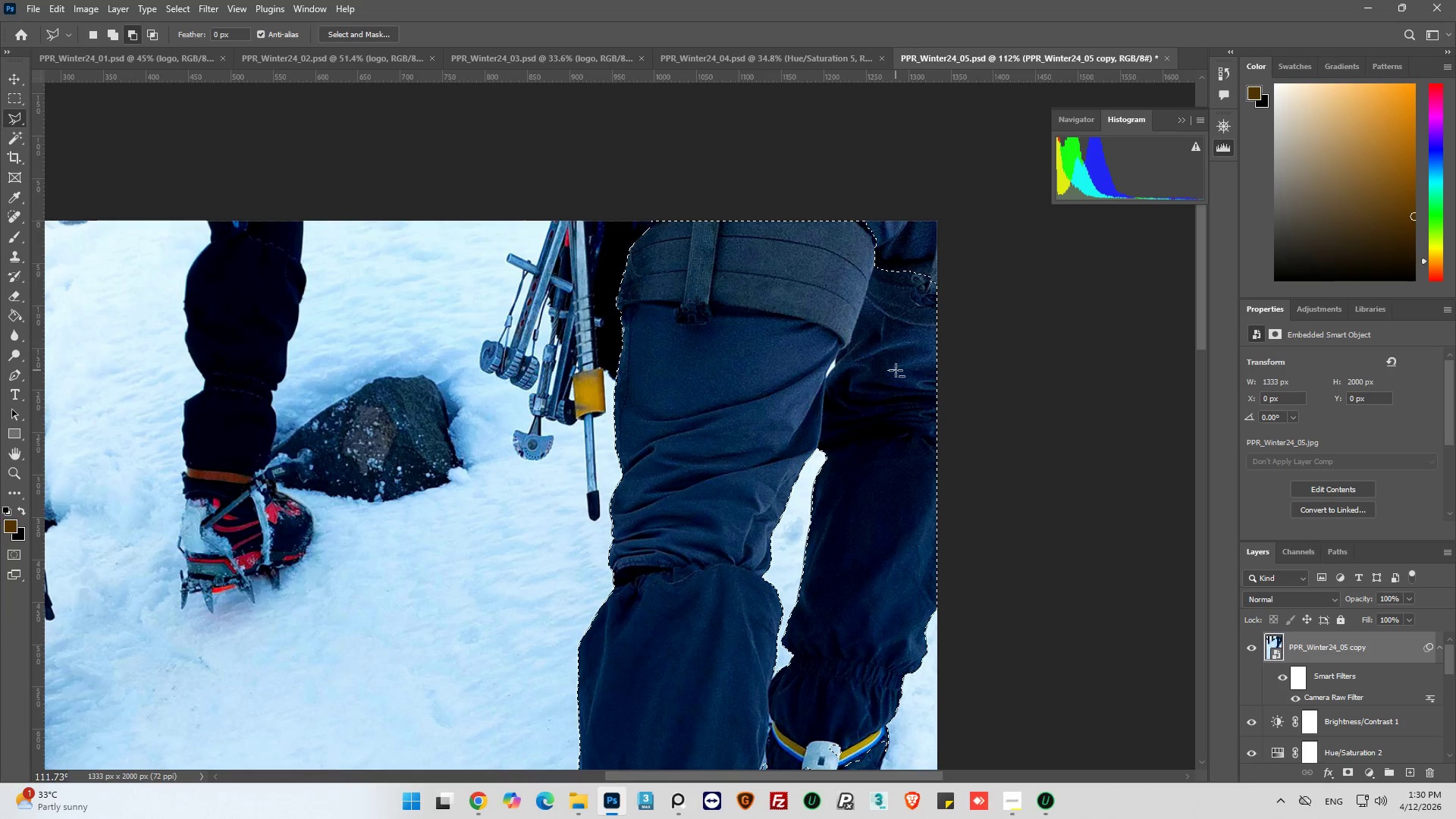 
left_click([899, 362])
 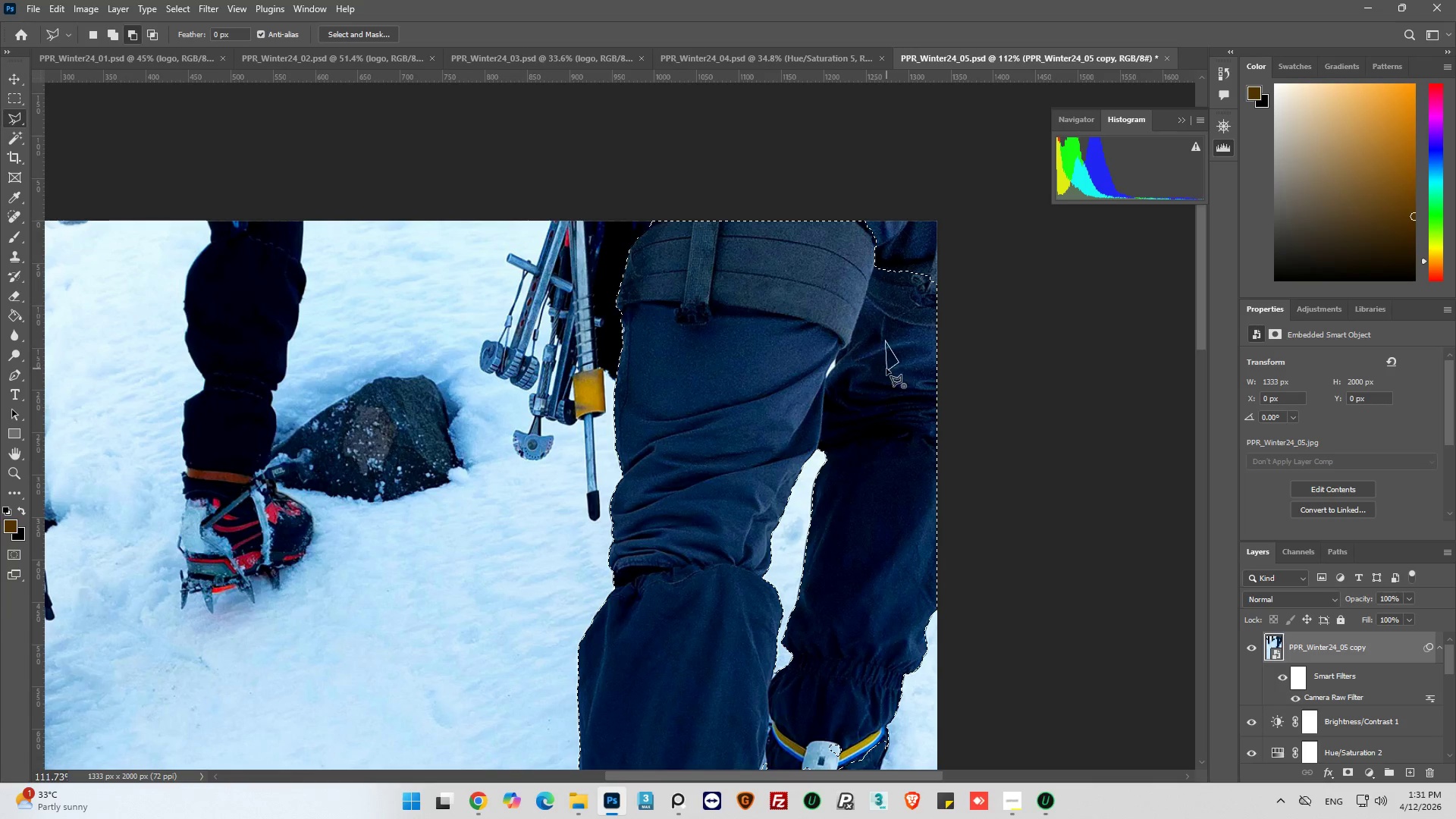 
left_click([887, 369])
 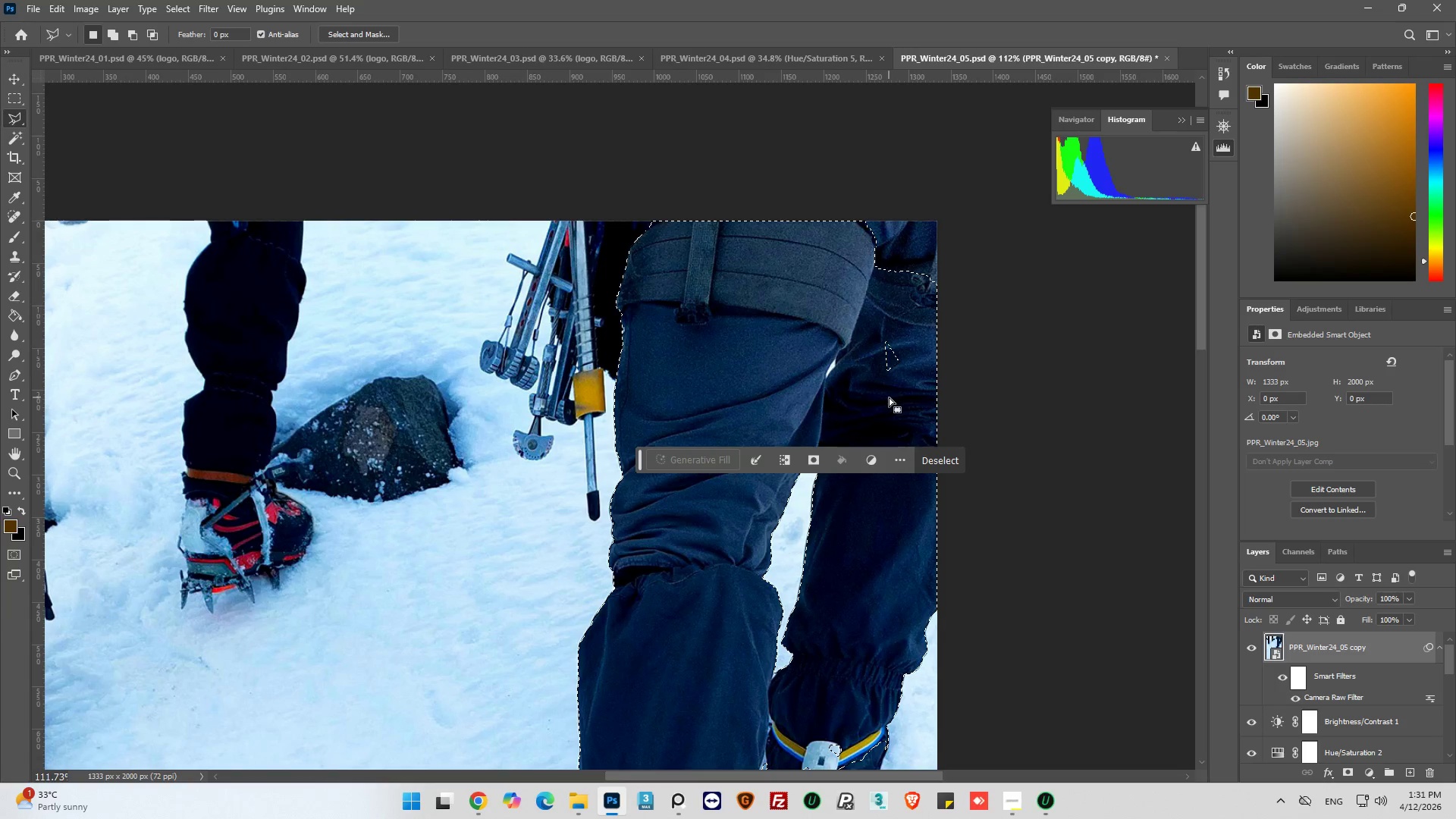 
key(Control+Z)
 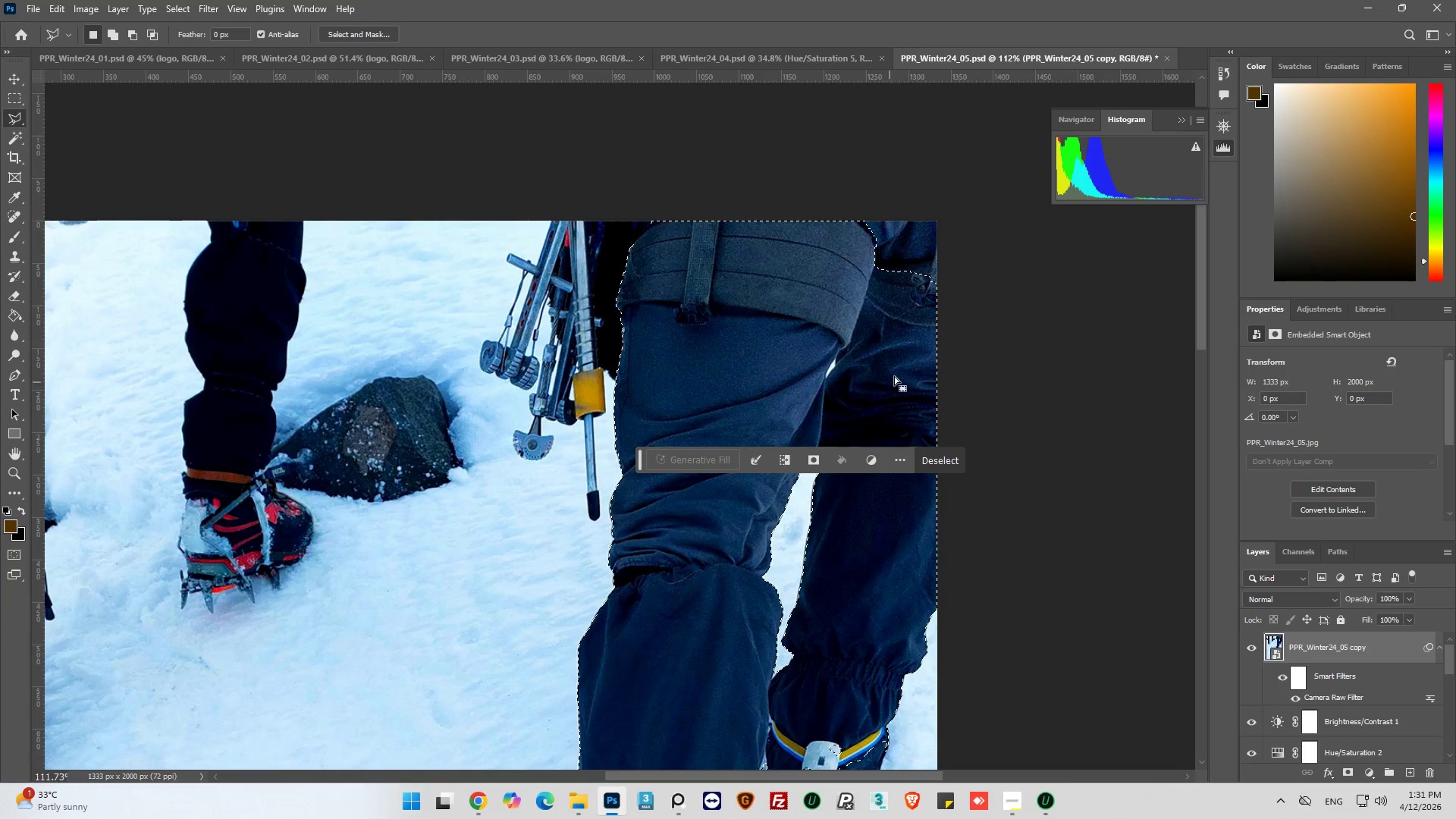 
hold_key(key=AltLeft, duration=1.38)
left_click_drag(start_coordinate=[902, 366], to_coordinate=[908, 361])
 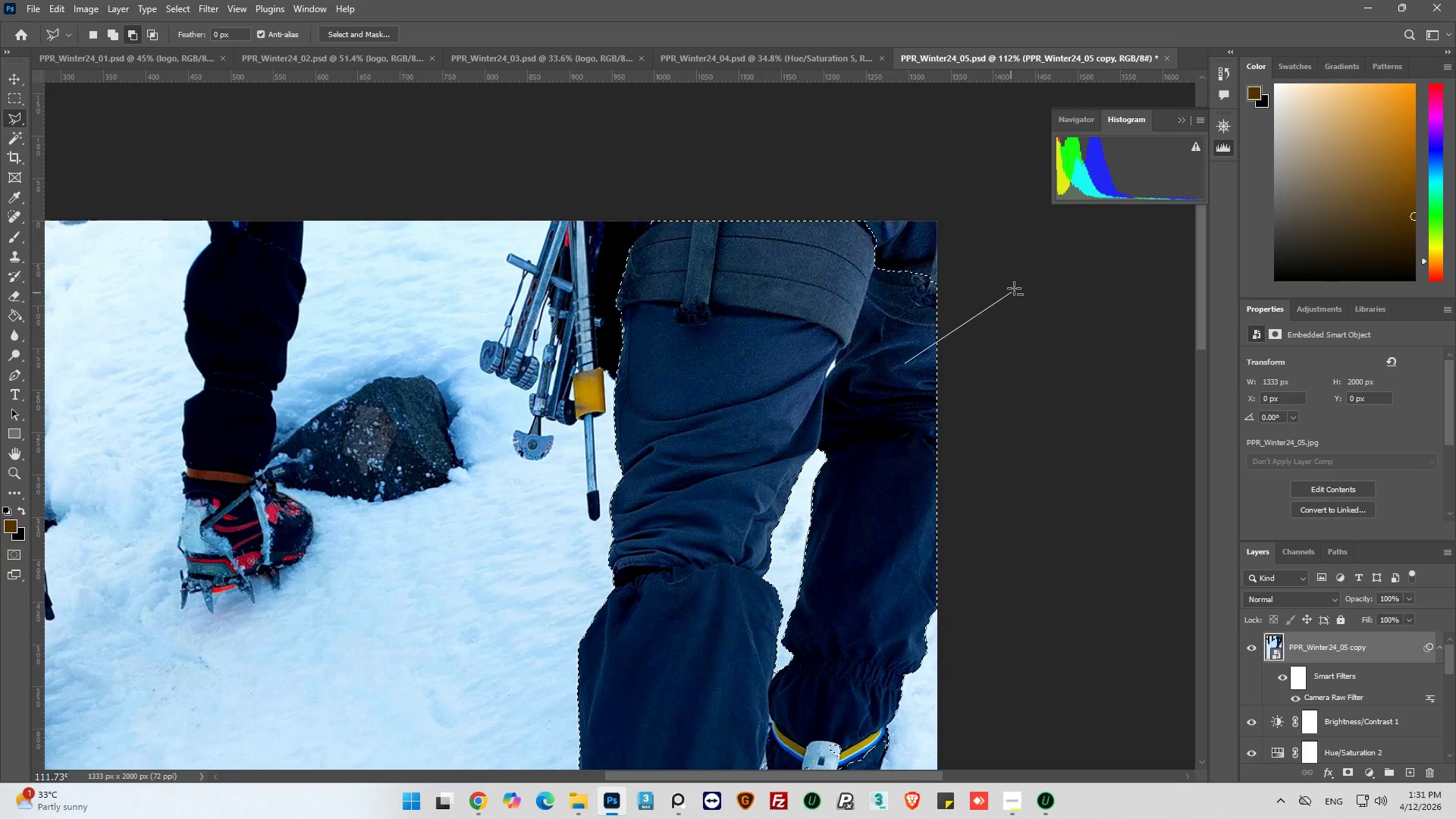 
left_click_drag(start_coordinate=[1014, 287], to_coordinate=[1018, 273])
 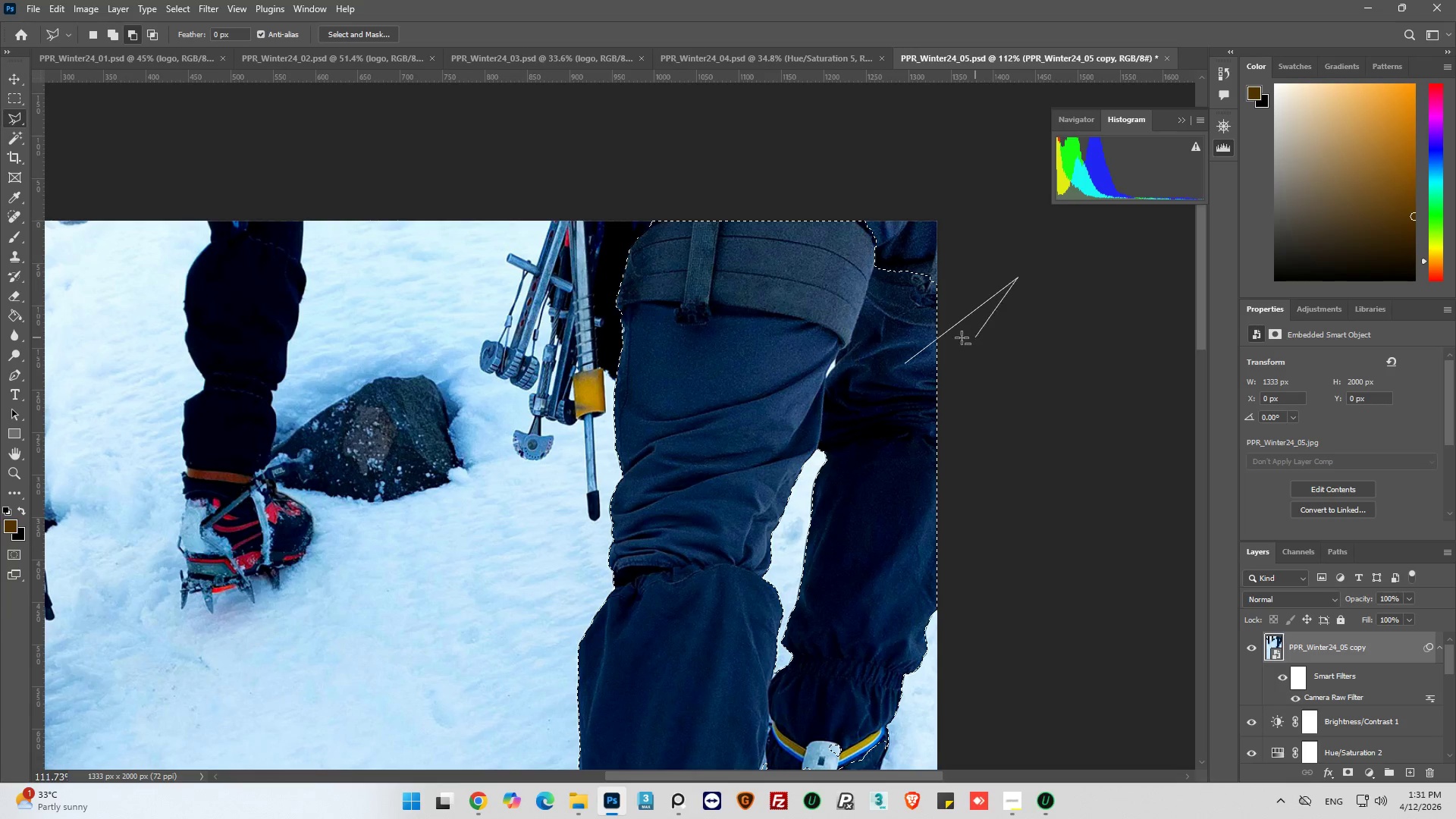 
left_click([968, 259])
 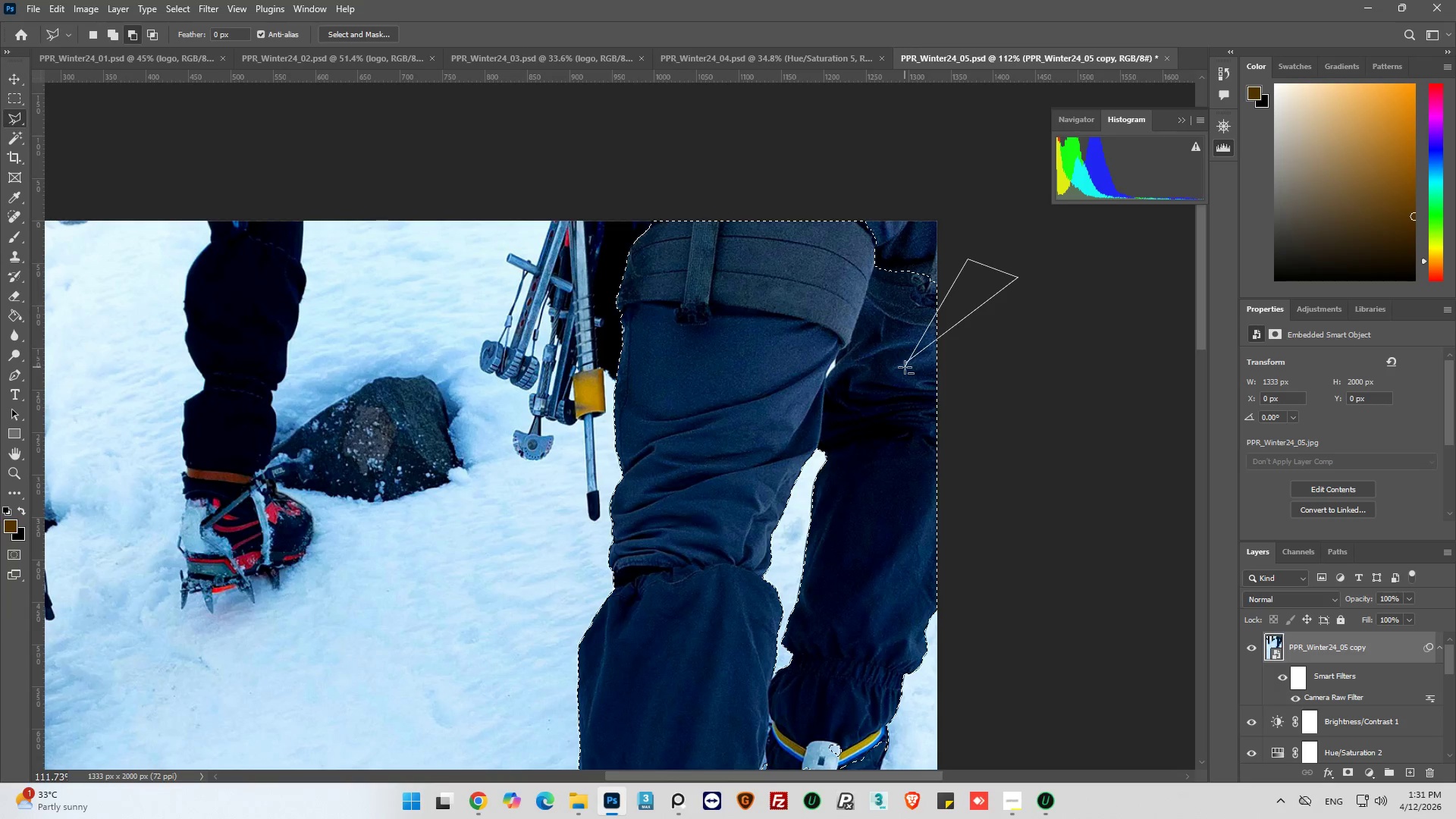 
left_click([905, 362])
 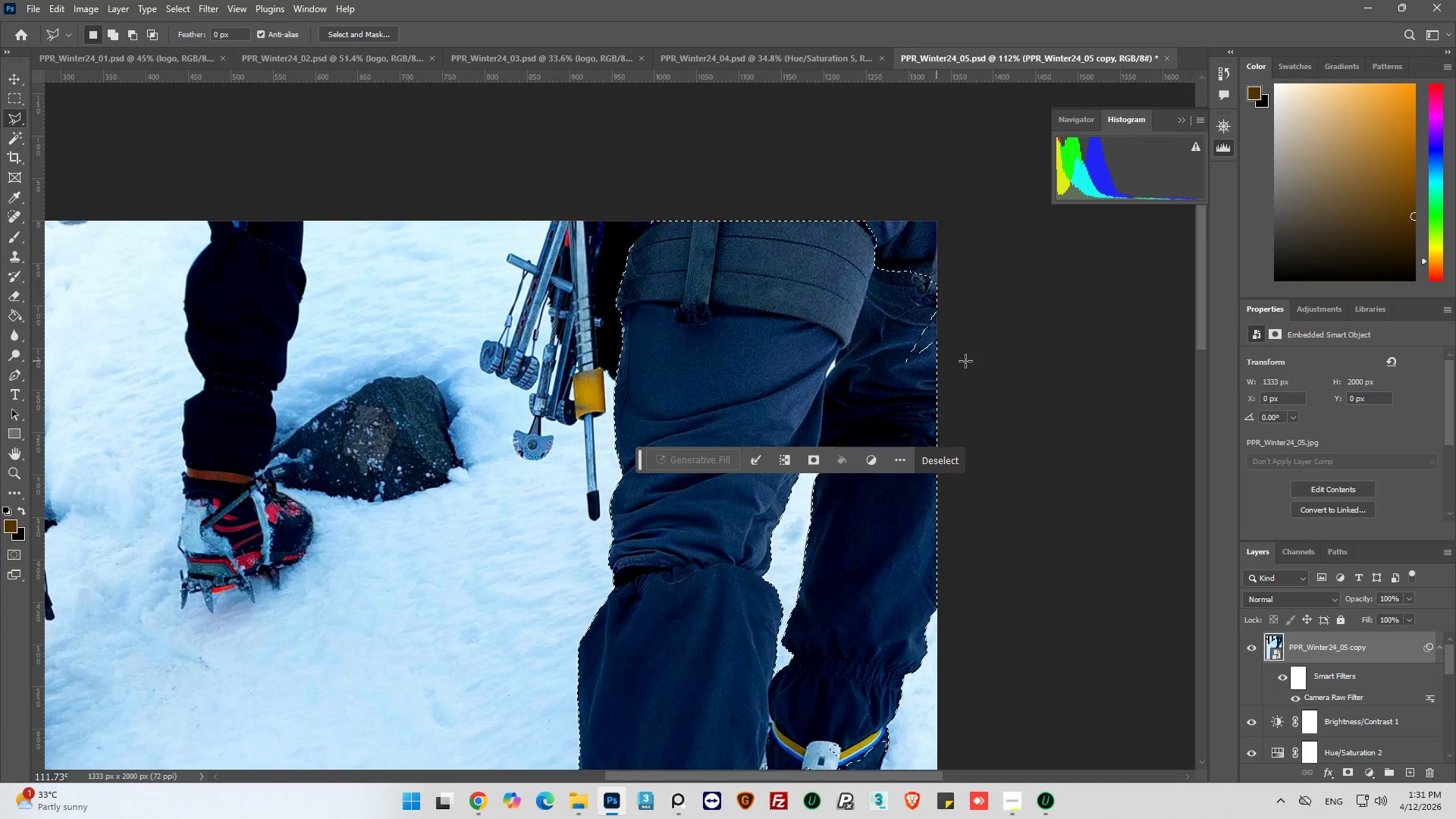 
key(Control+Z)
 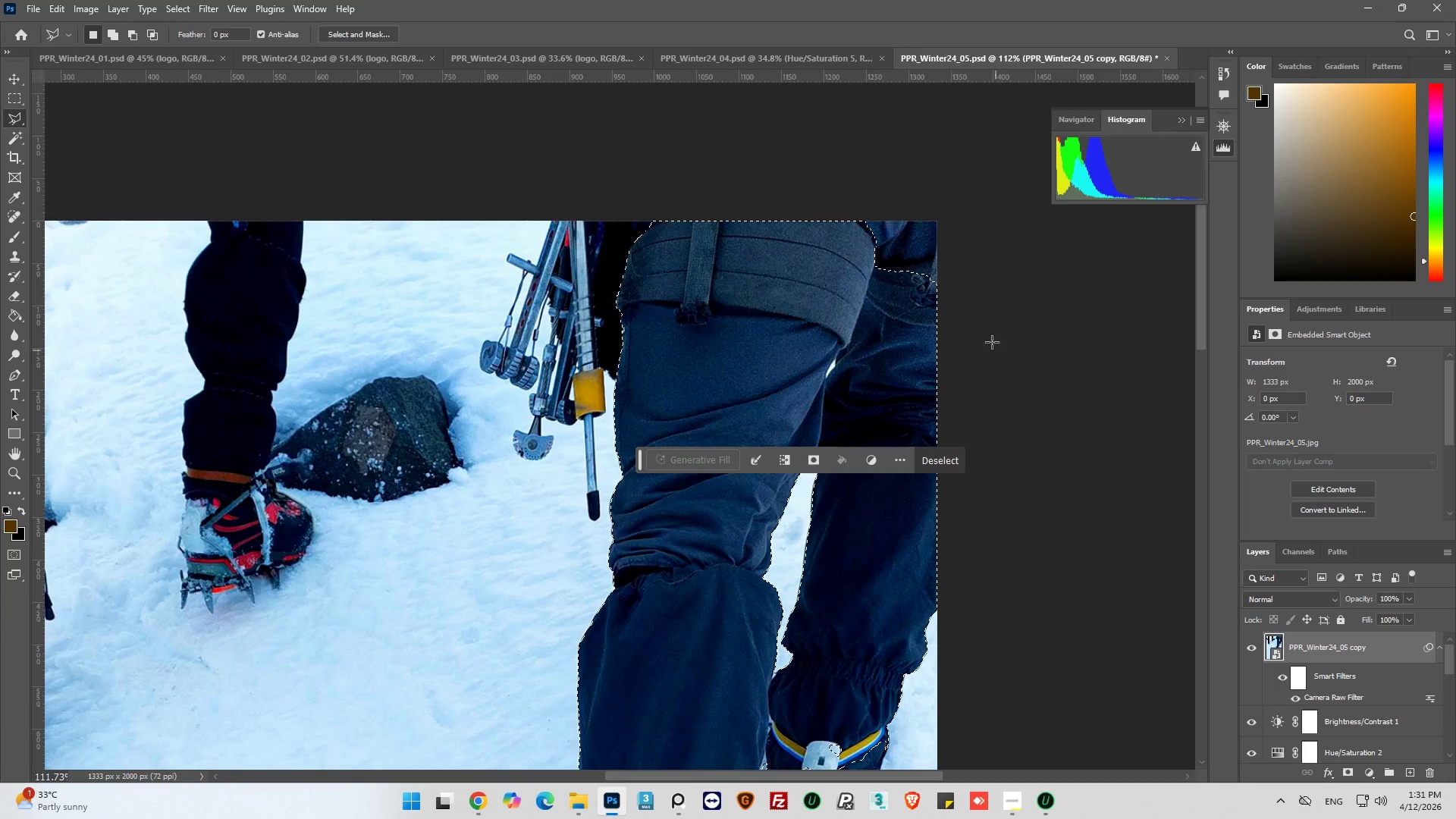 
hold_key(key=ShiftLeft, duration=1.5)
left_click([882, 371])
 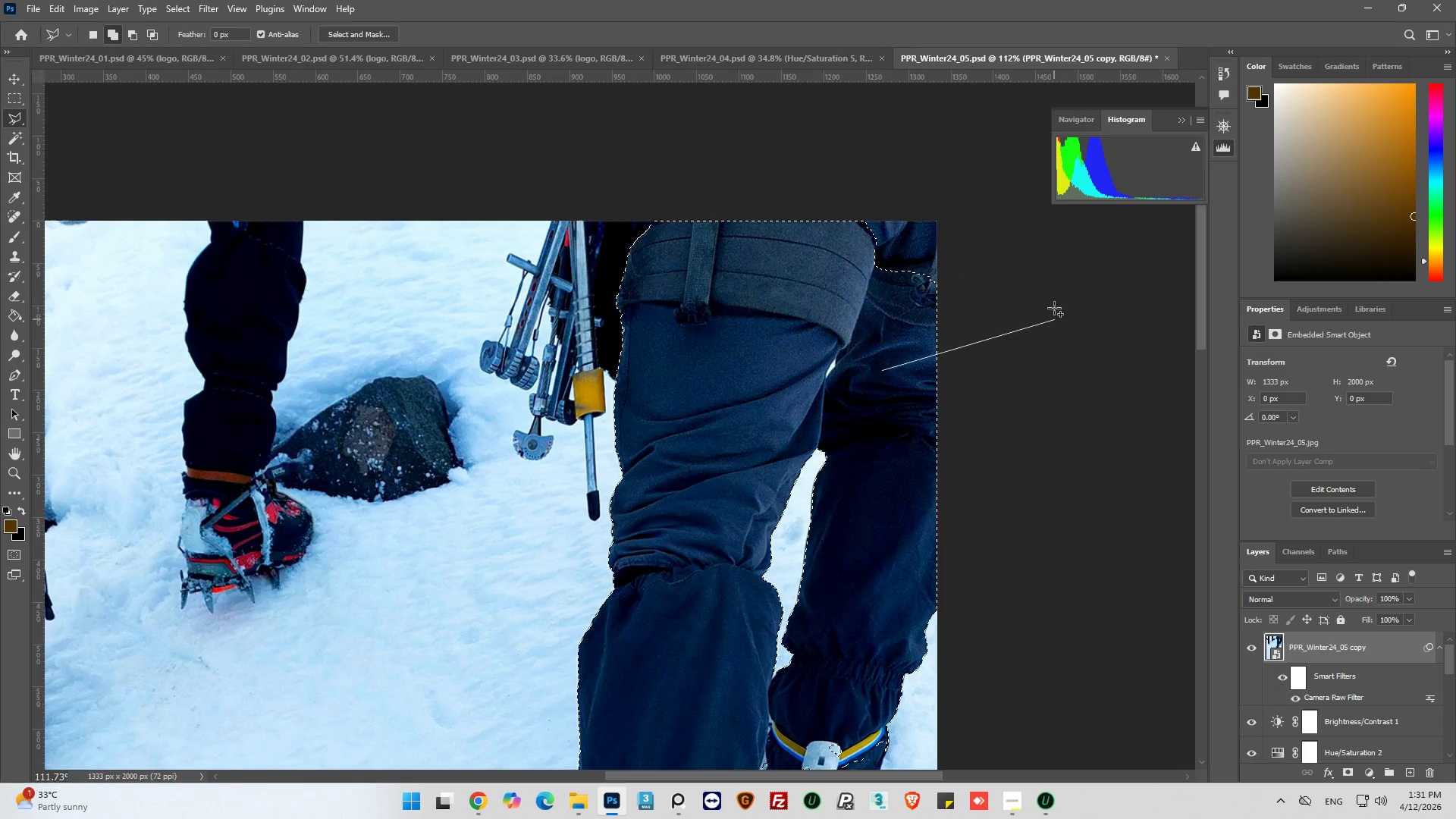 
left_click([1030, 271])
 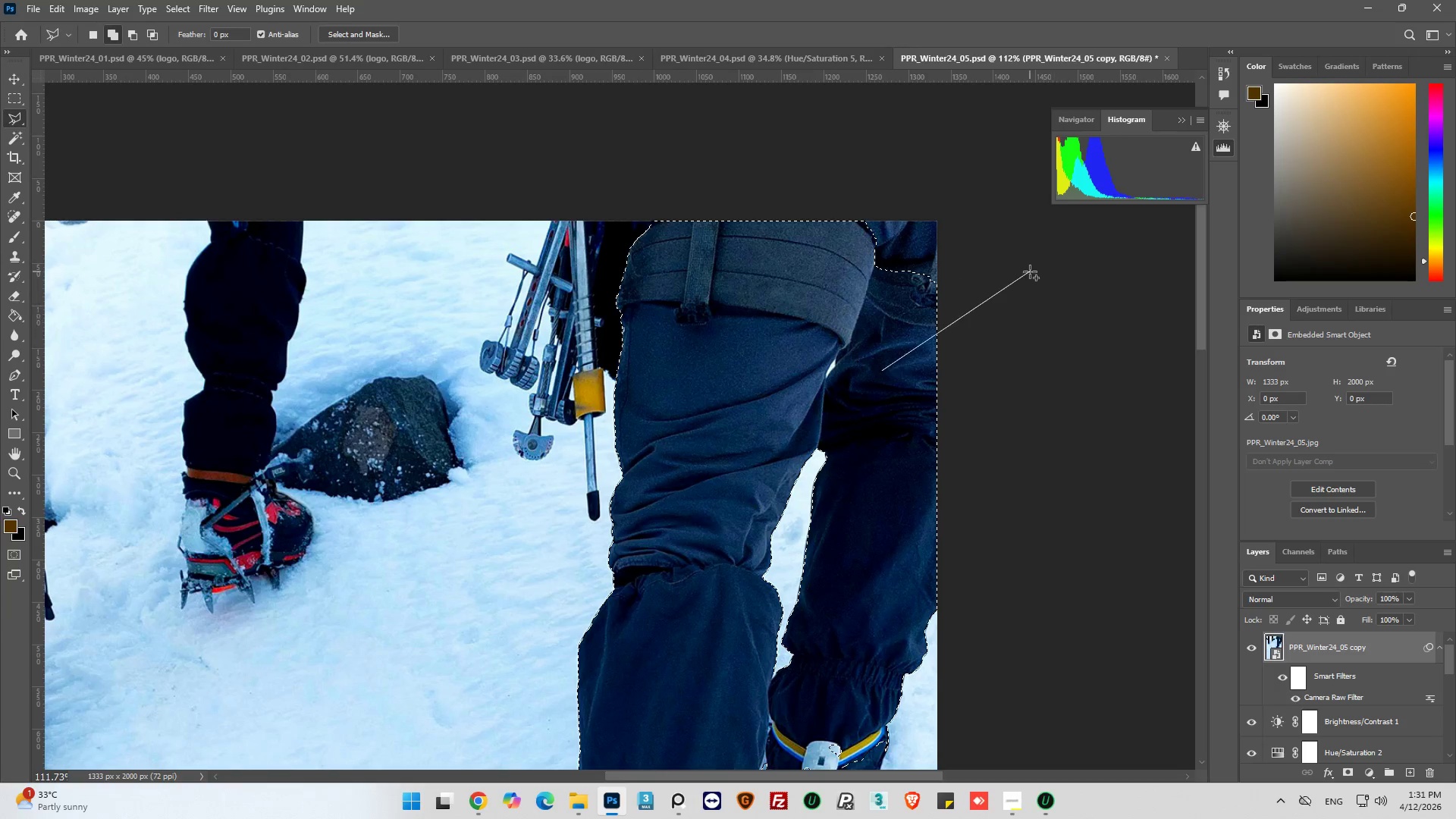 
key(Shift+ShiftLeft)
 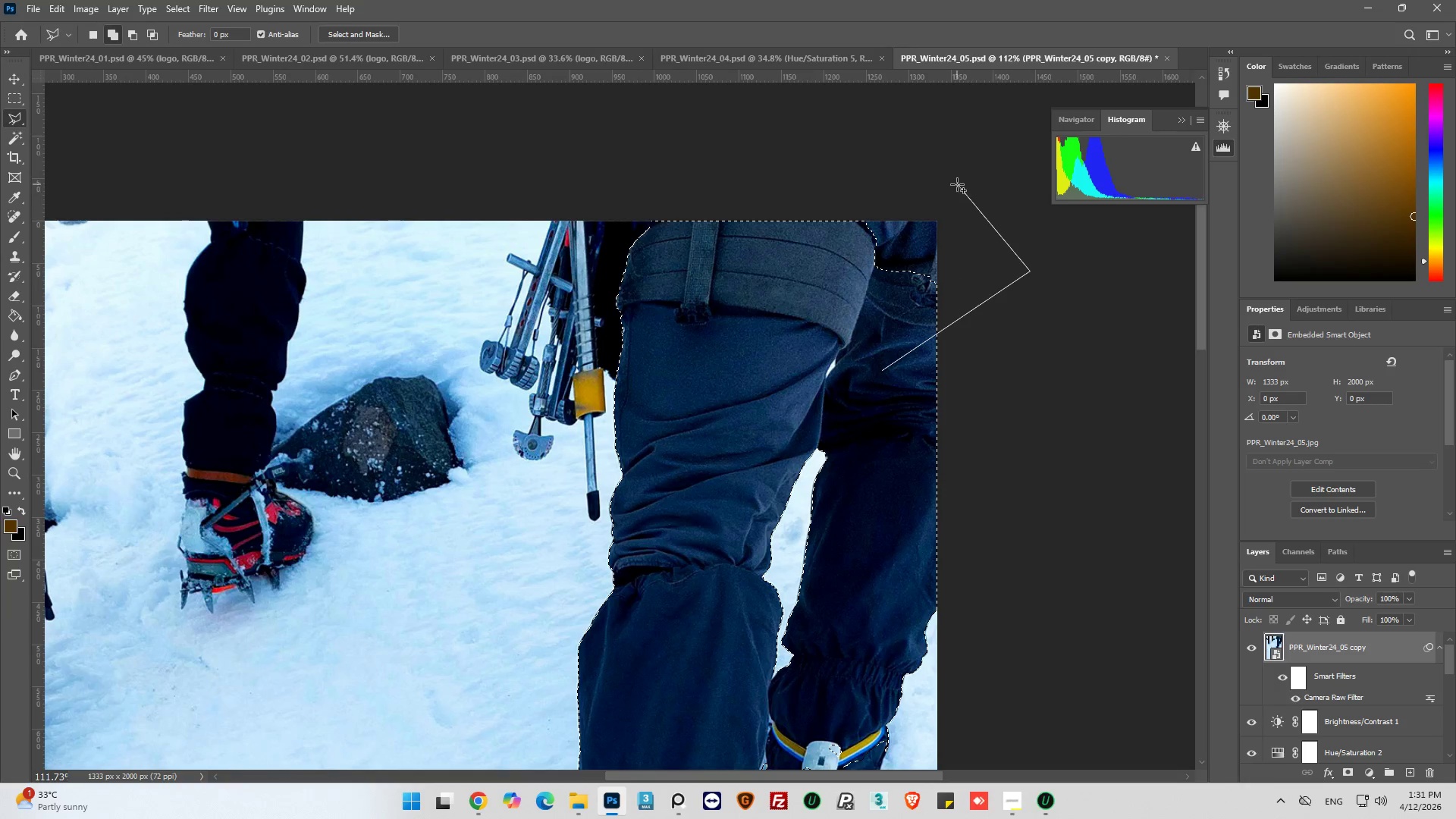 
key(Shift+ShiftLeft)
 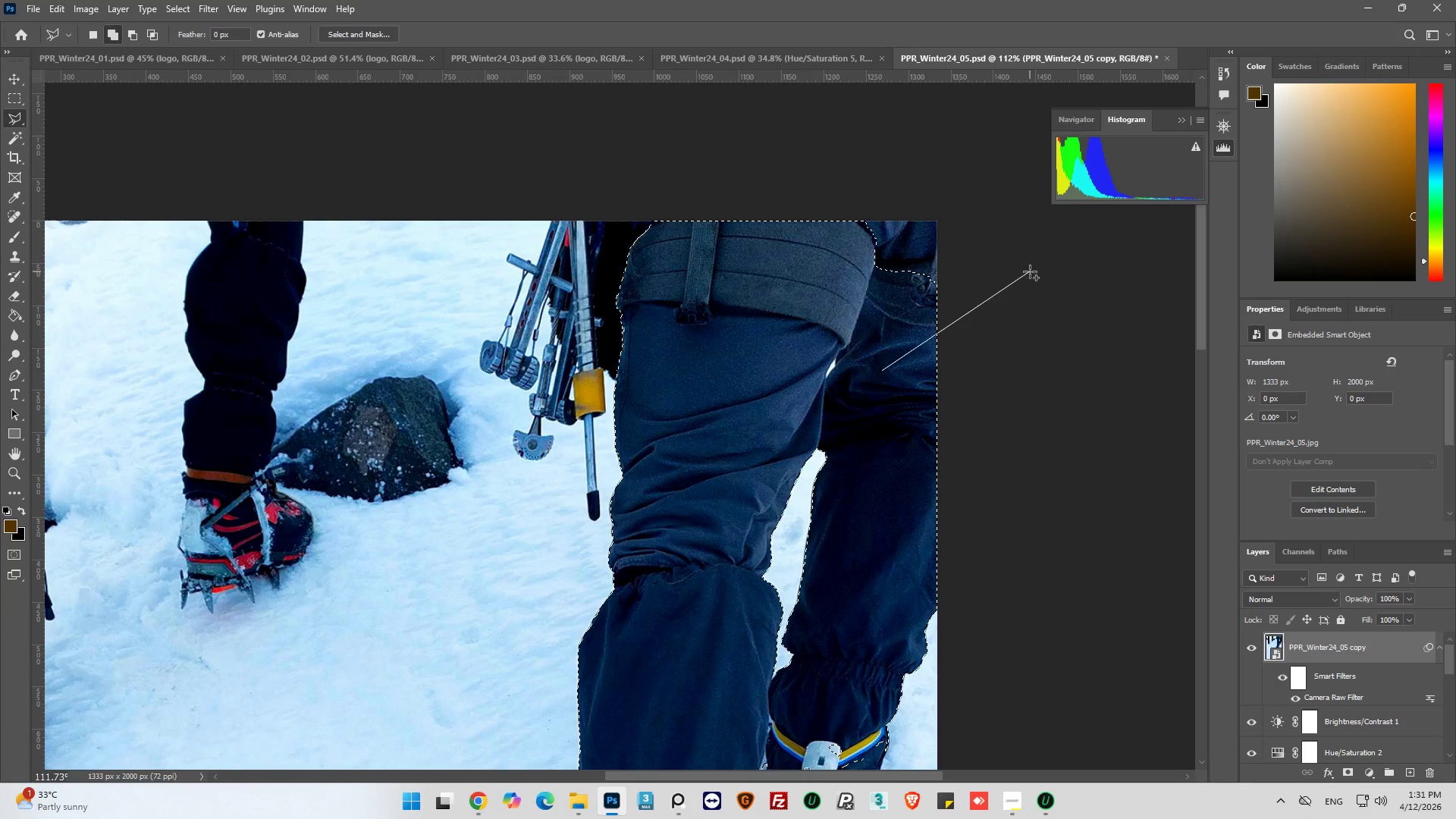 
key(Shift+ShiftLeft)
 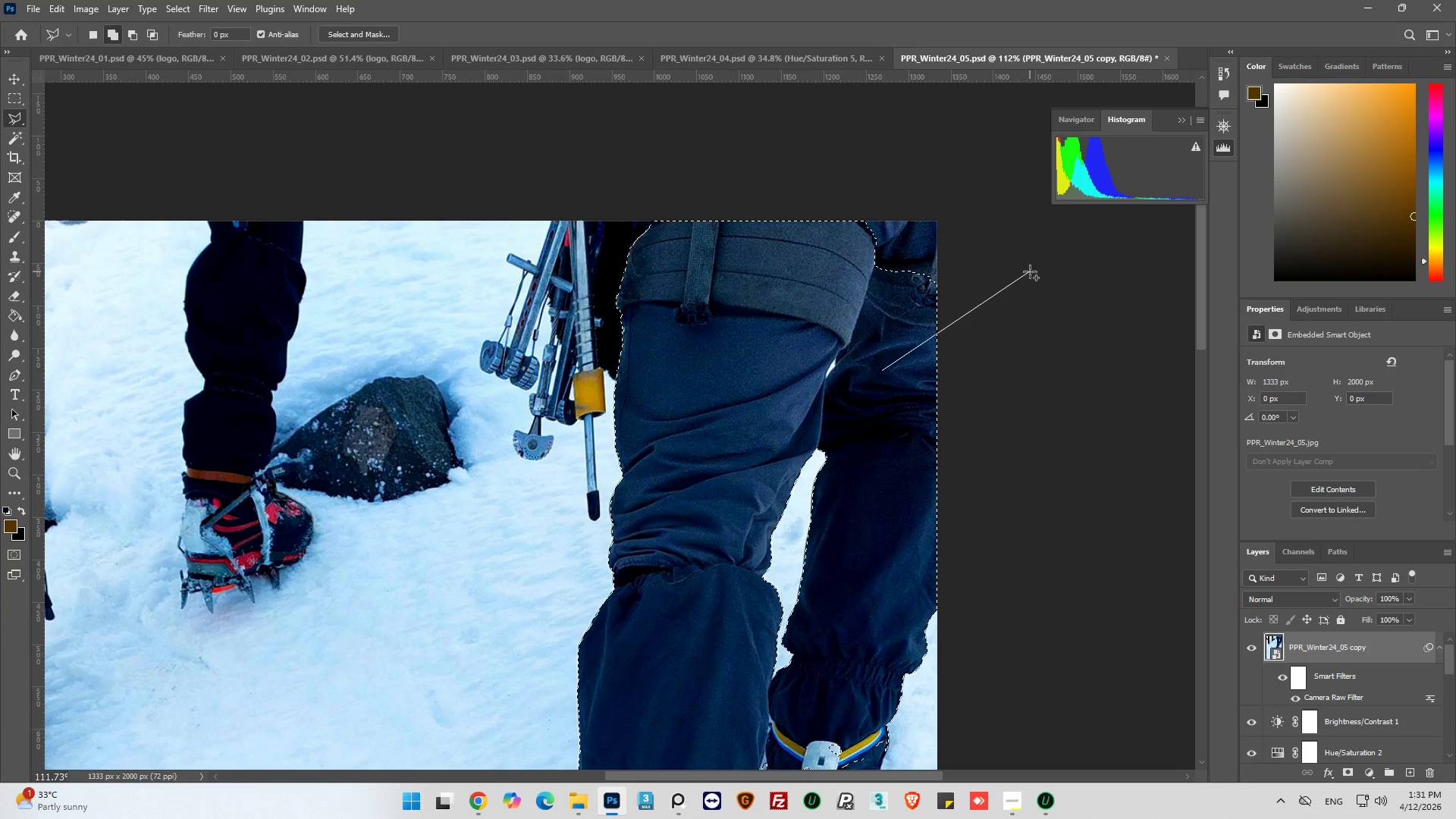 
key(Shift+ShiftLeft)
 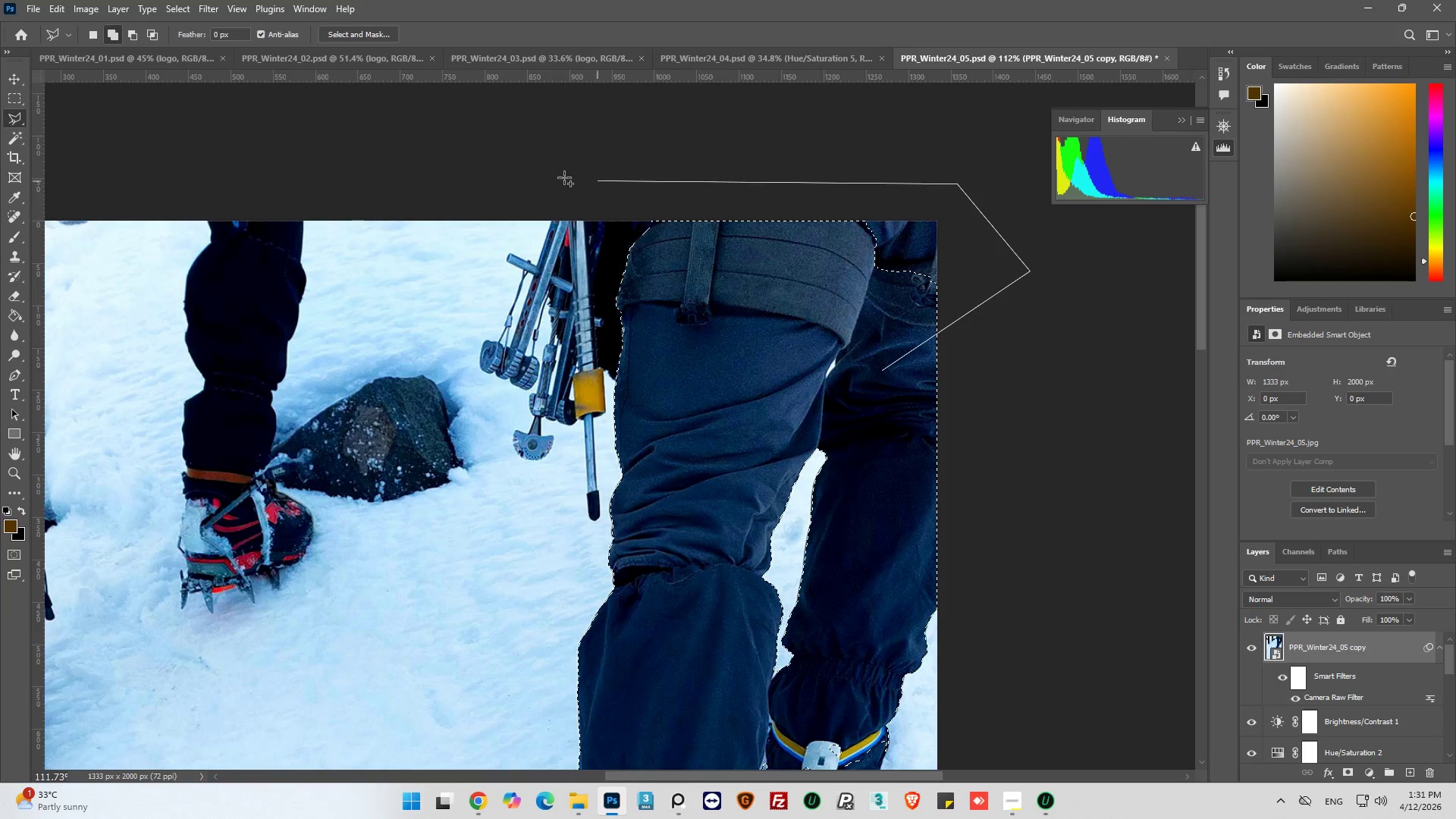 
left_click([566, 177])
 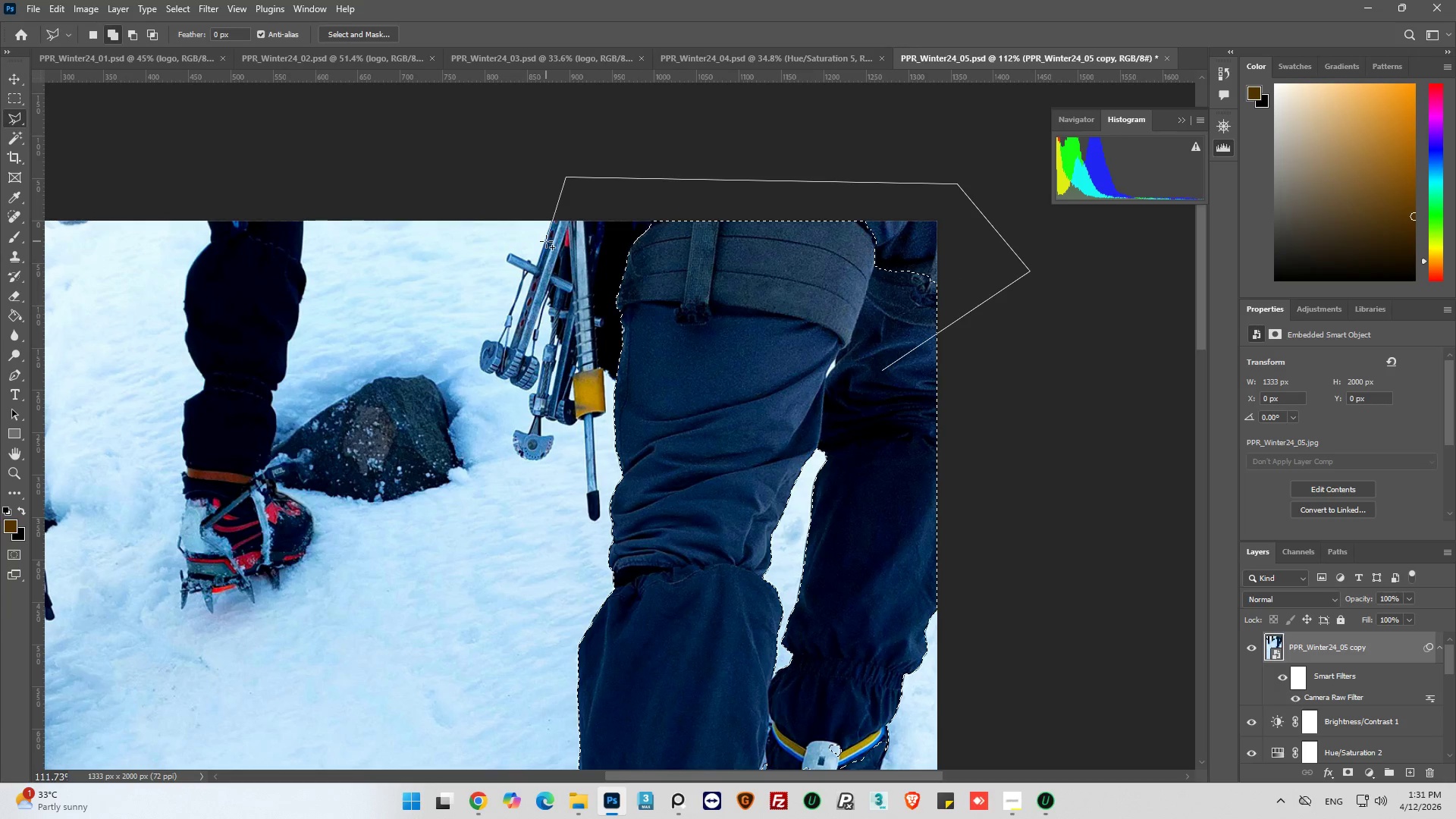 
hold_key(key=AltLeft, duration=0.69)
scroll: coordinate [519, 289], scroll_direction: up, amount: 5.0
 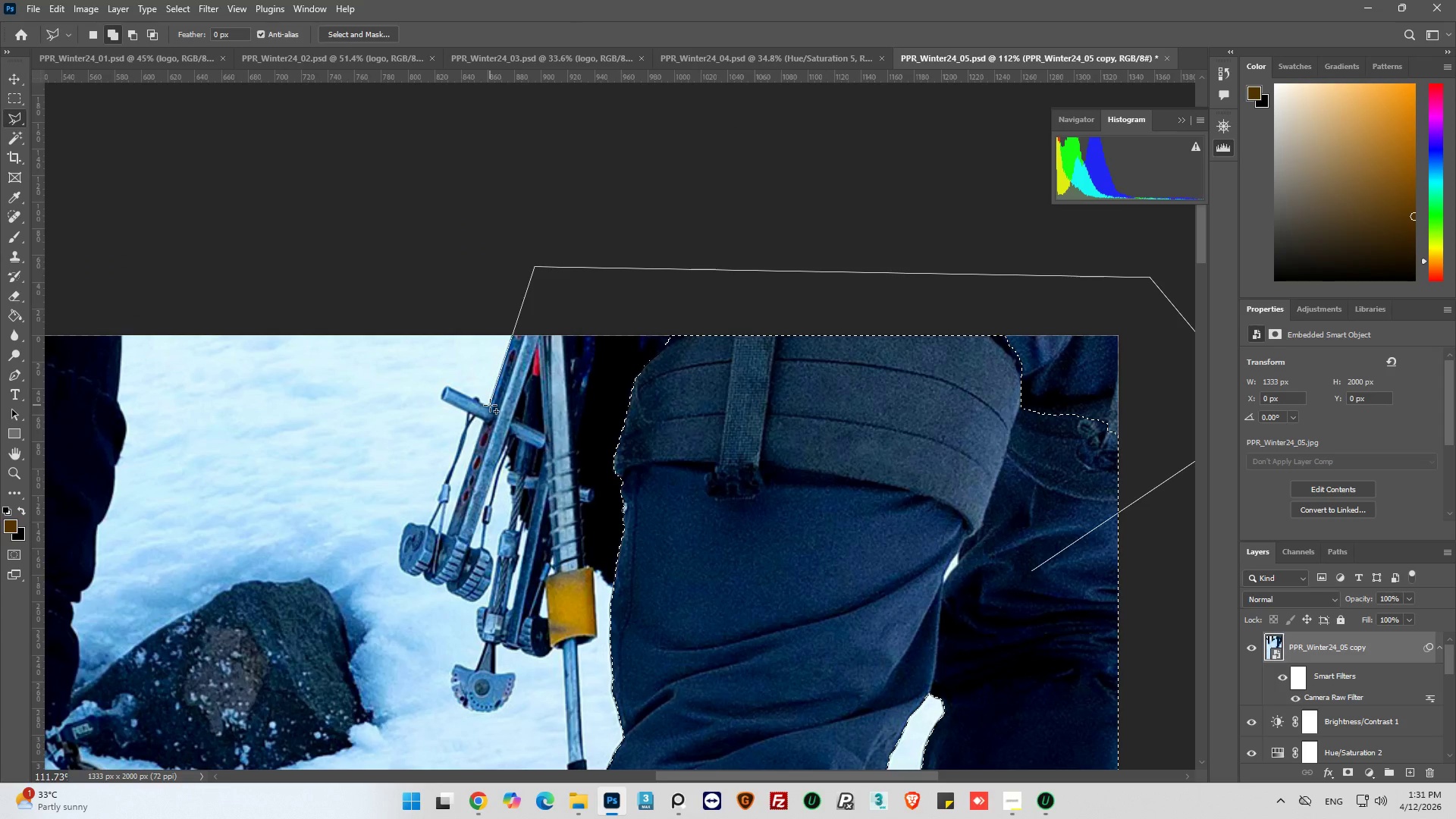 
left_click_drag(start_coordinate=[490, 404], to_coordinate=[486, 406])
 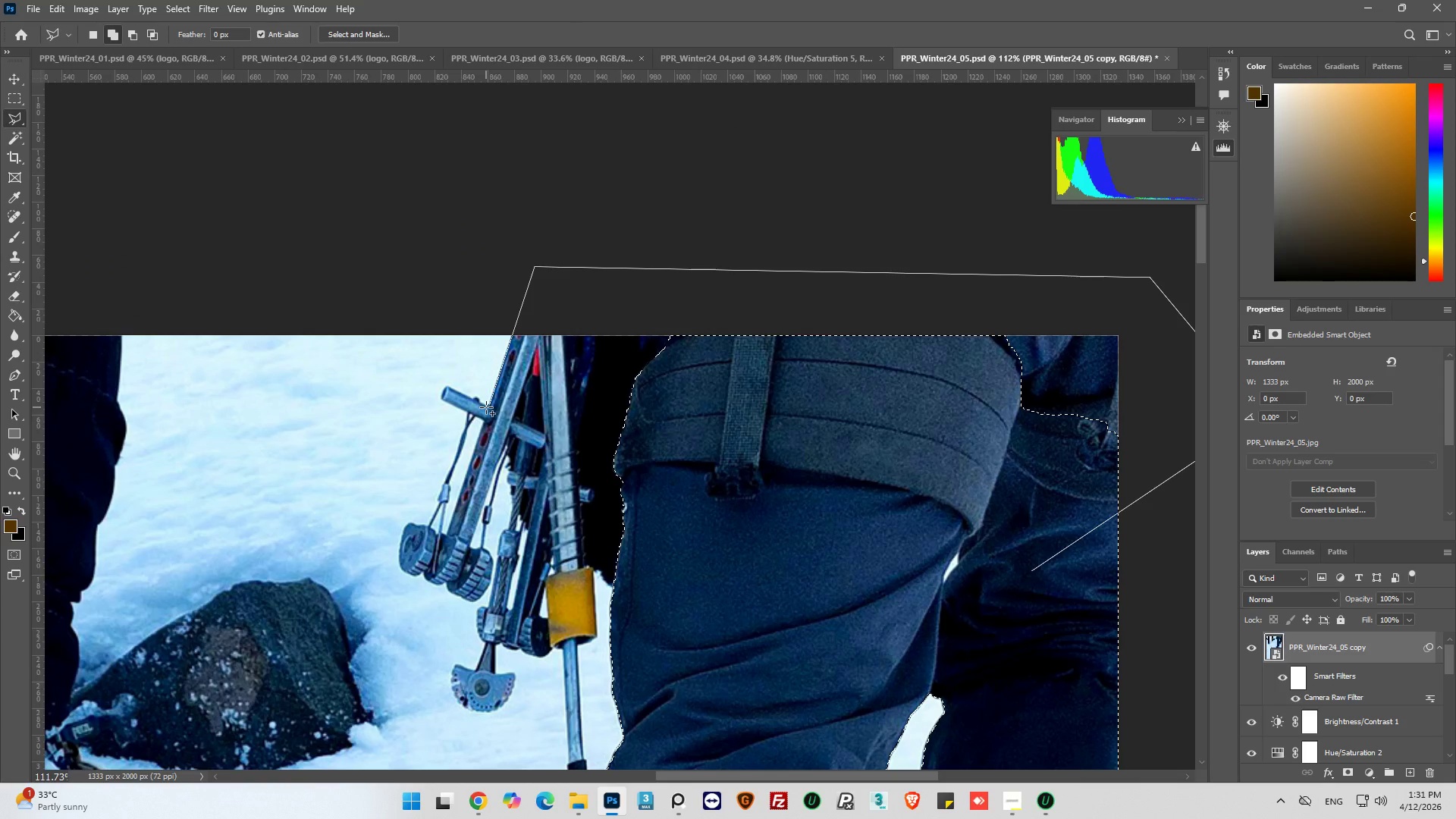 
left_click([488, 407])
 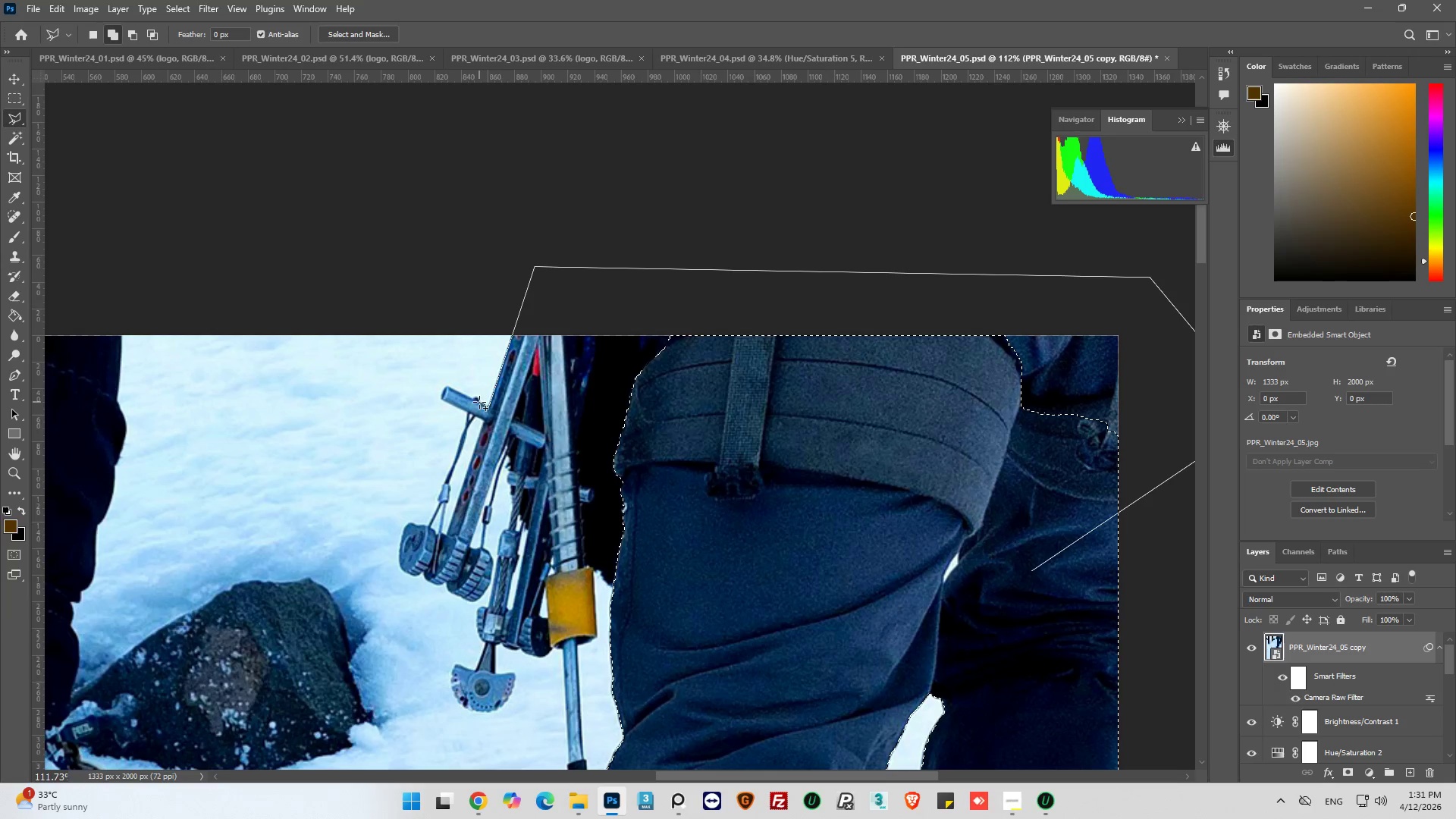 
left_click([479, 398])
 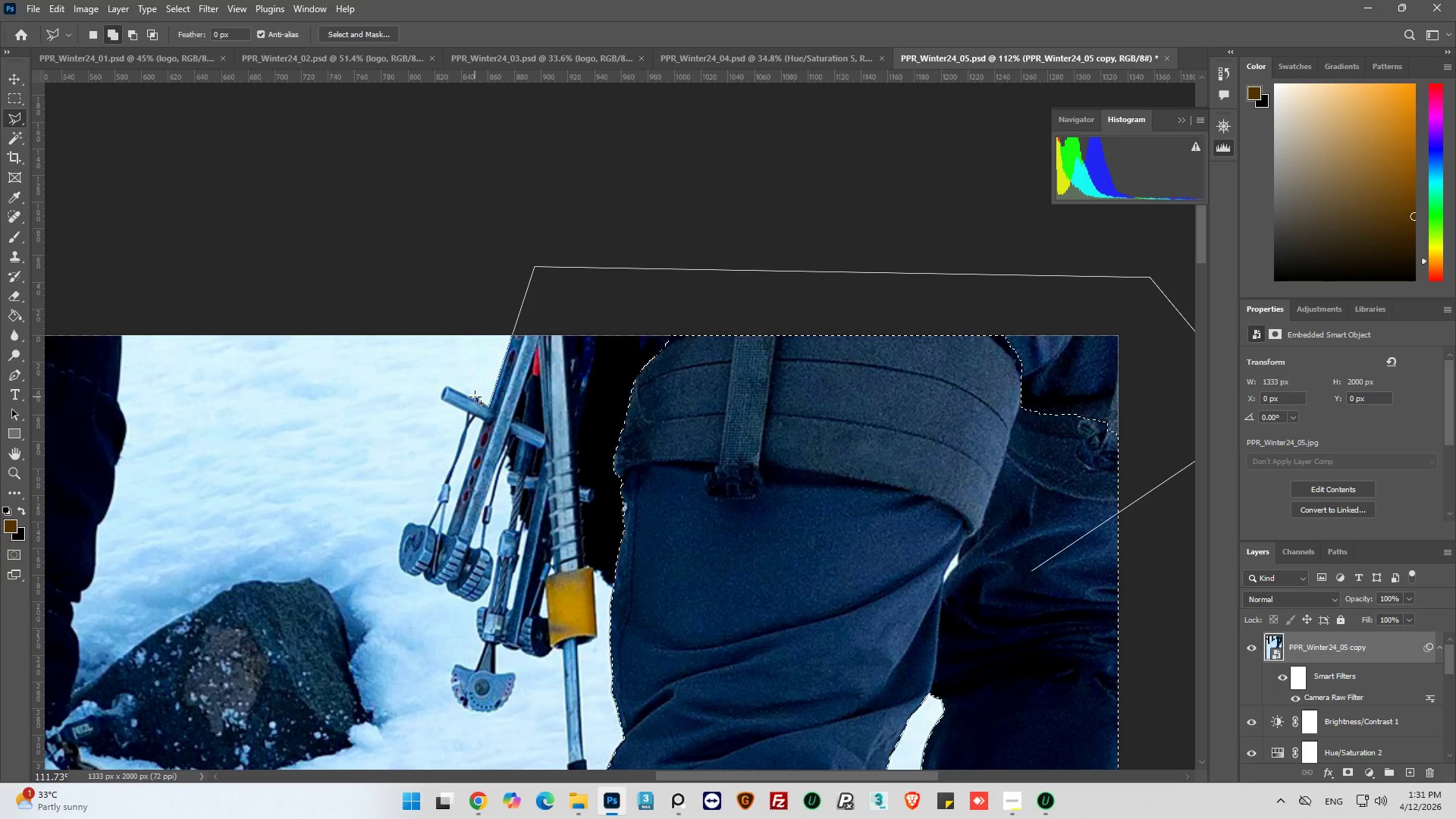 
left_click([475, 397])
 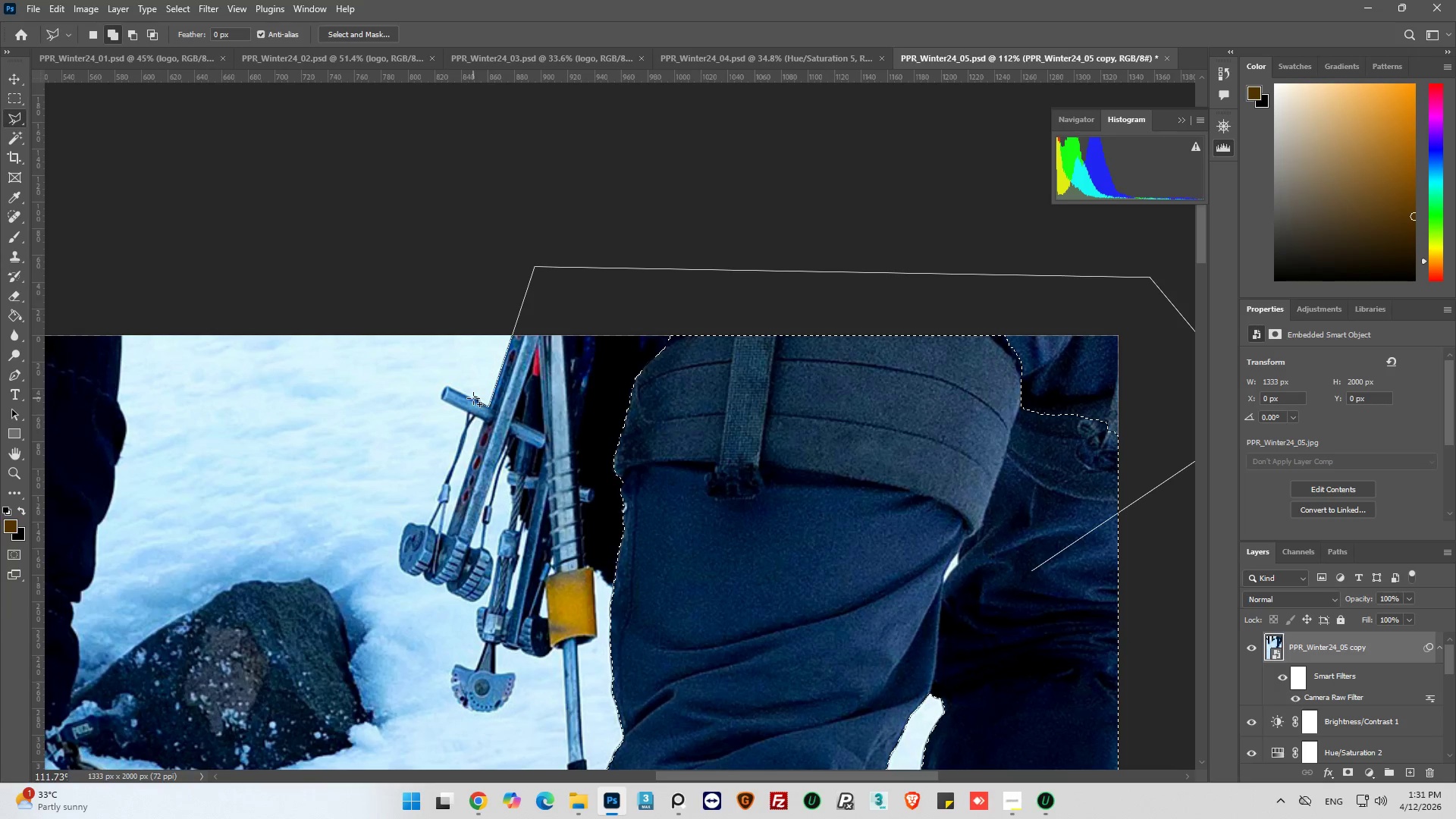 
left_click([473, 398])
 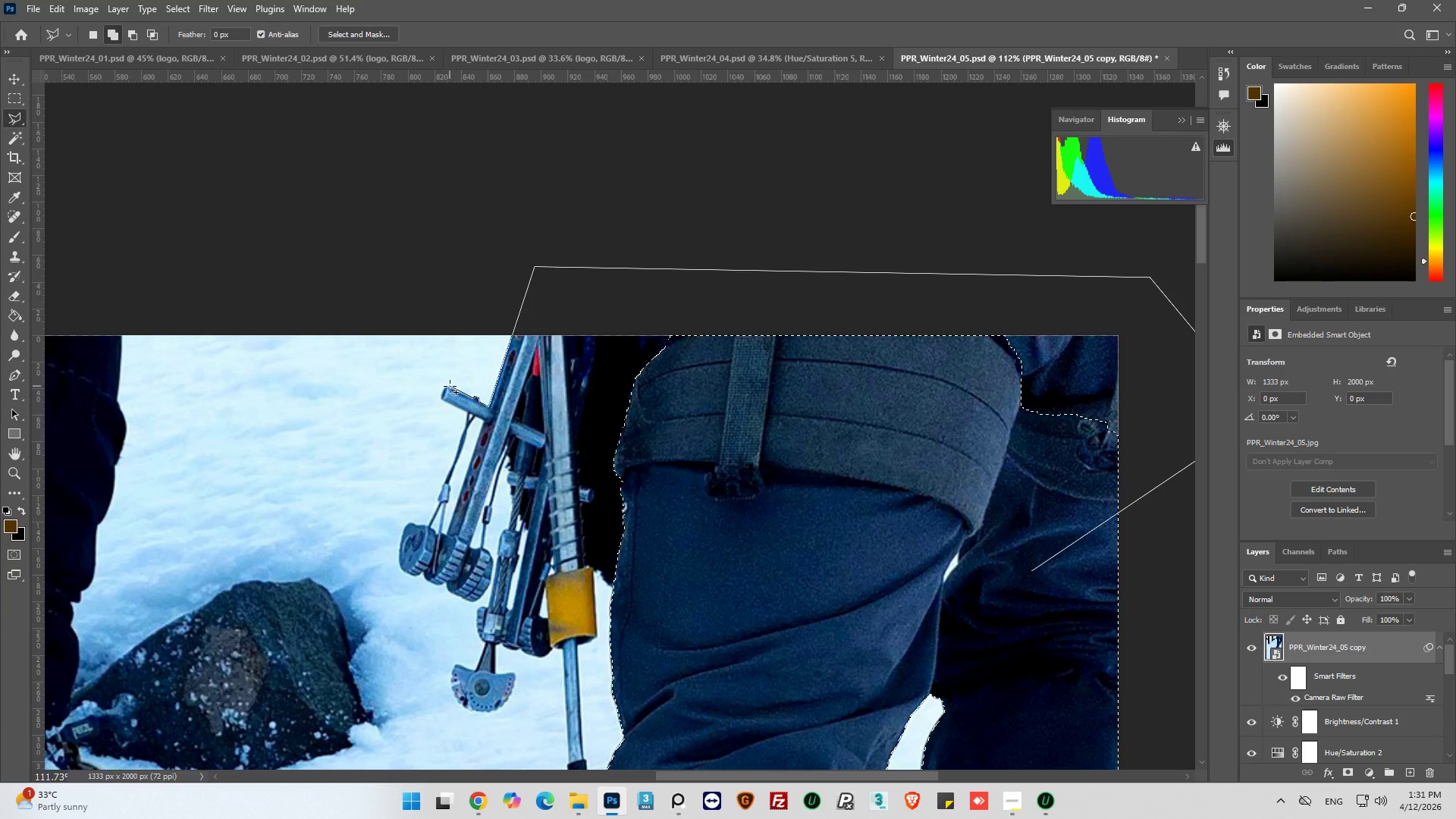 
left_click([445, 388])
 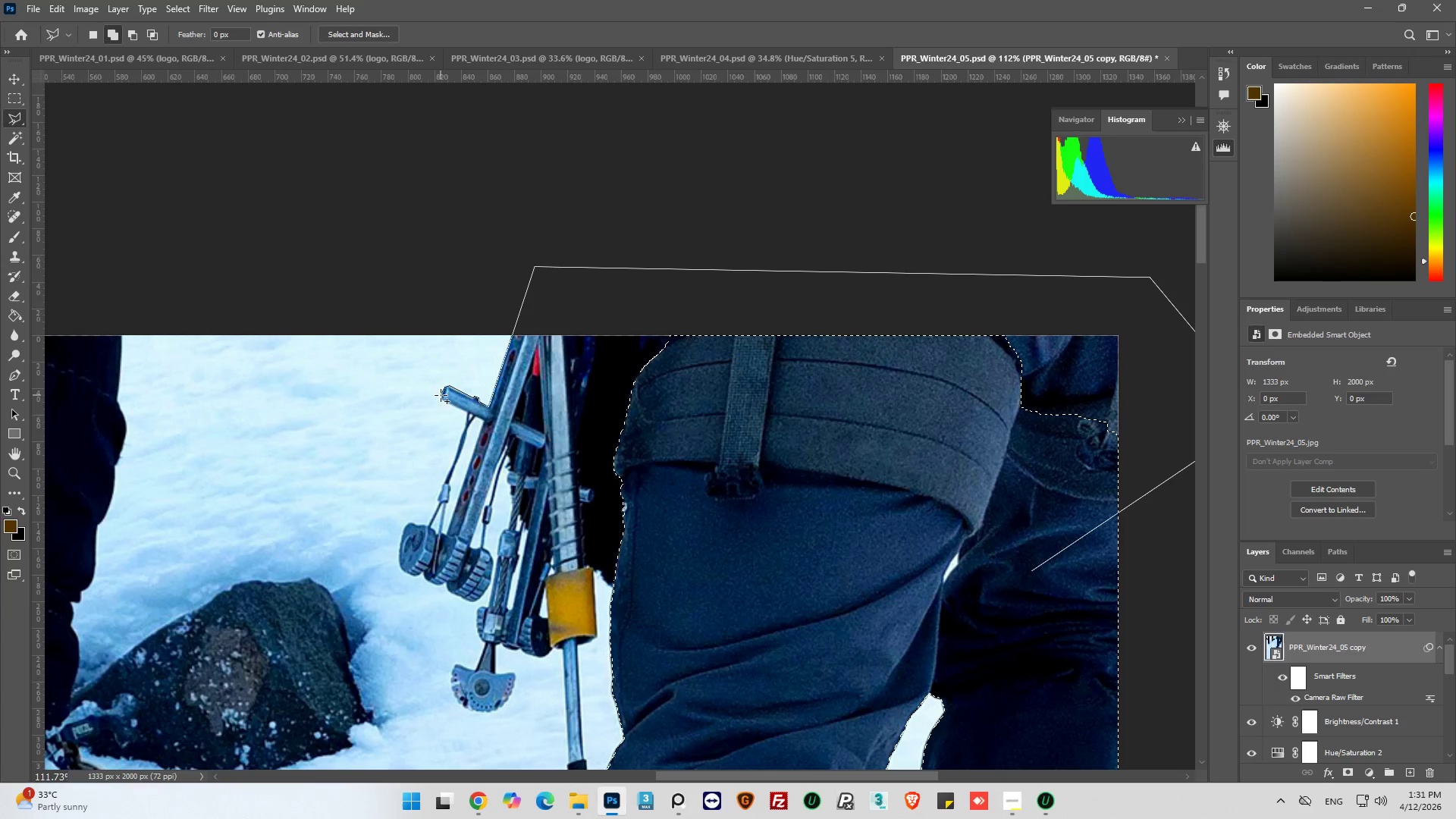 
left_click([441, 395])
 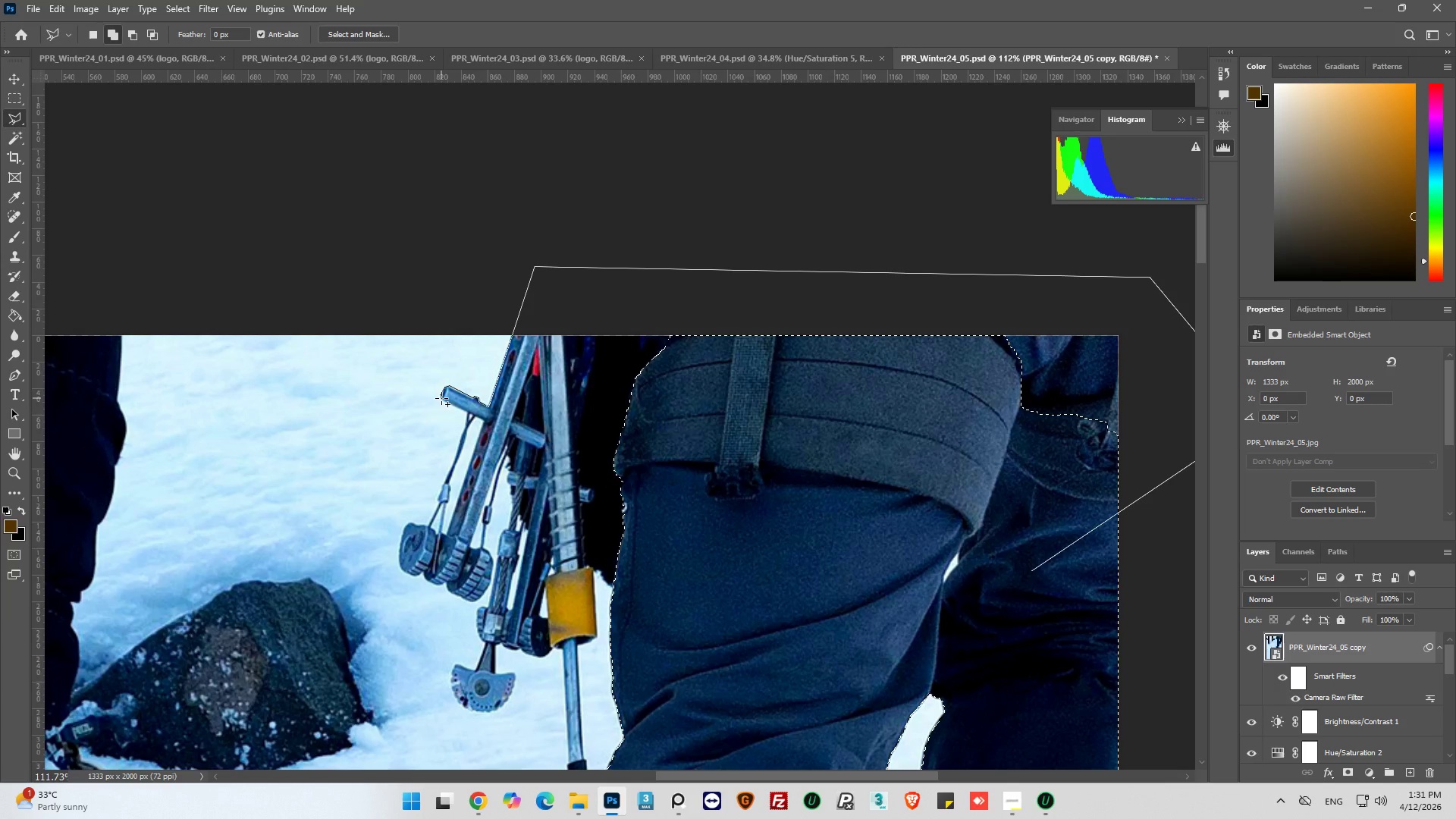 
left_click([441, 398])
 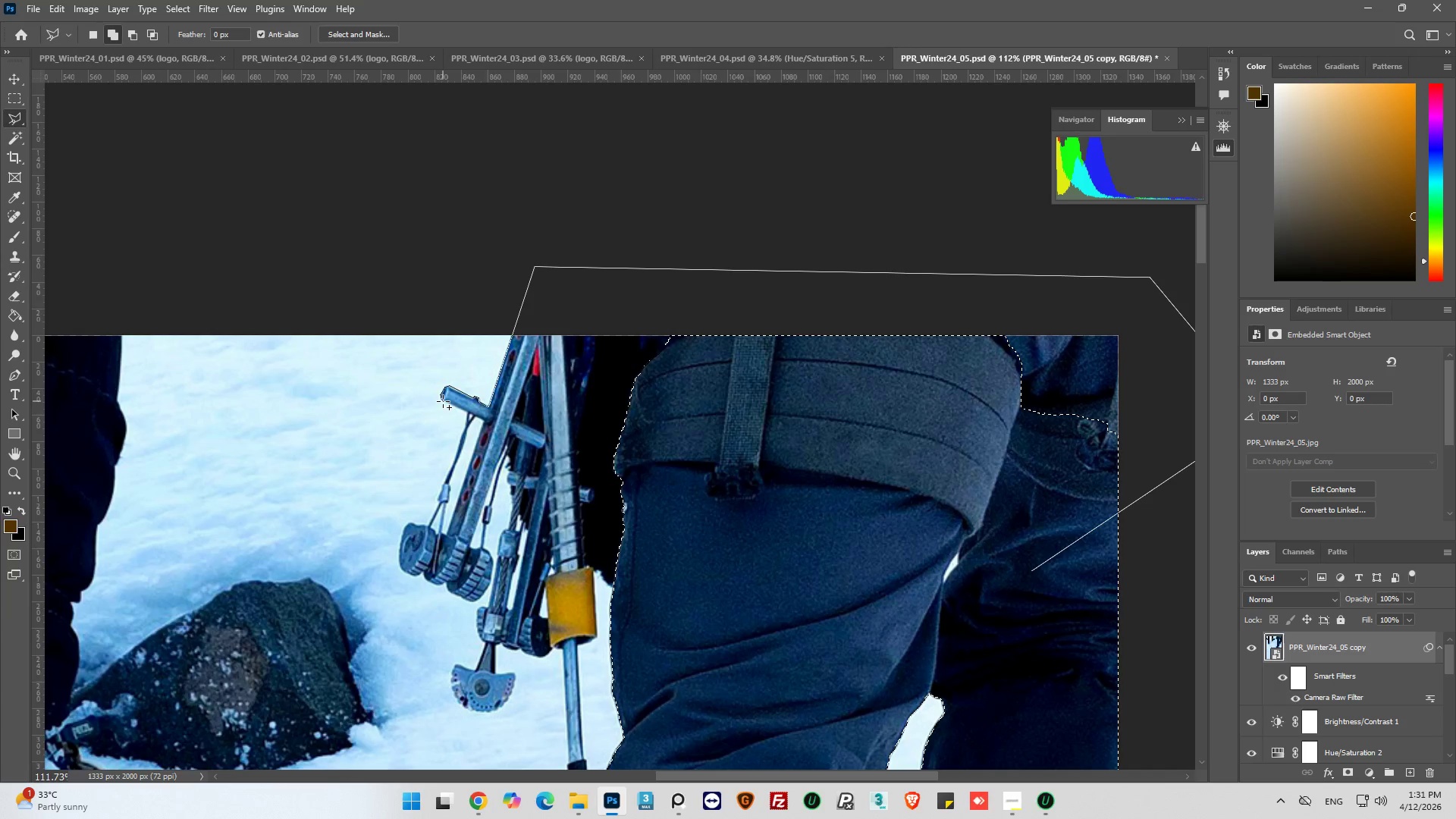 
left_click([443, 401])
 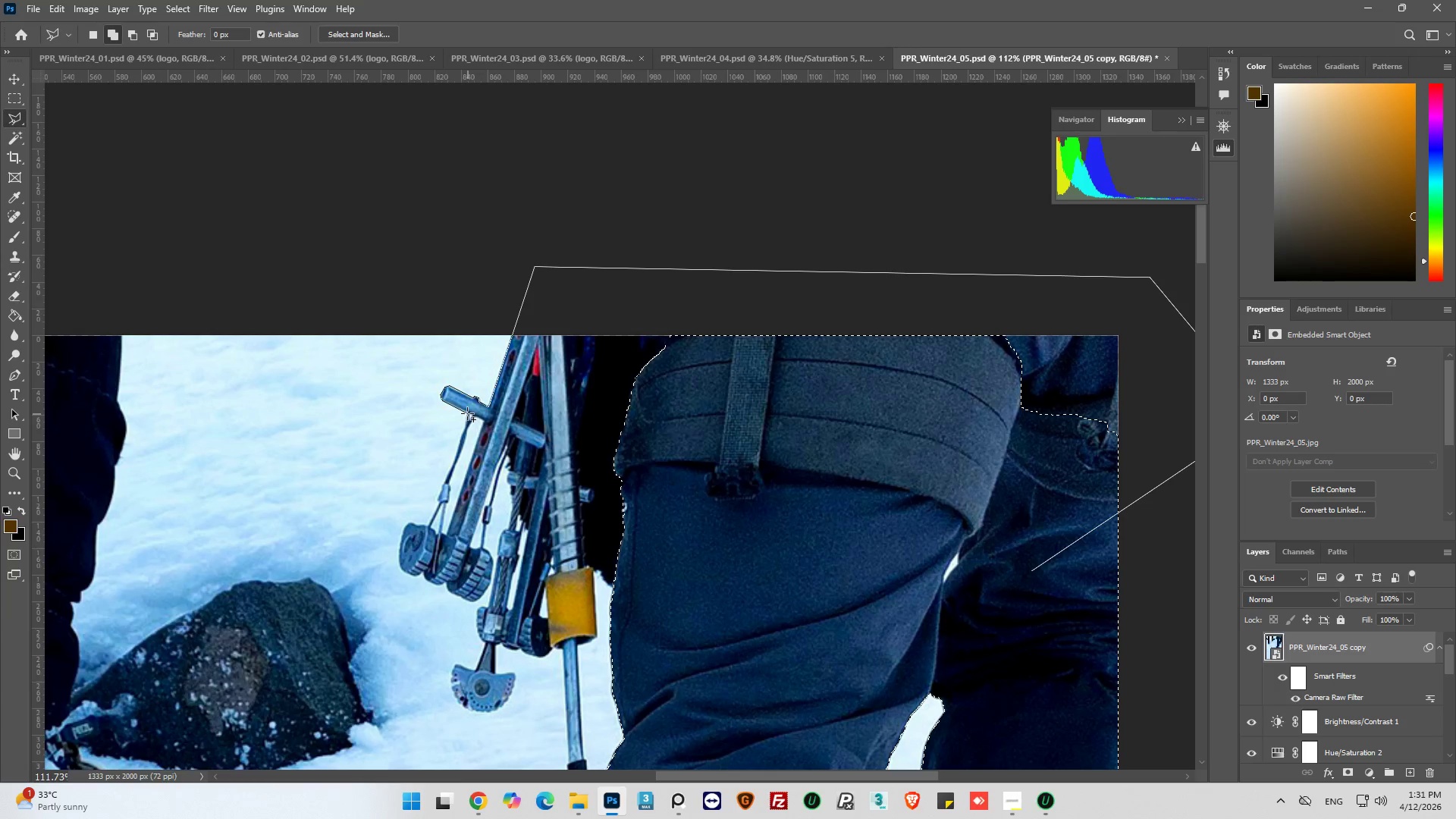 
left_click_drag(start_coordinate=[466, 413], to_coordinate=[466, 416])
 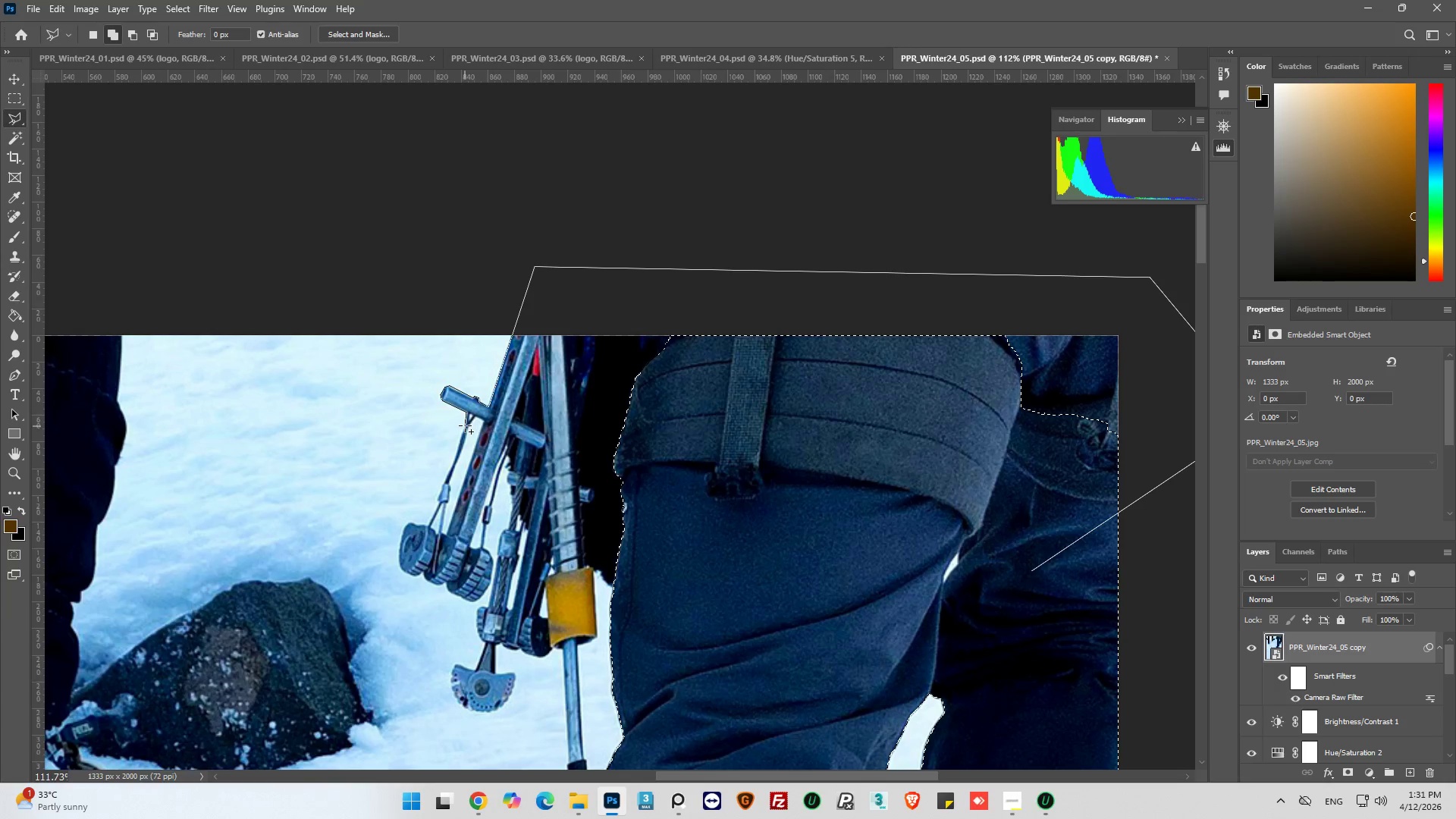 
left_click([465, 425])
 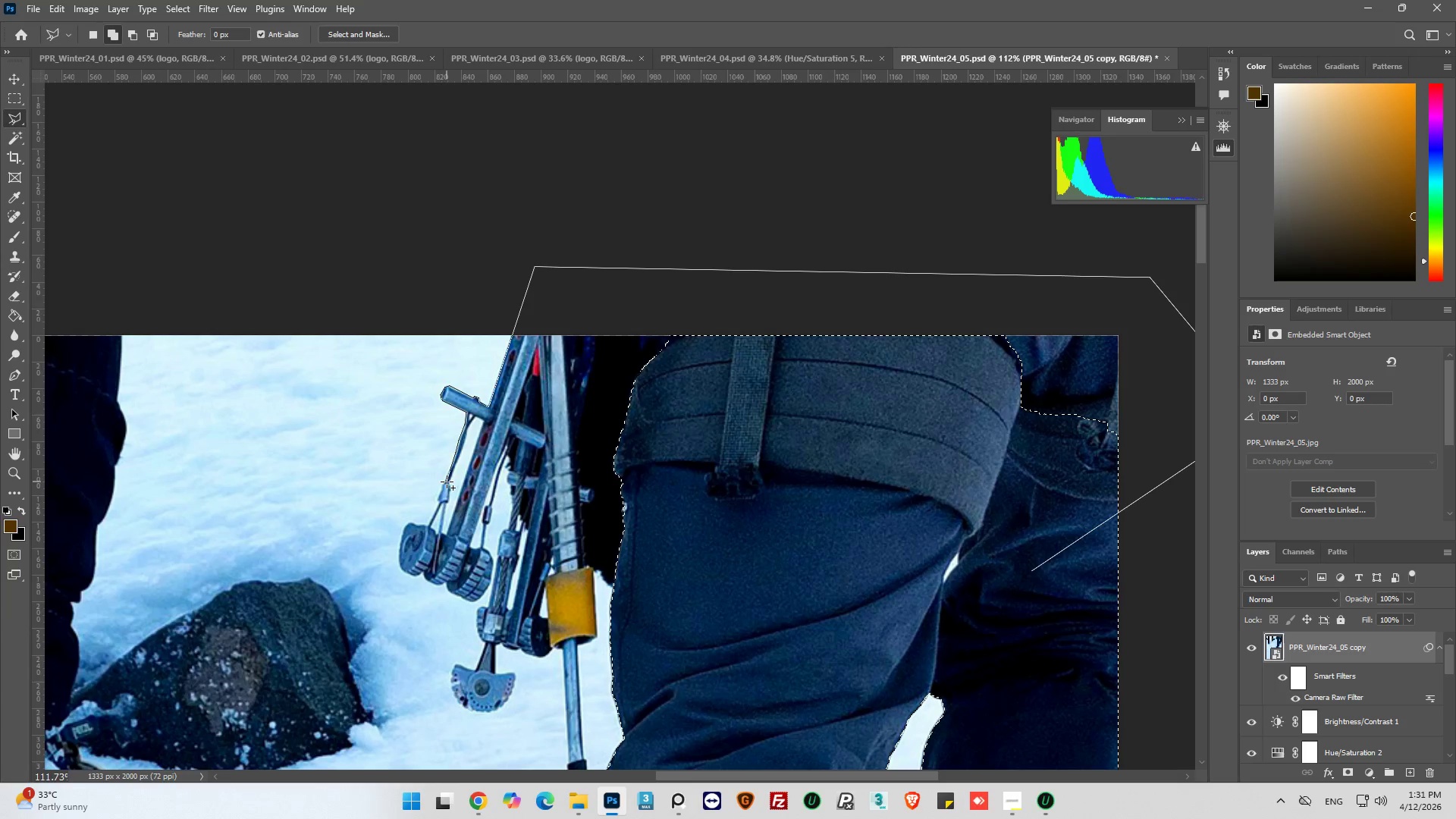 
wait(6.55)
 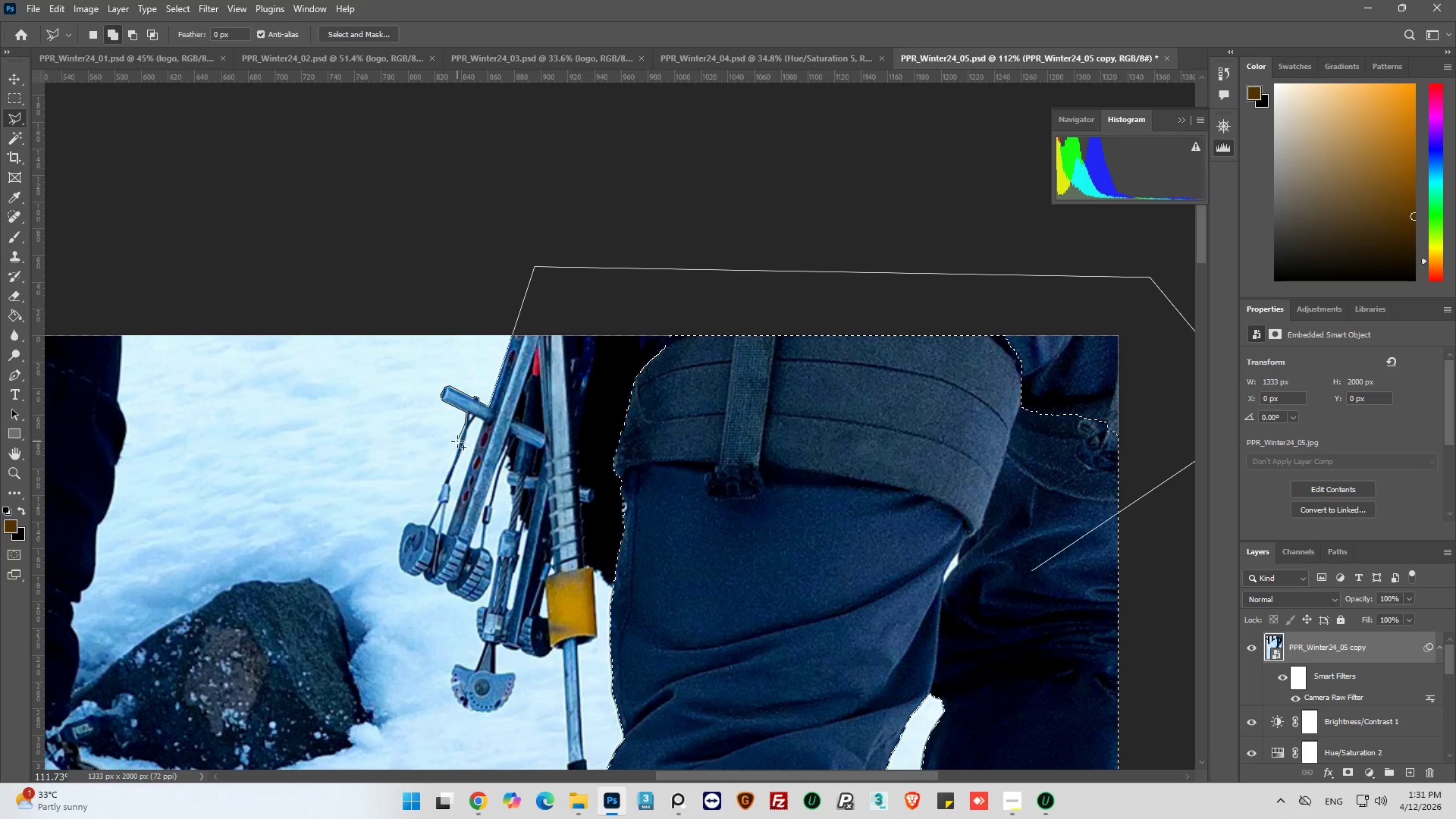 
left_click([453, 464])
 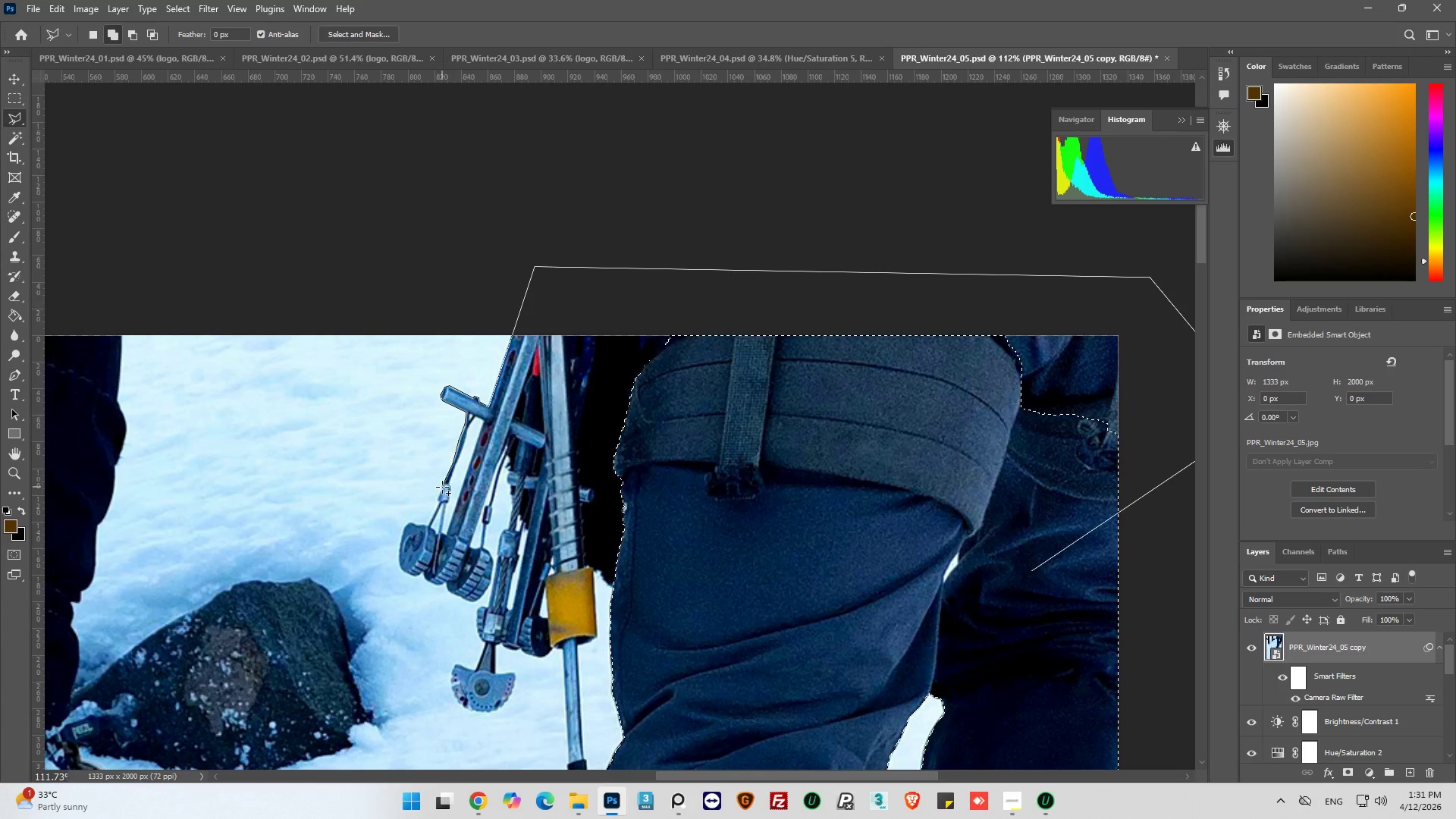 
left_click([442, 487])
 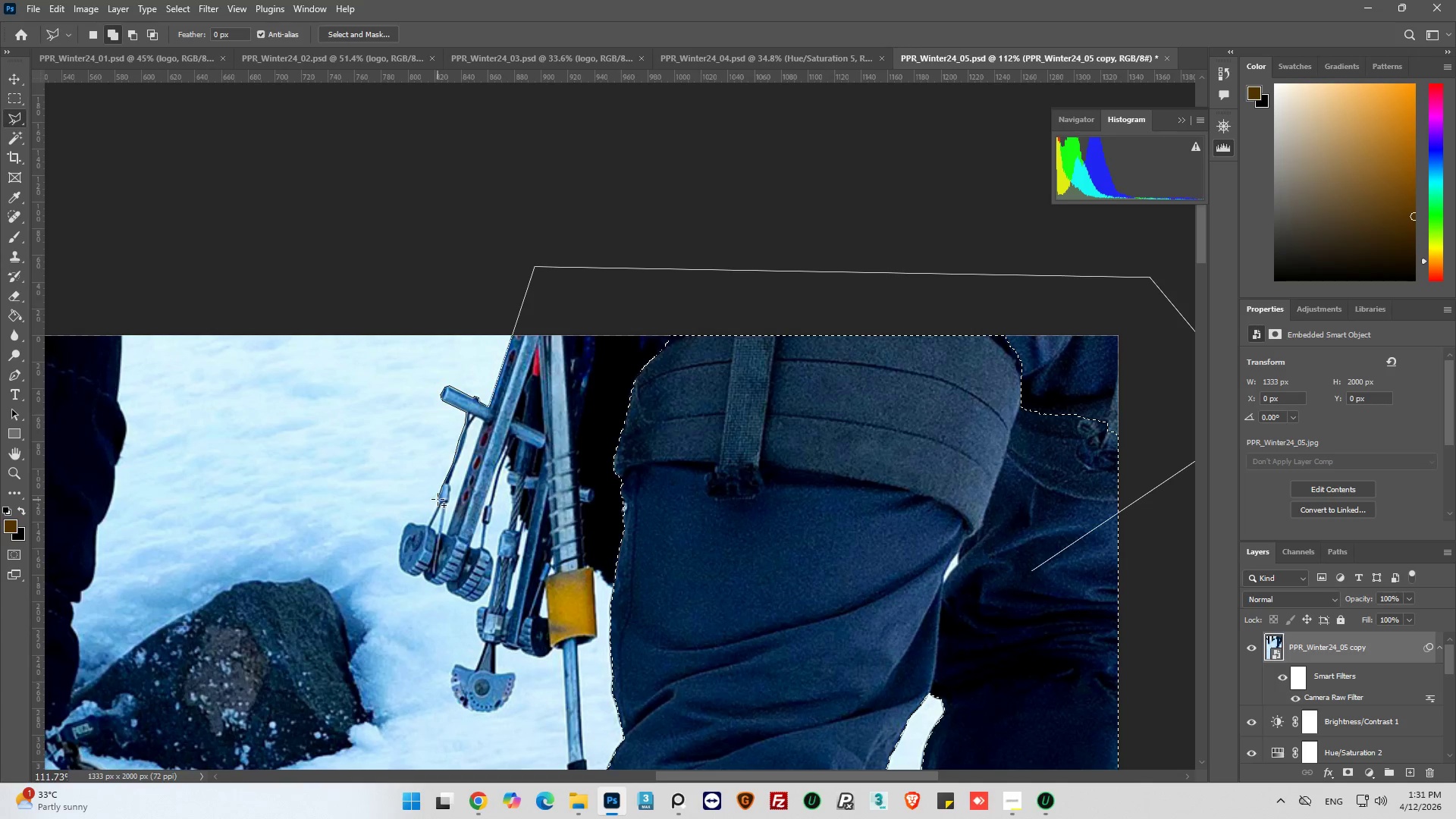 
left_click([438, 499])
 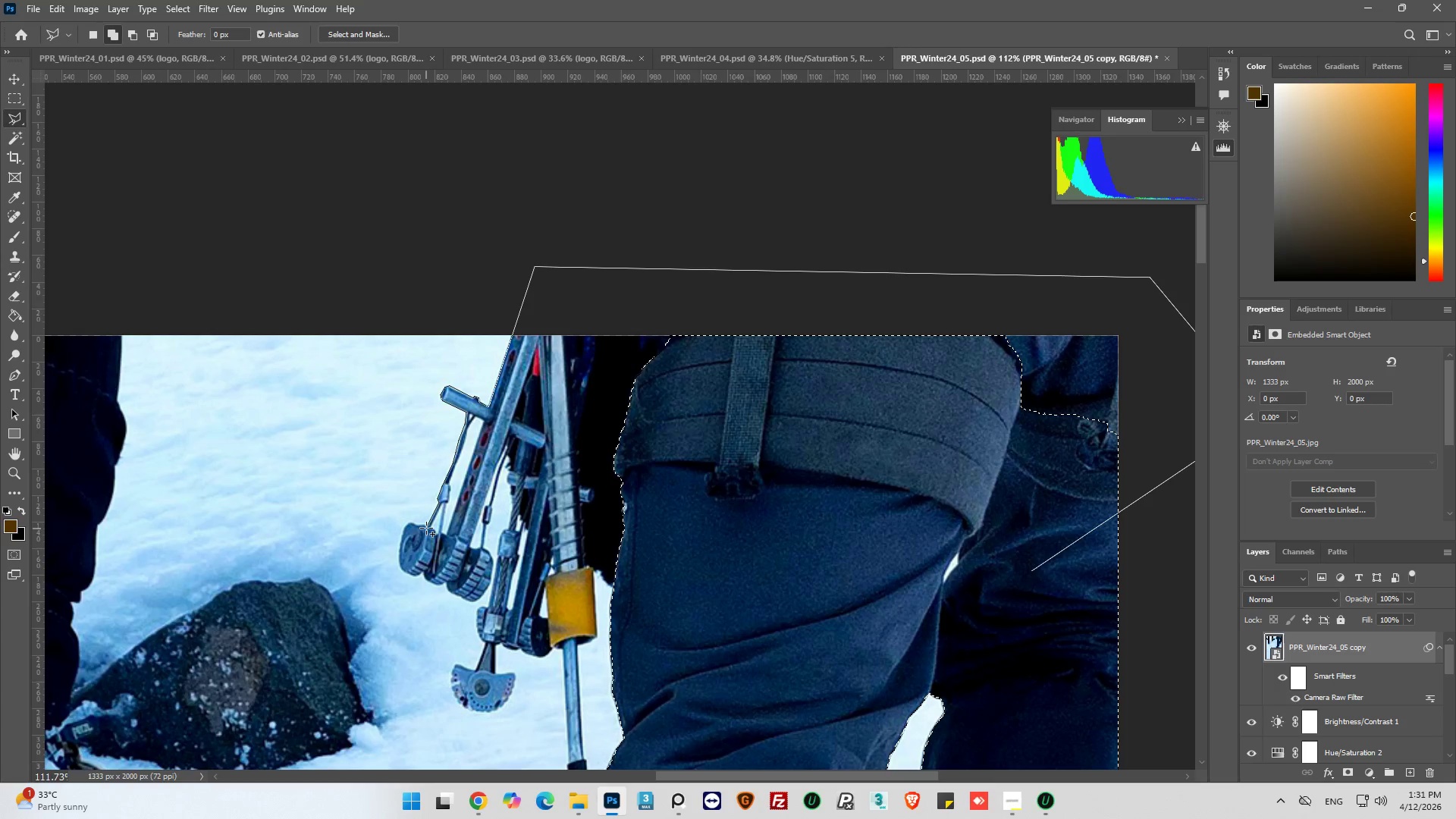 
left_click([426, 527])
 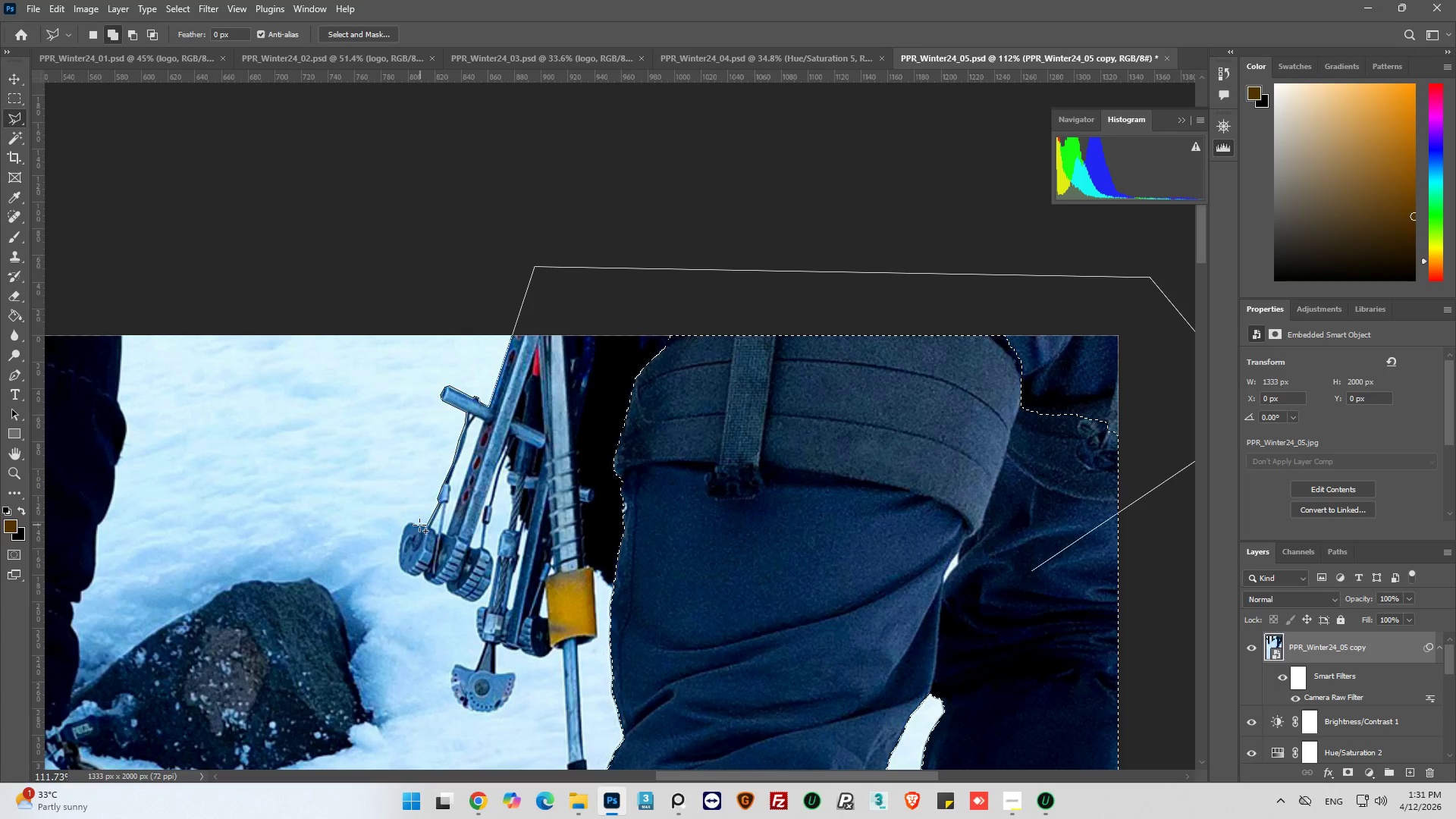 
left_click([419, 525])
 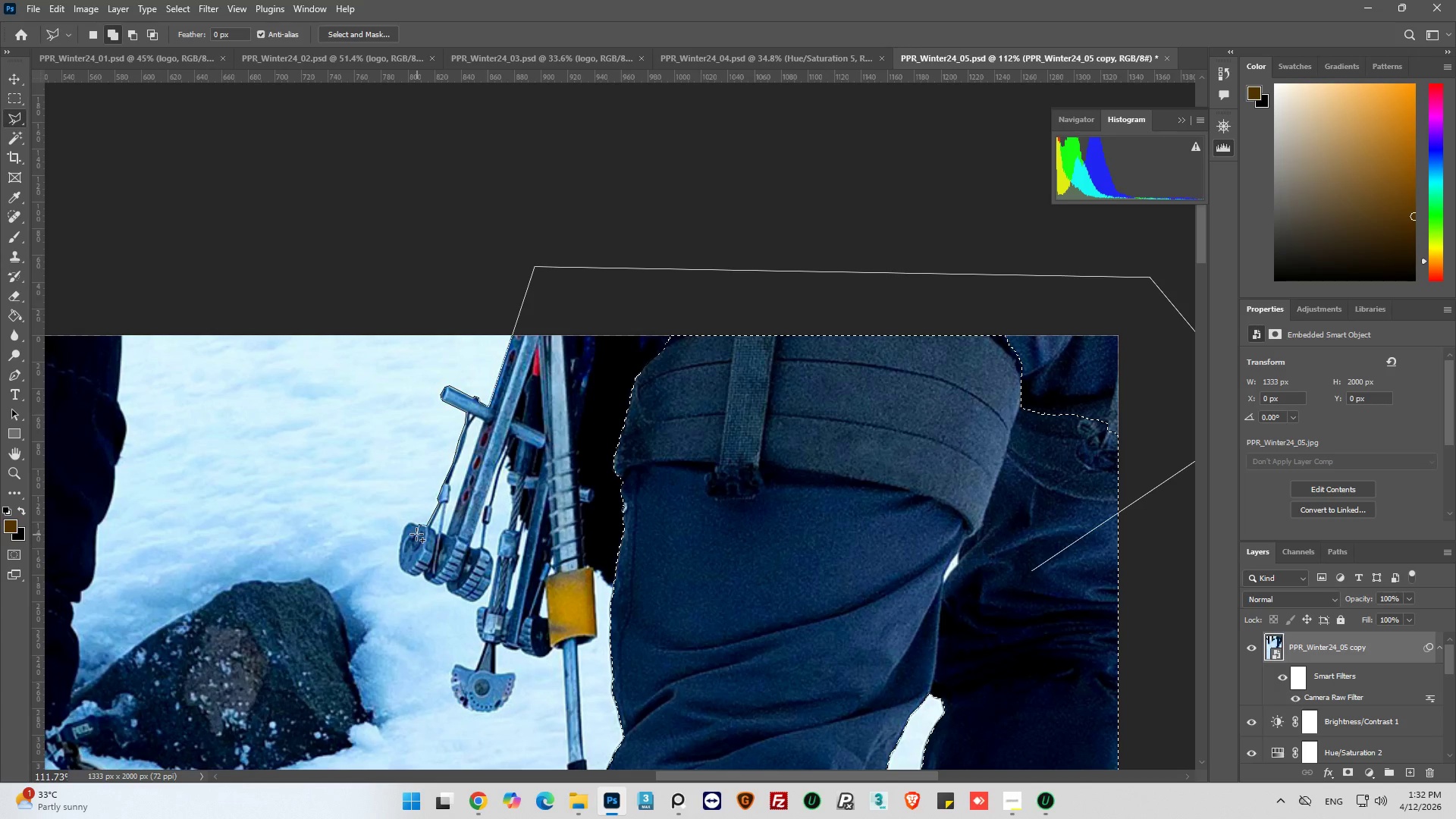 
left_click([414, 523])
 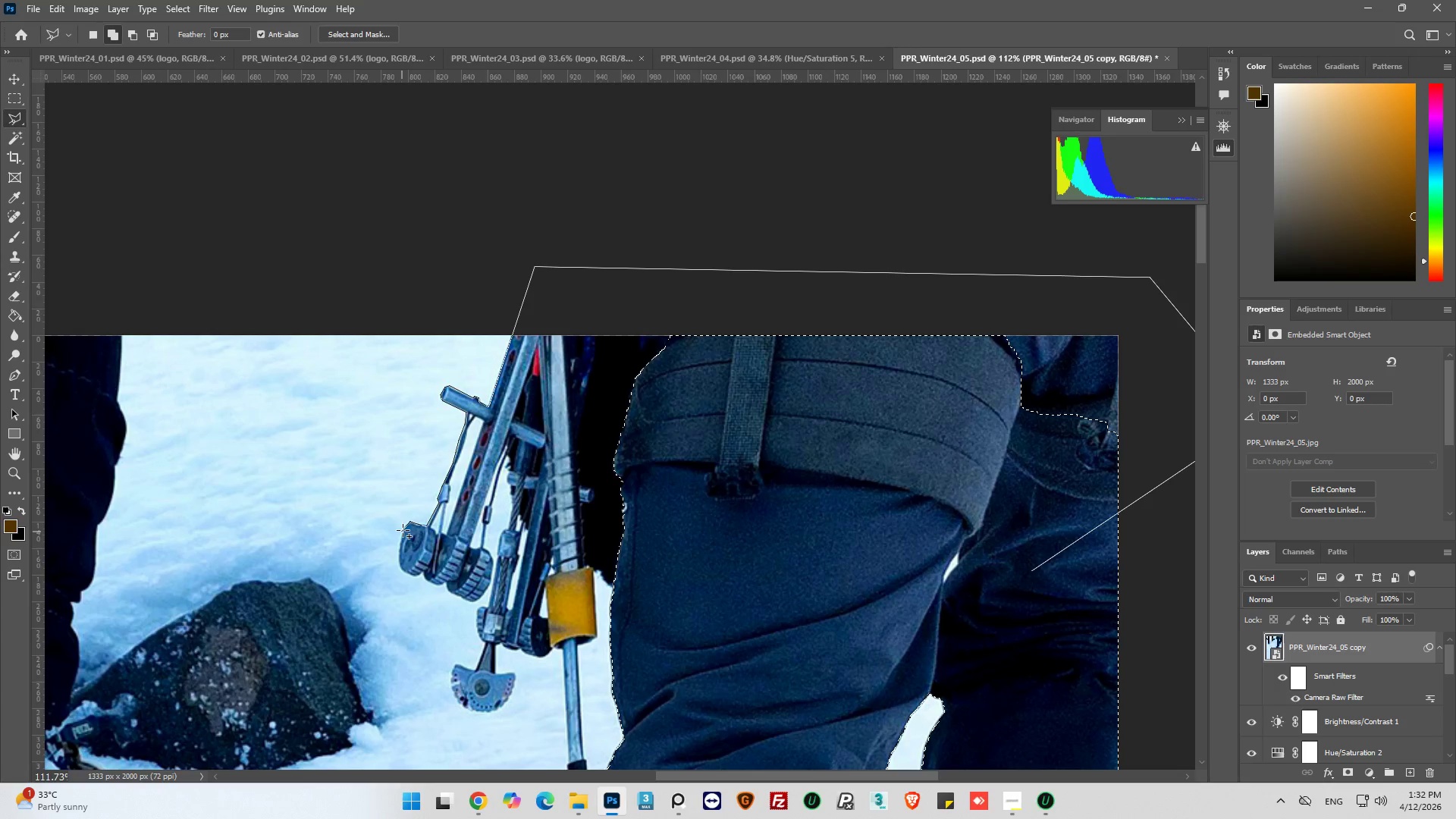 
left_click([403, 527])
 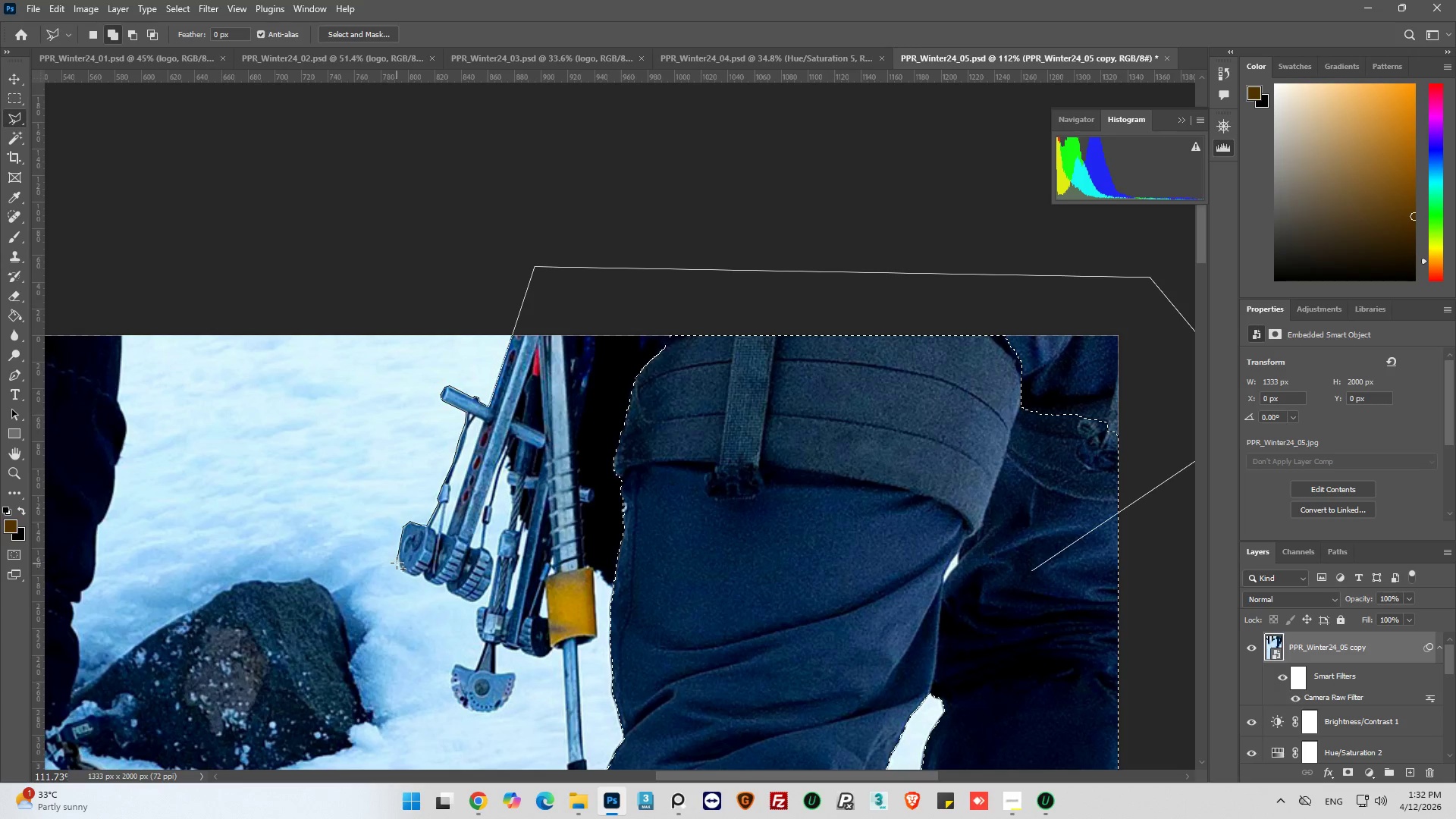 
left_click([398, 558])
 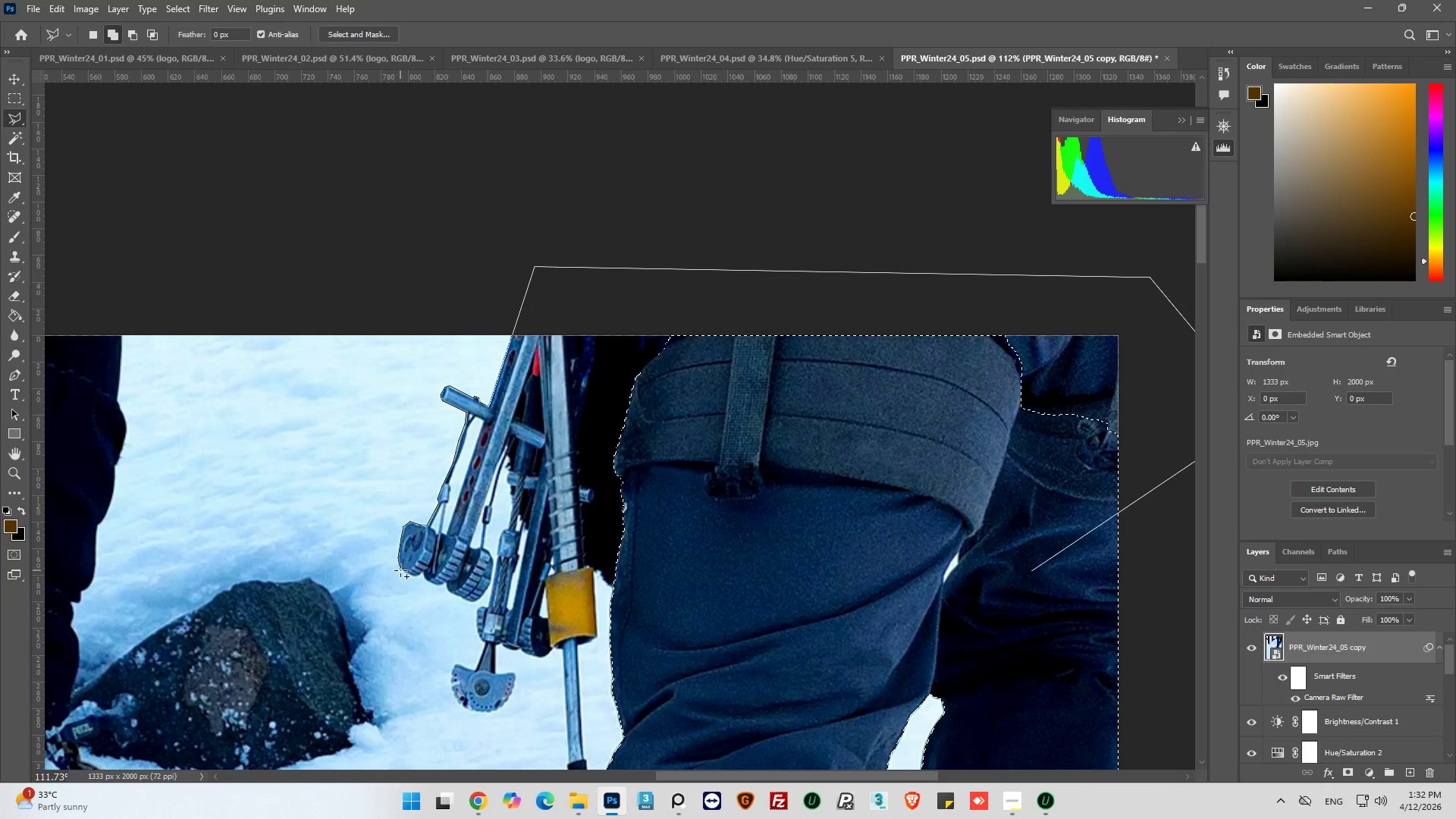 
left_click([400, 570])
 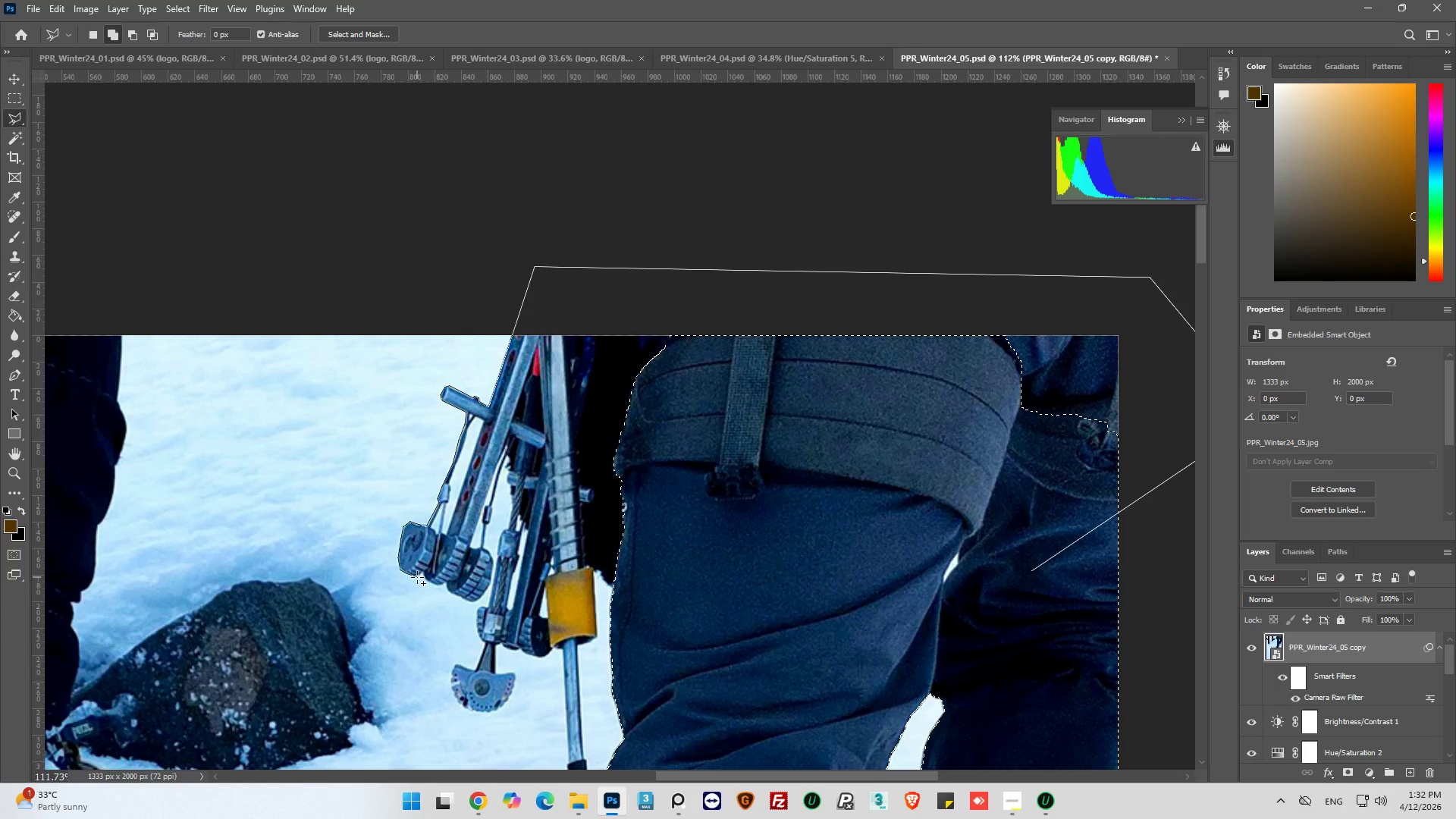 
left_click([423, 573])
 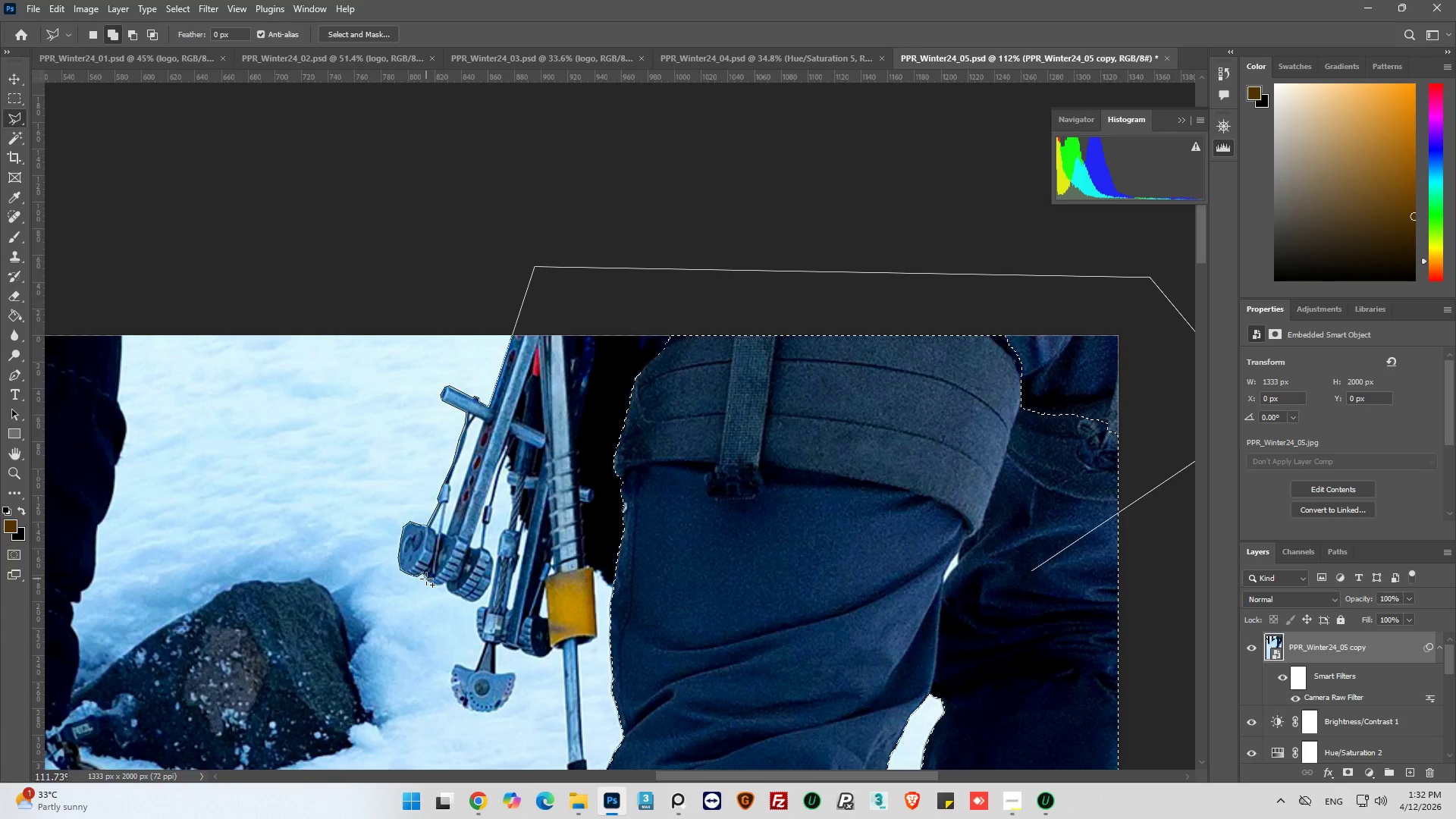 
left_click([426, 579])
 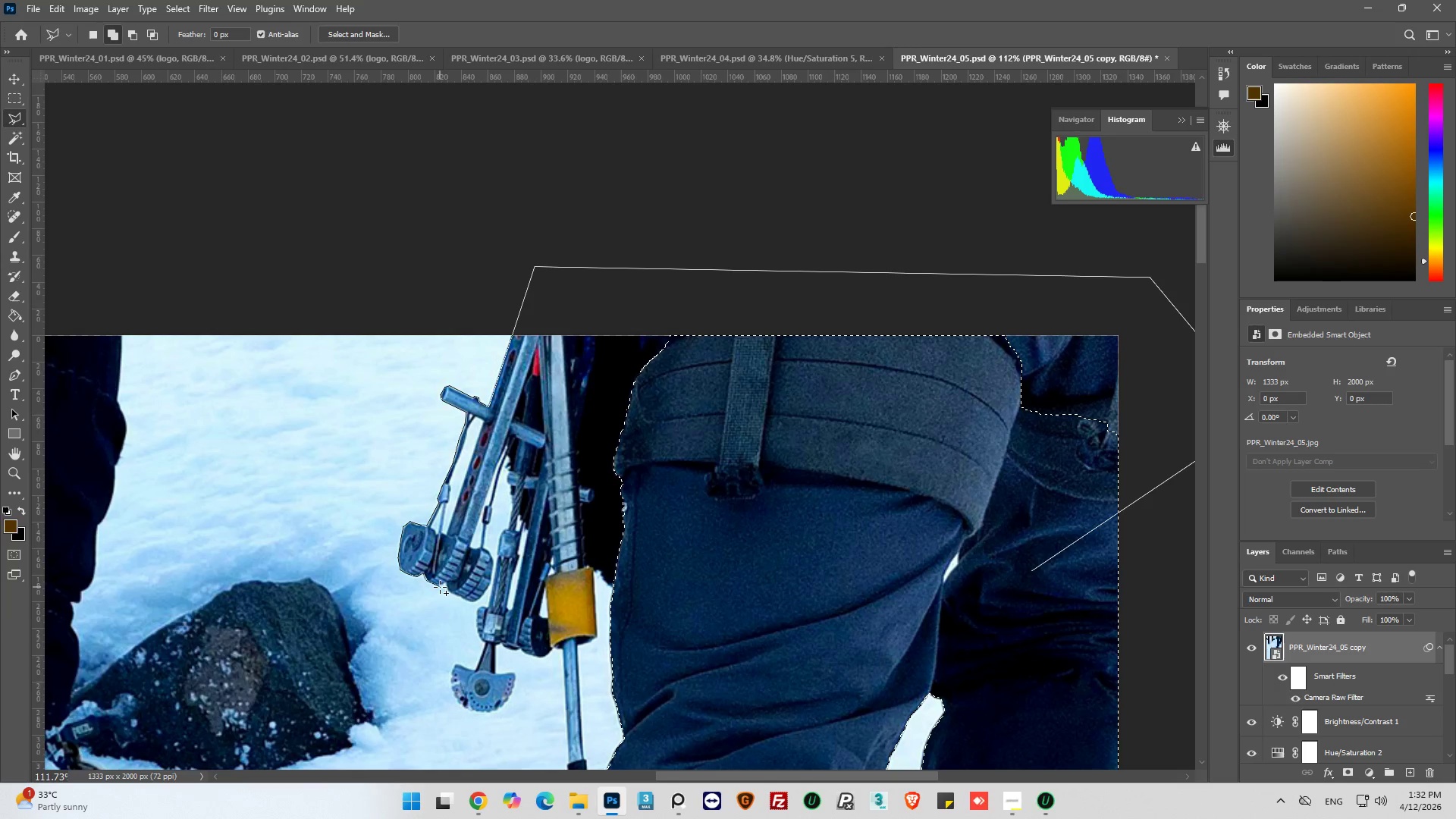 
left_click([437, 586])
 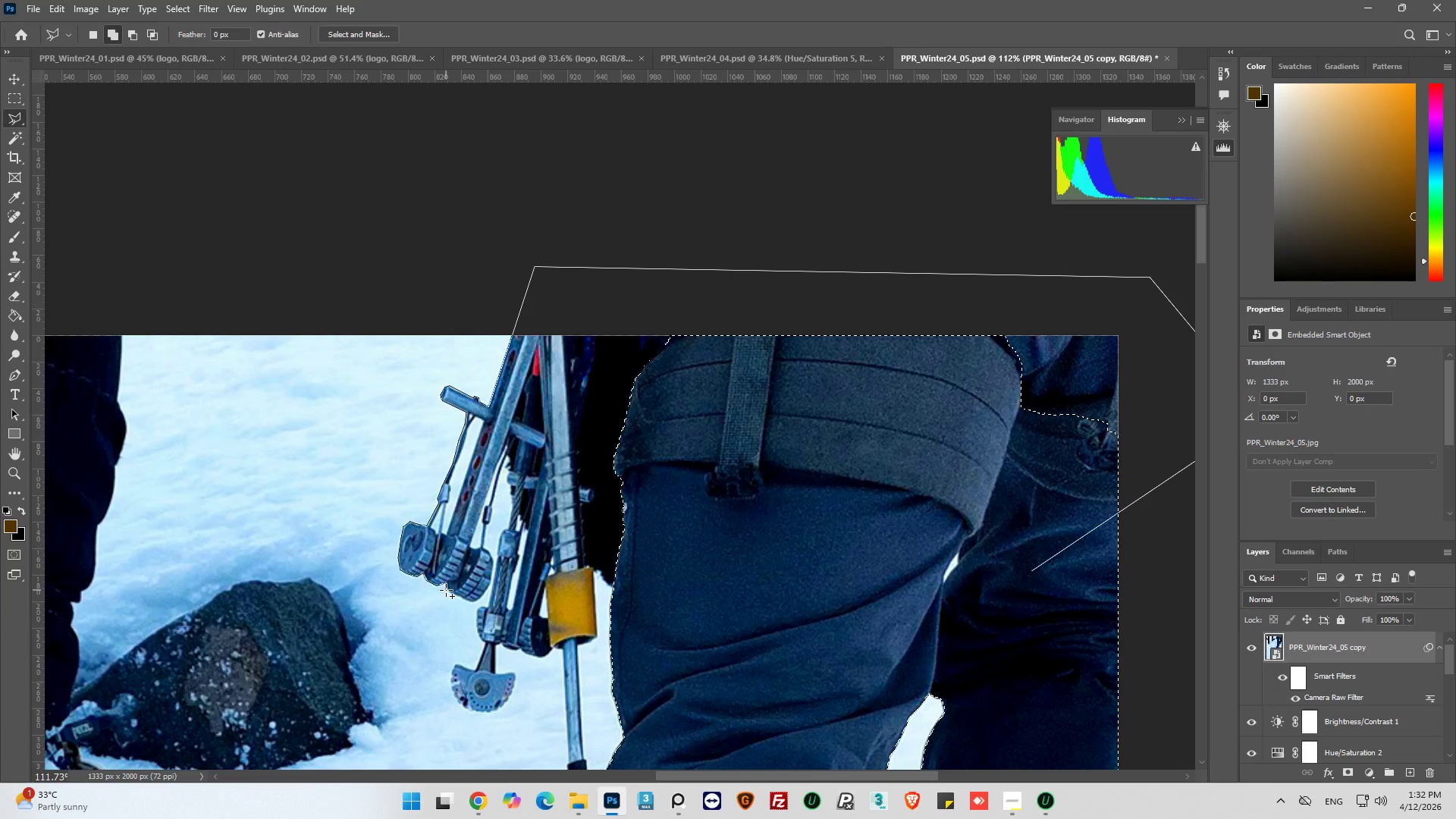 
left_click([447, 589])
 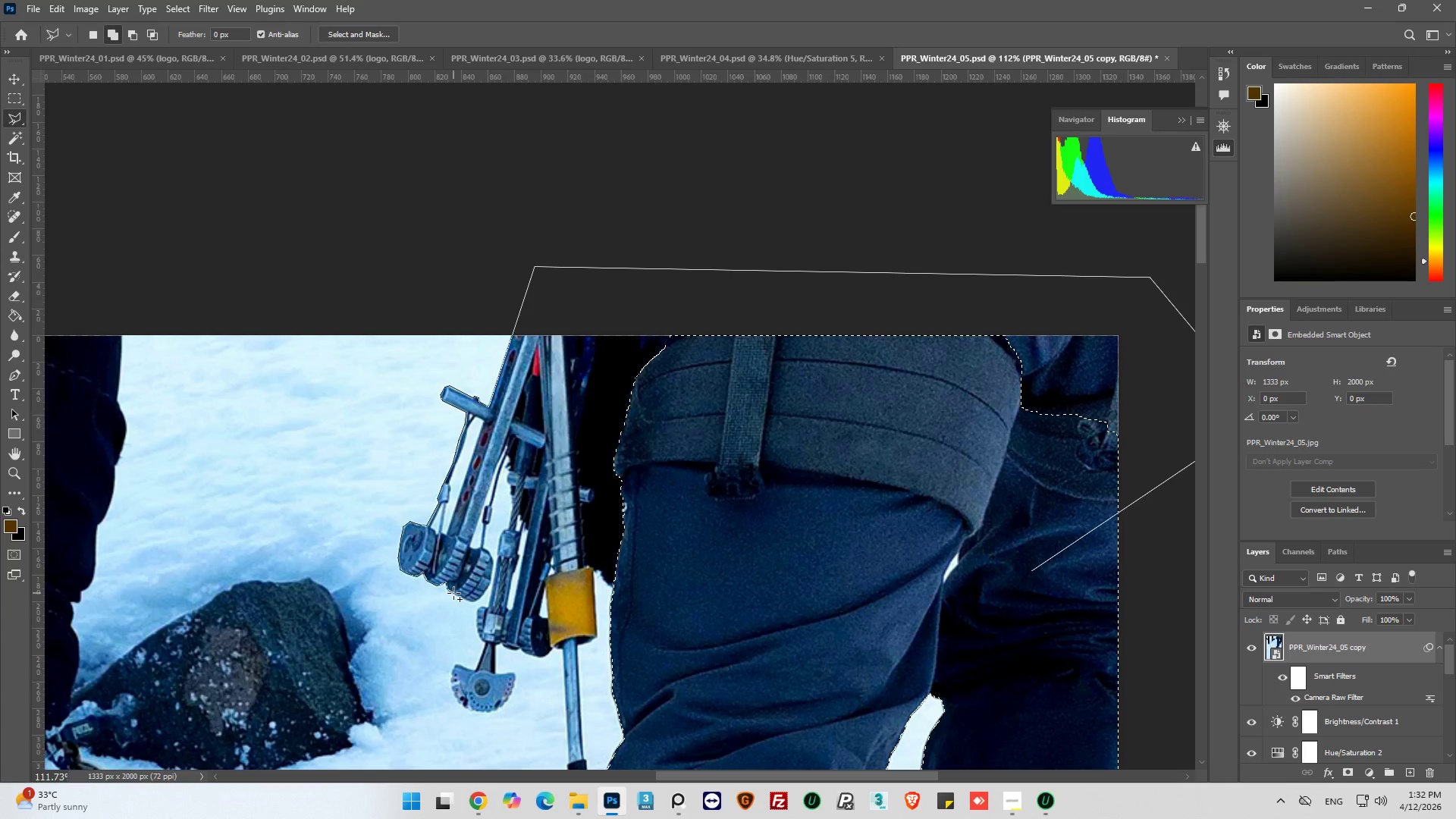 
left_click([453, 593])
 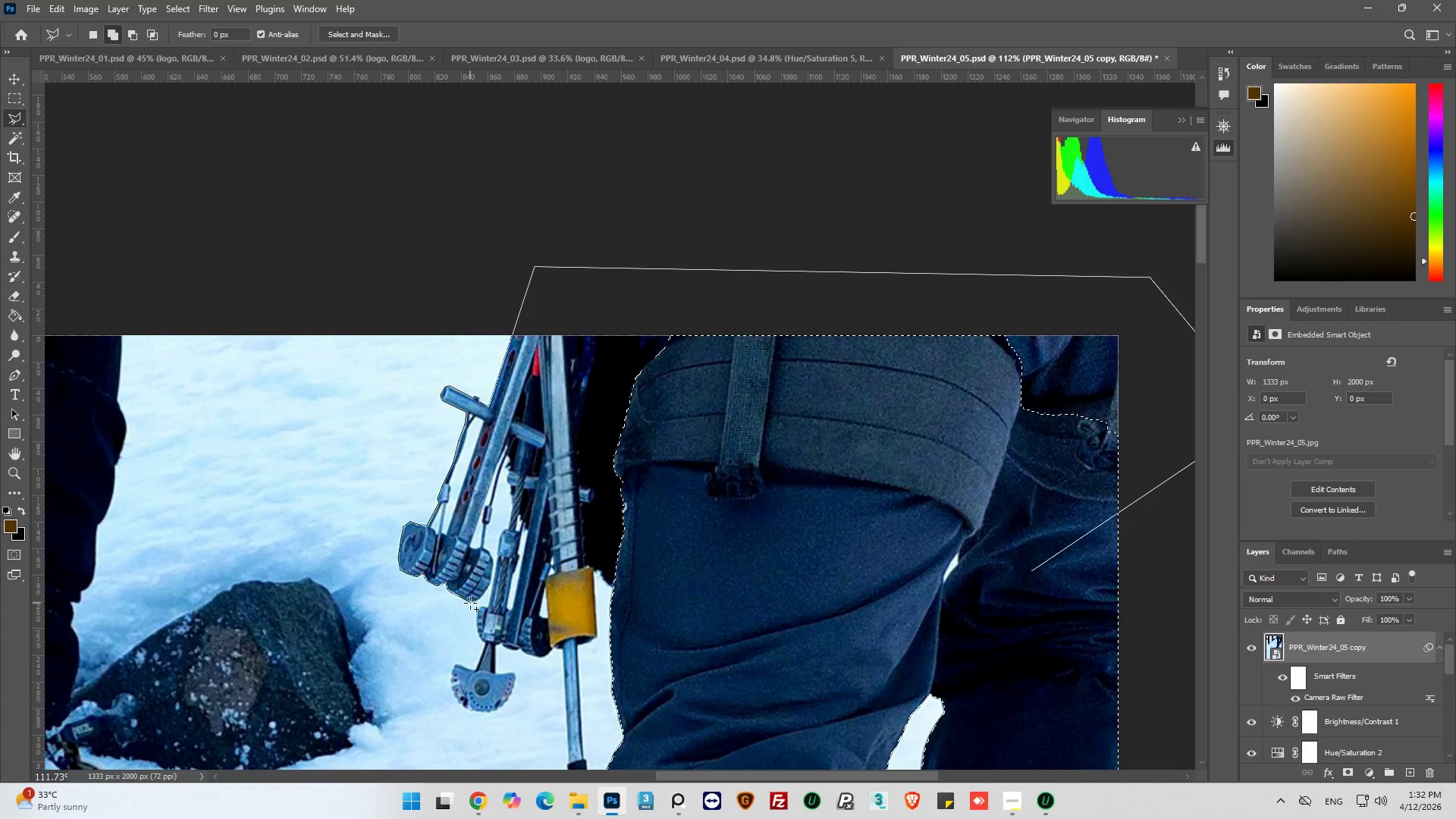 
left_click([470, 603])
 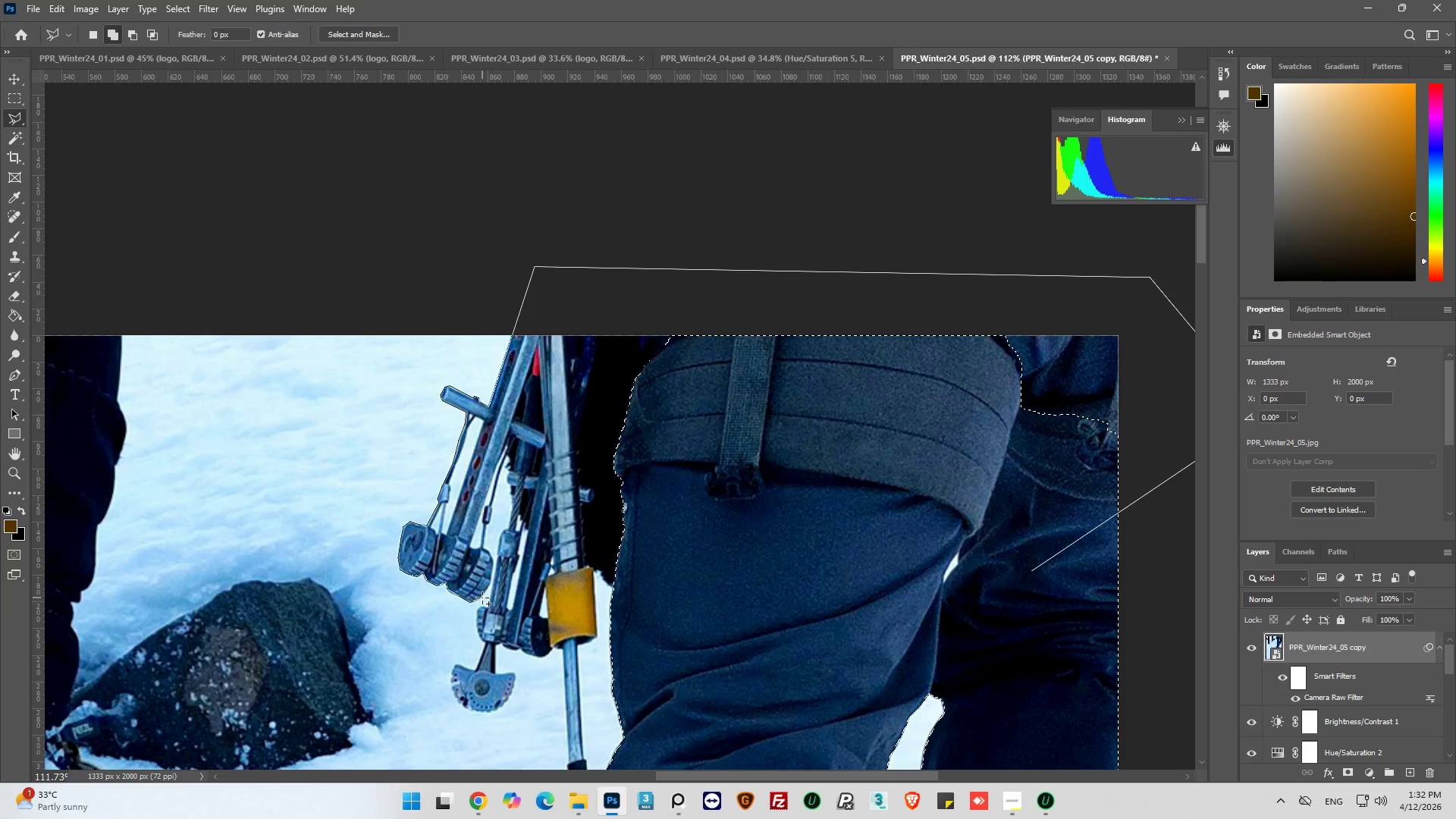 
left_click([482, 598])
 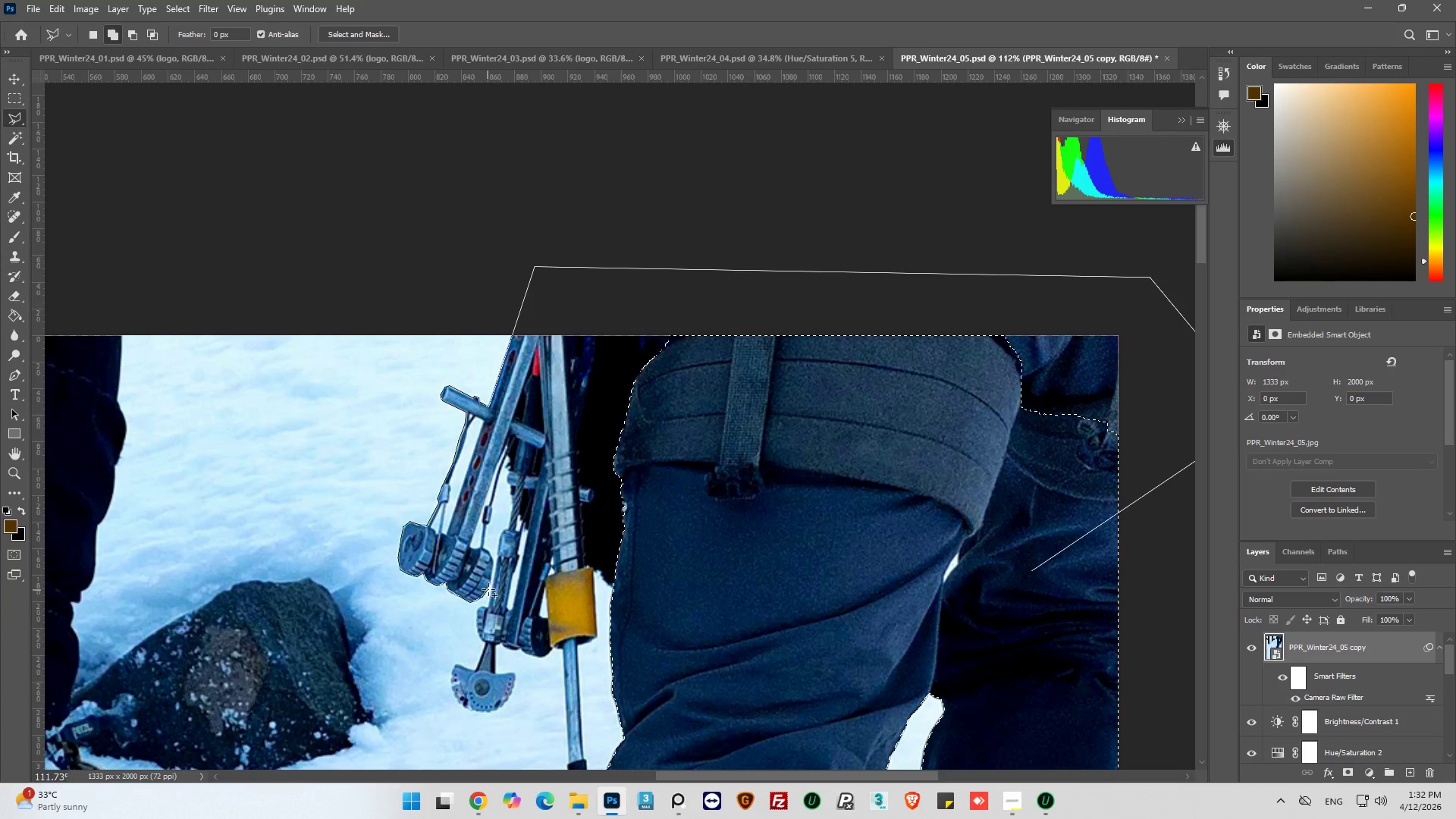 
left_click([489, 588])
 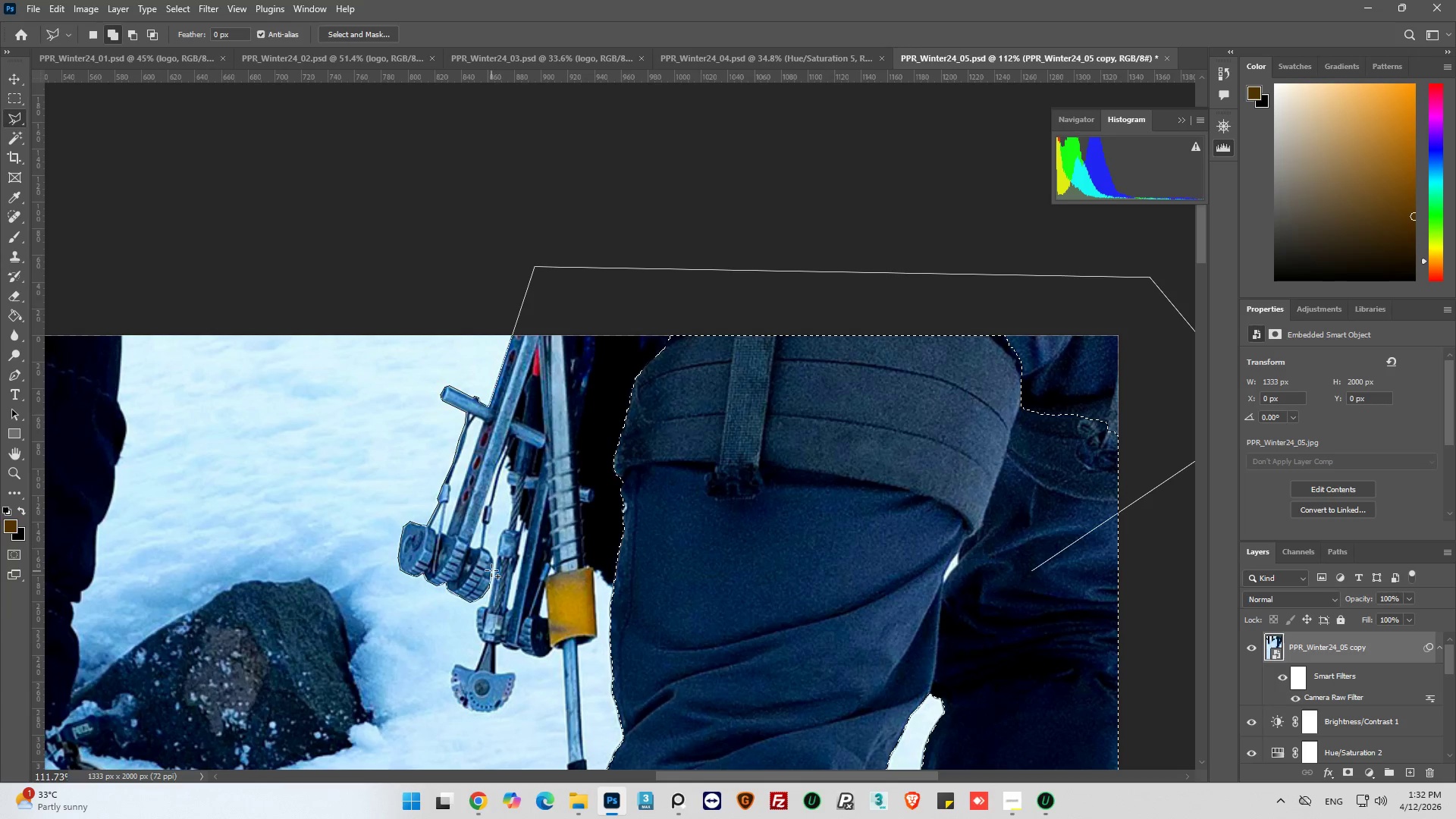 
left_click([492, 570])
 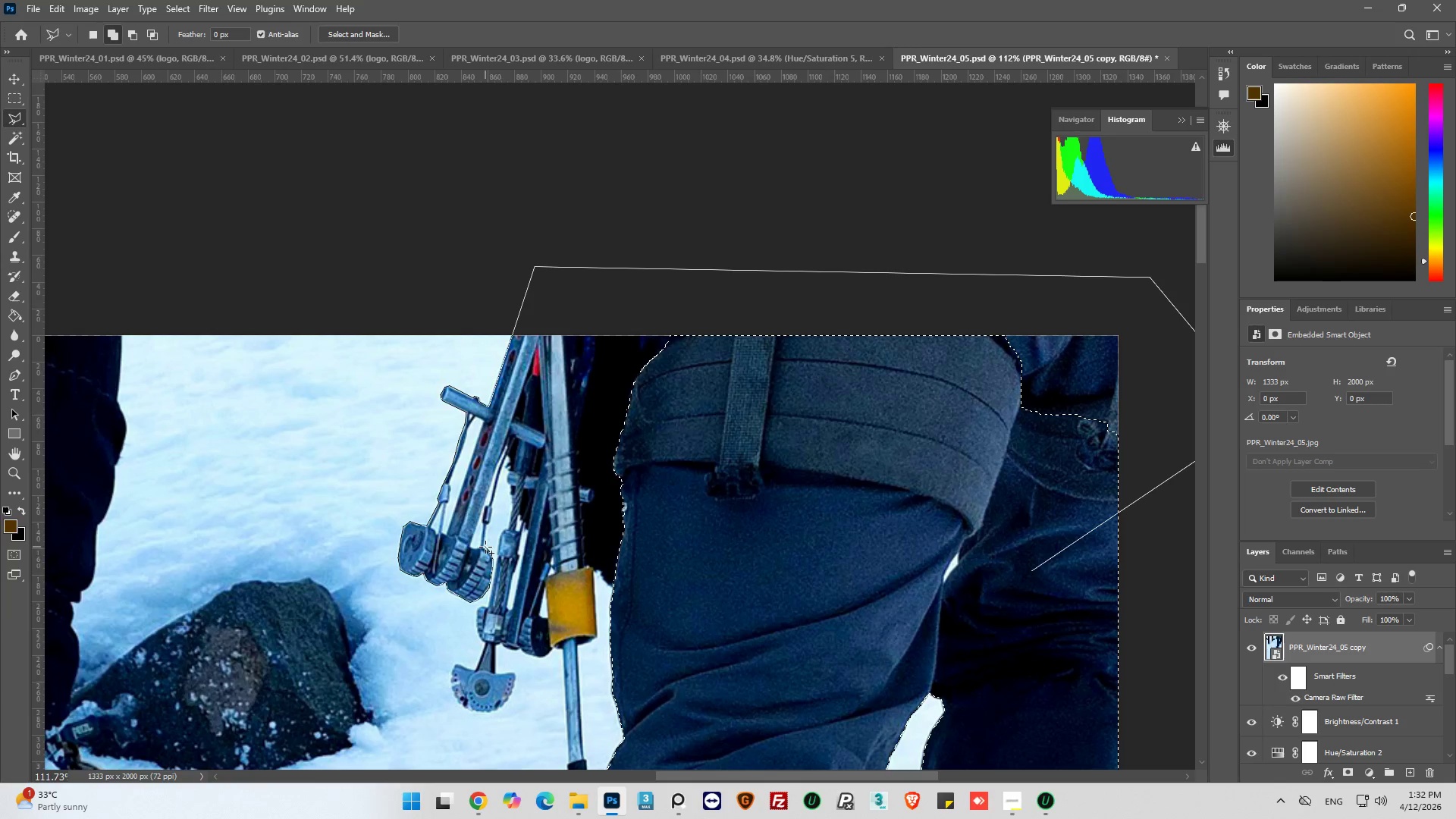 
left_click([485, 550])
 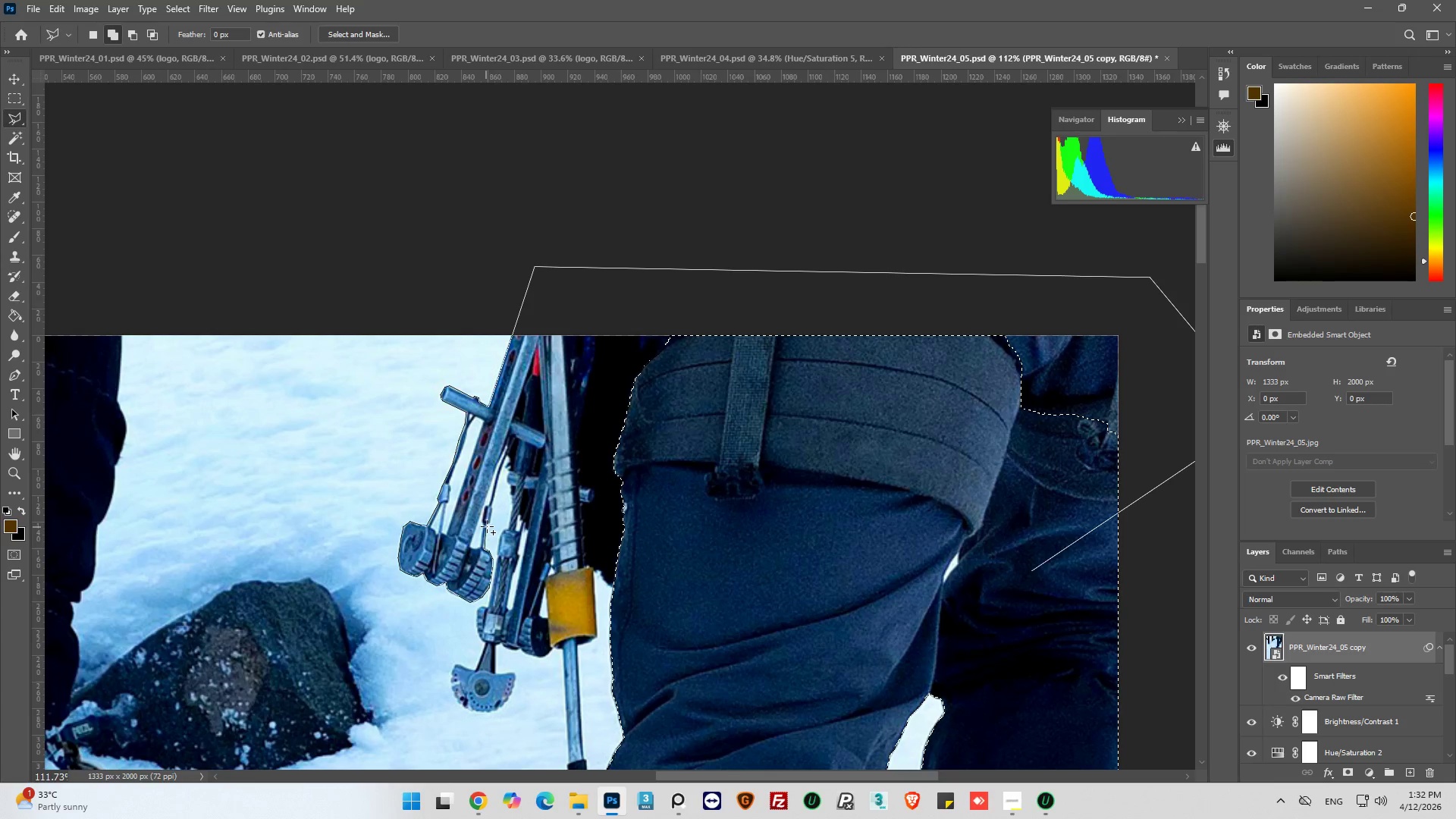 
left_click([488, 526])
 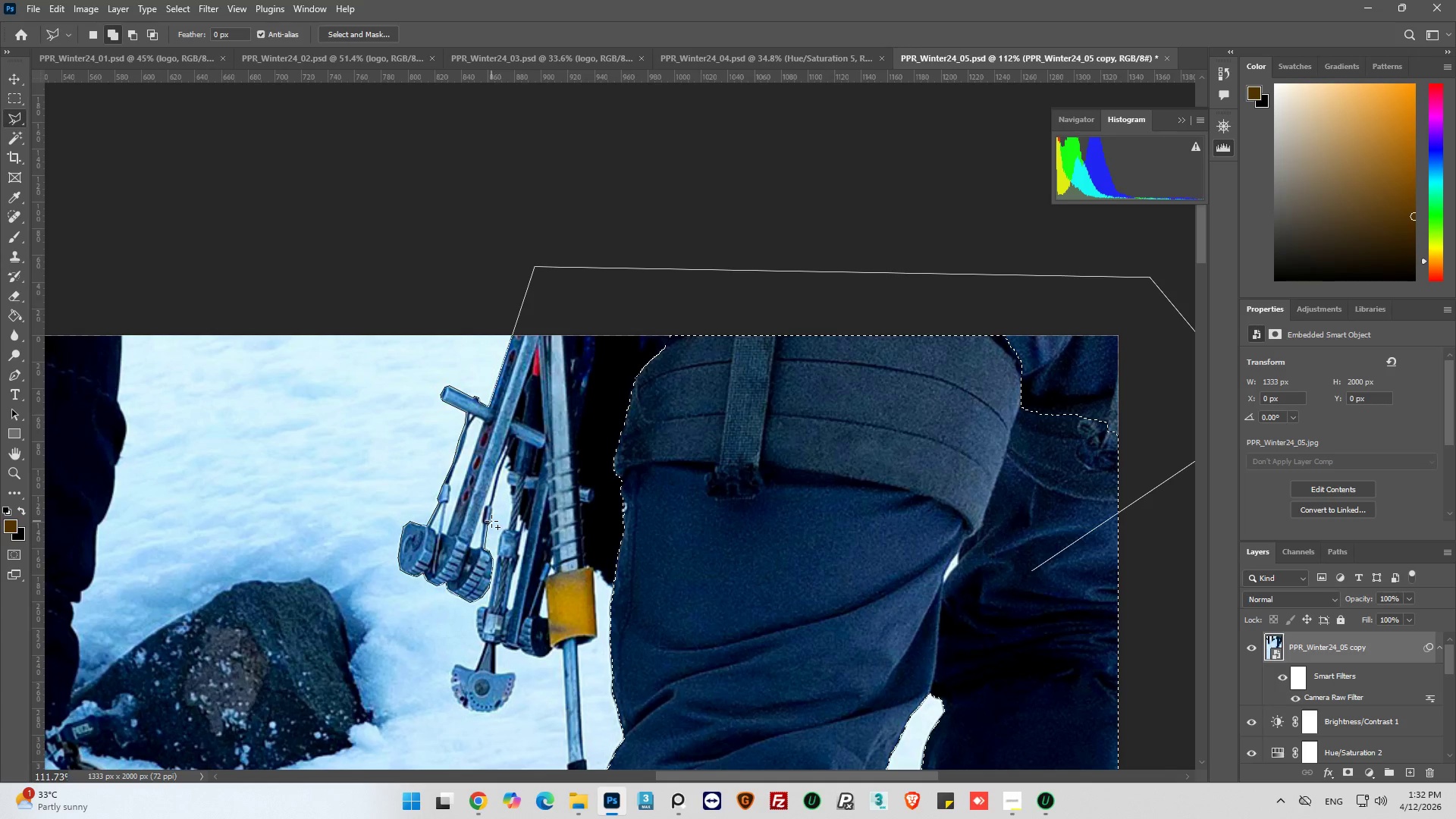 
left_click_drag(start_coordinate=[491, 521], to_coordinate=[491, 514])
 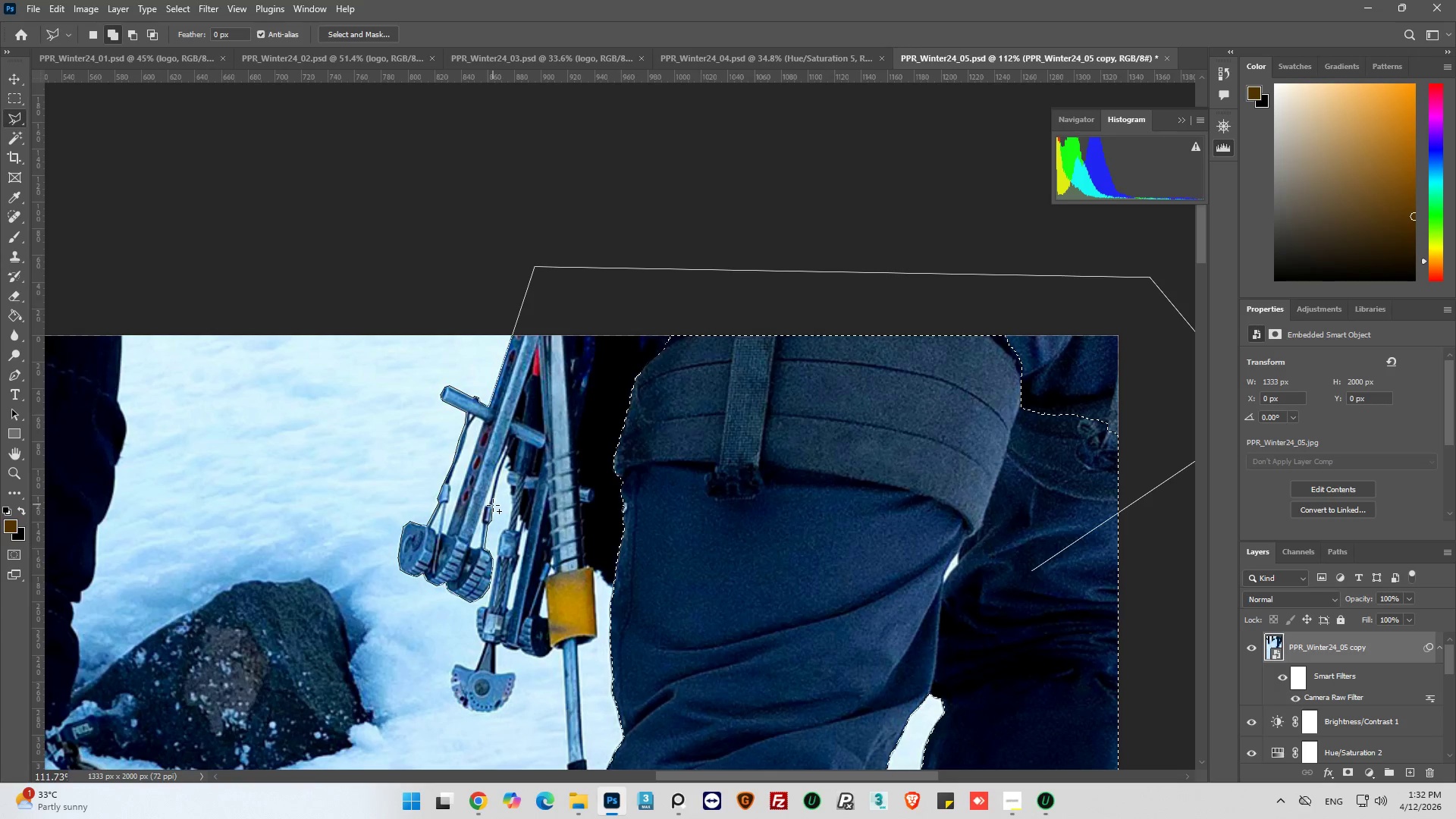 
left_click([492, 506])
 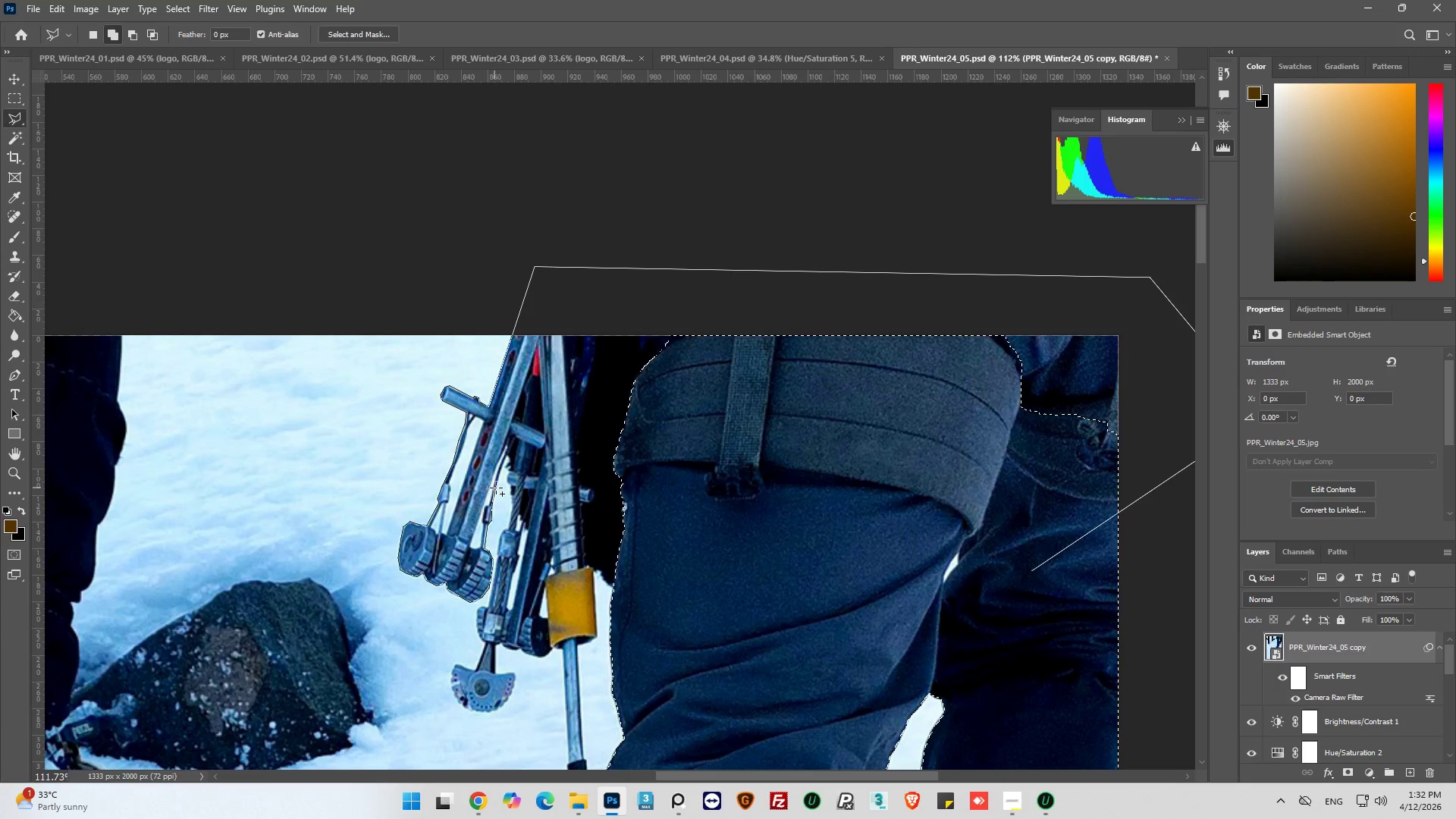 
left_click_drag(start_coordinate=[497, 489], to_coordinate=[497, 482])
 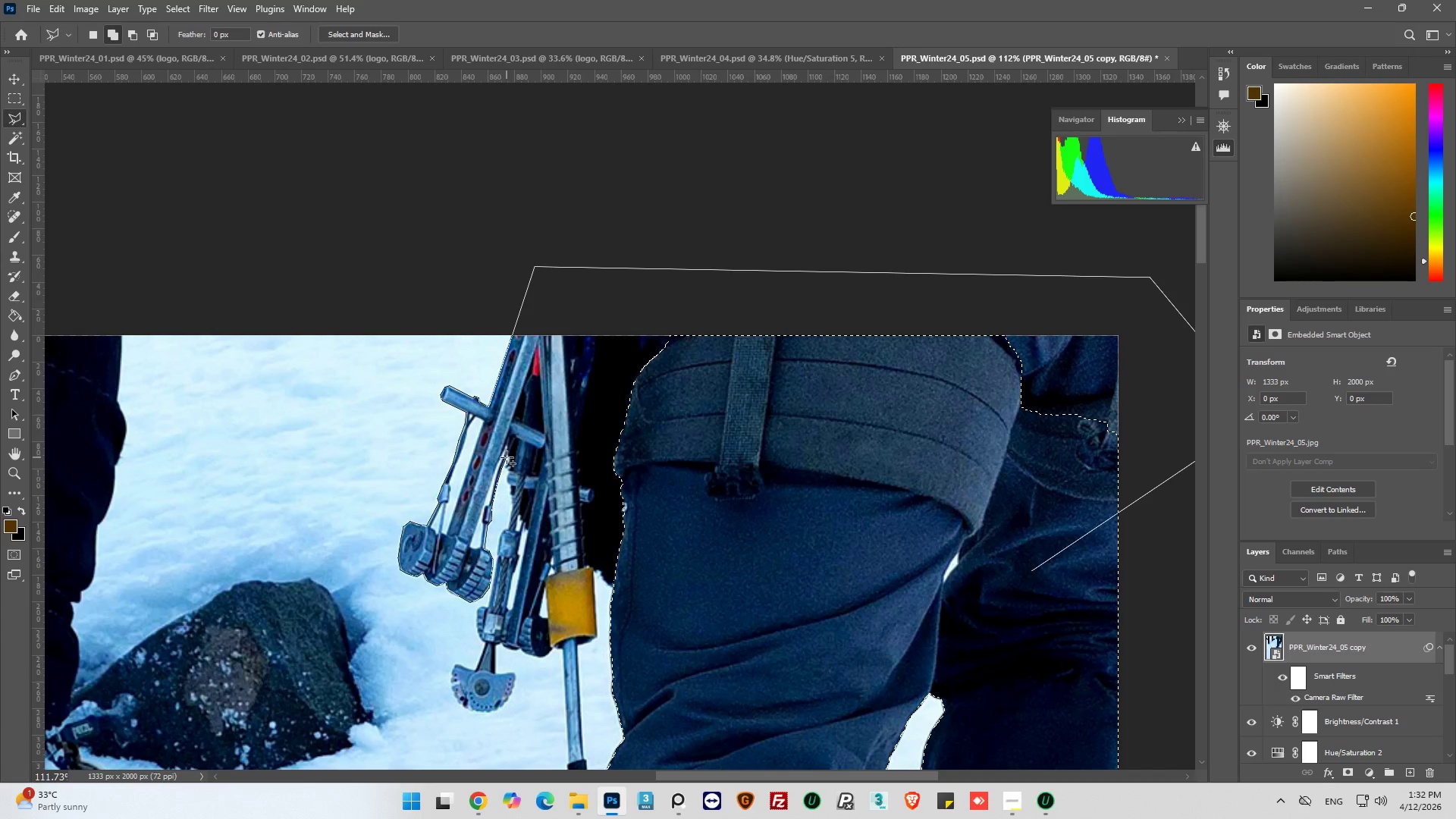 
left_click([507, 457])
 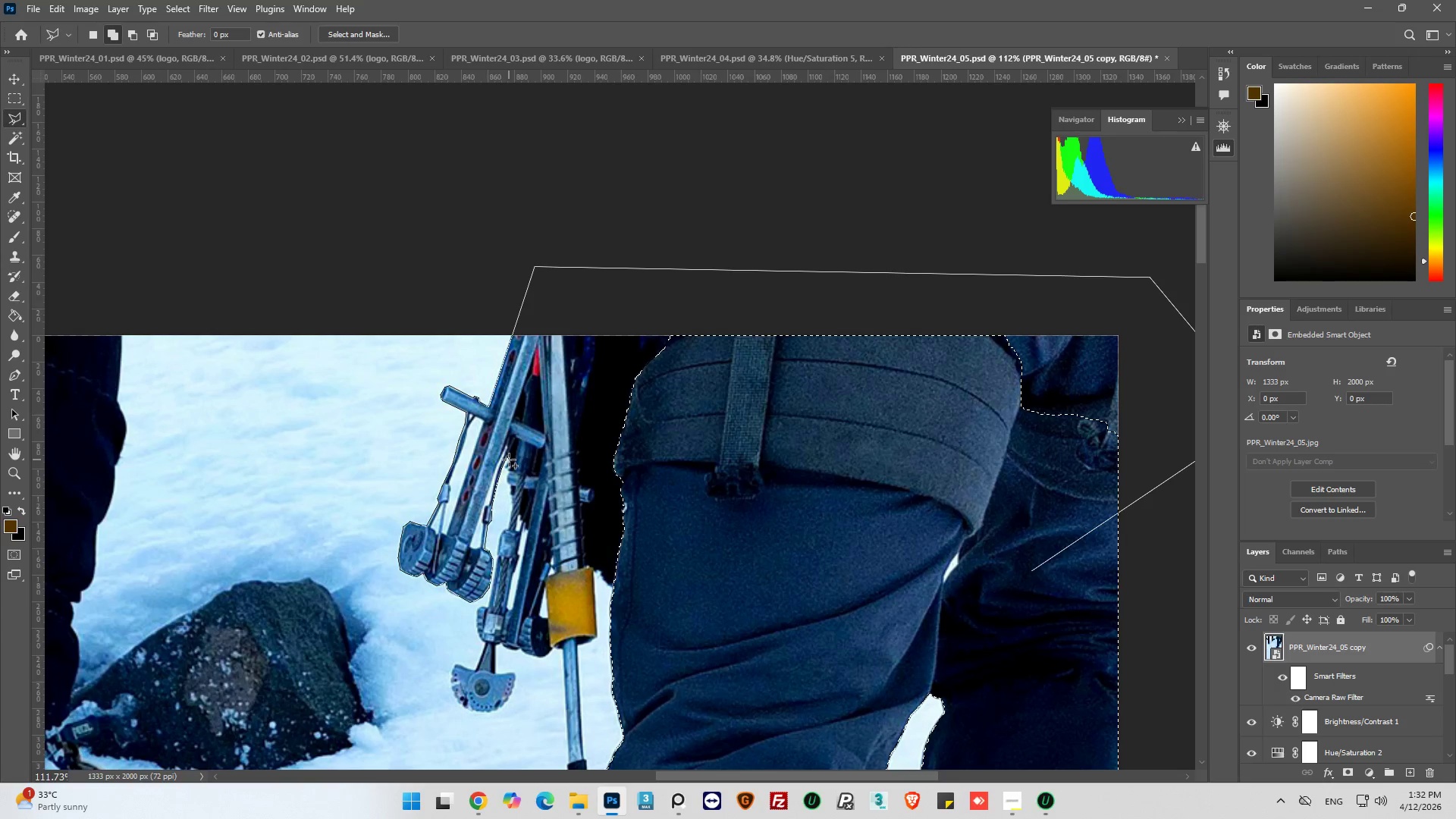 
left_click([509, 460])
 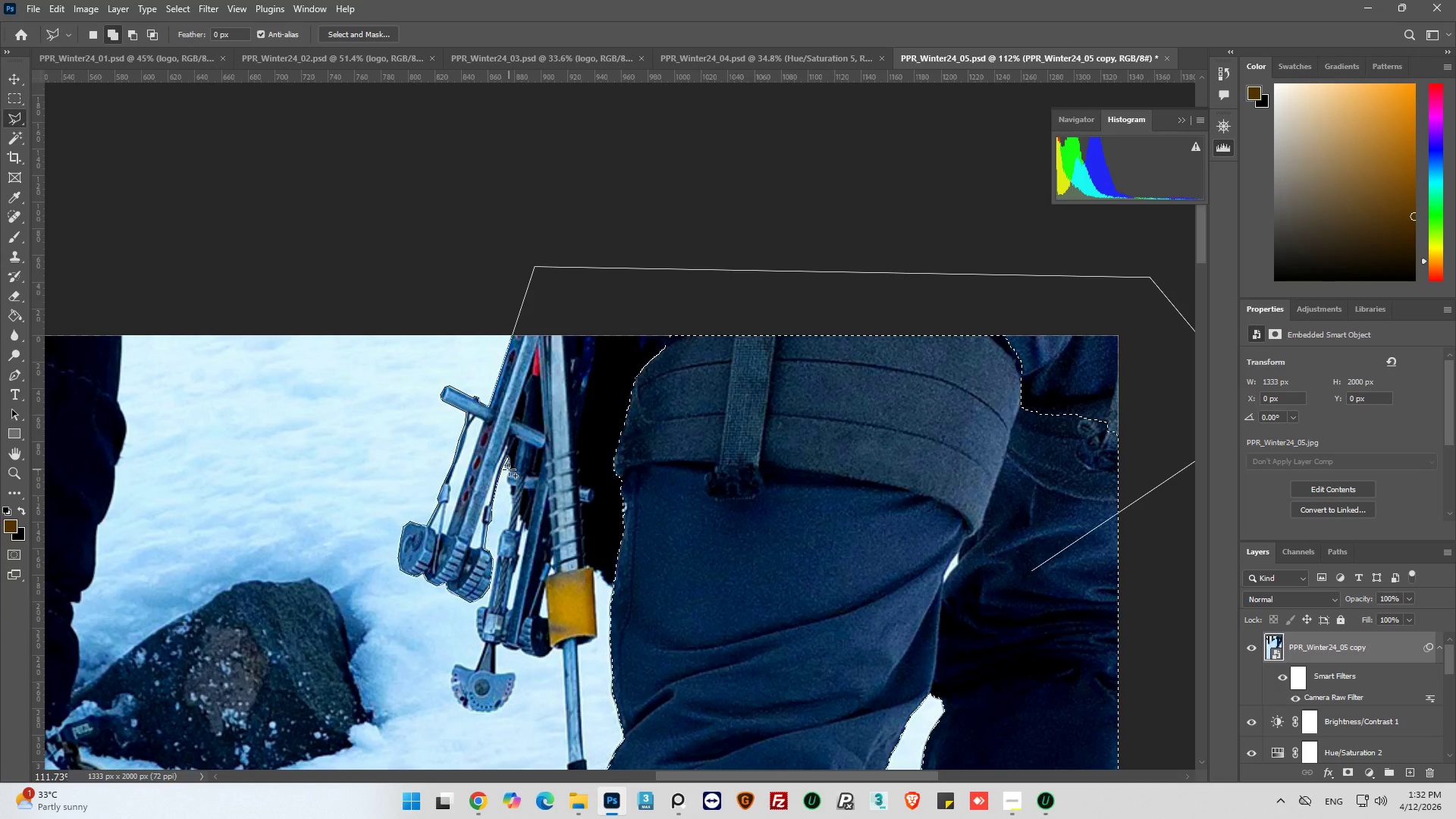 
left_click([509, 472])
 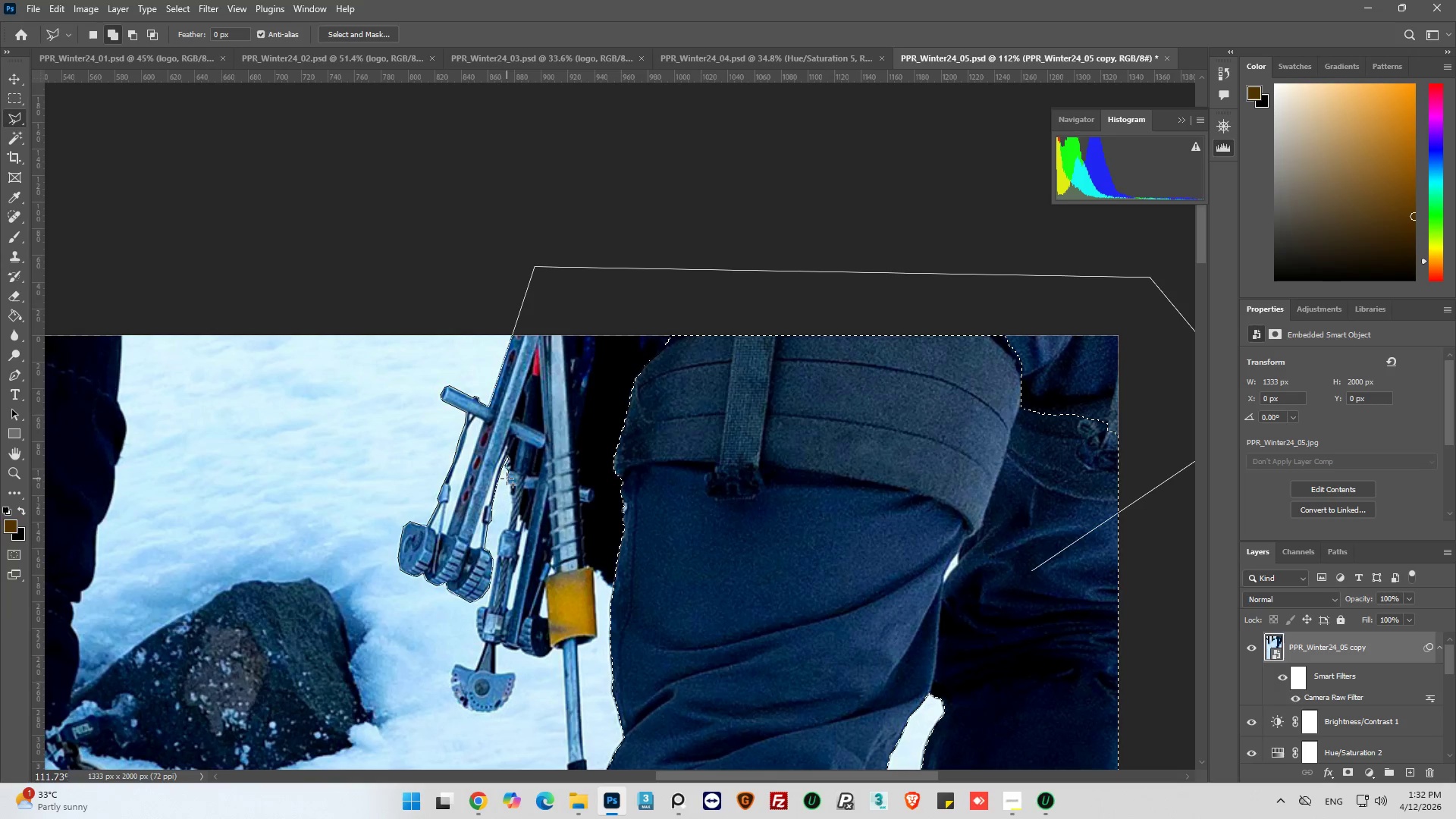 
left_click([507, 479])
 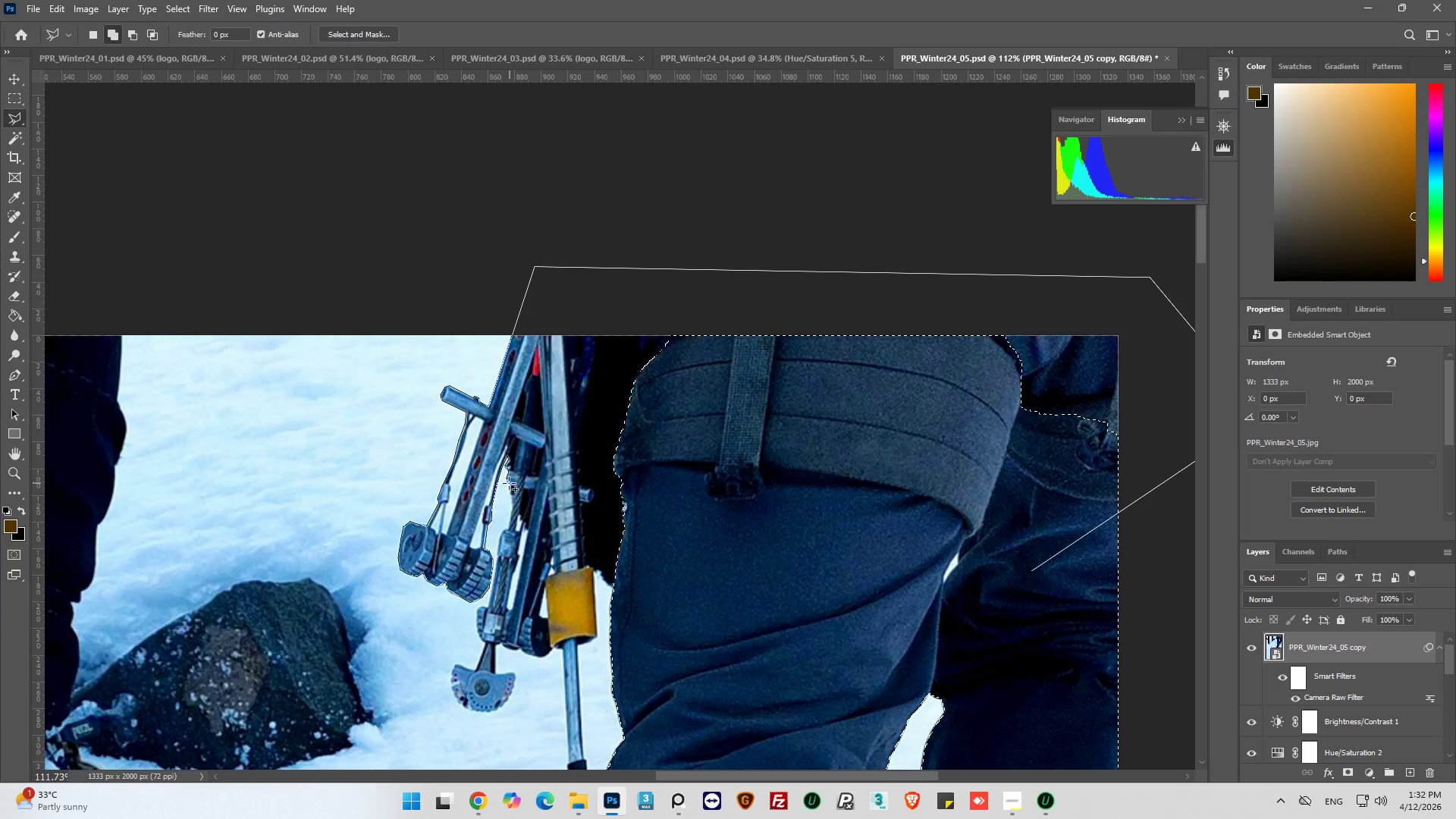 
left_click([509, 483])
 